 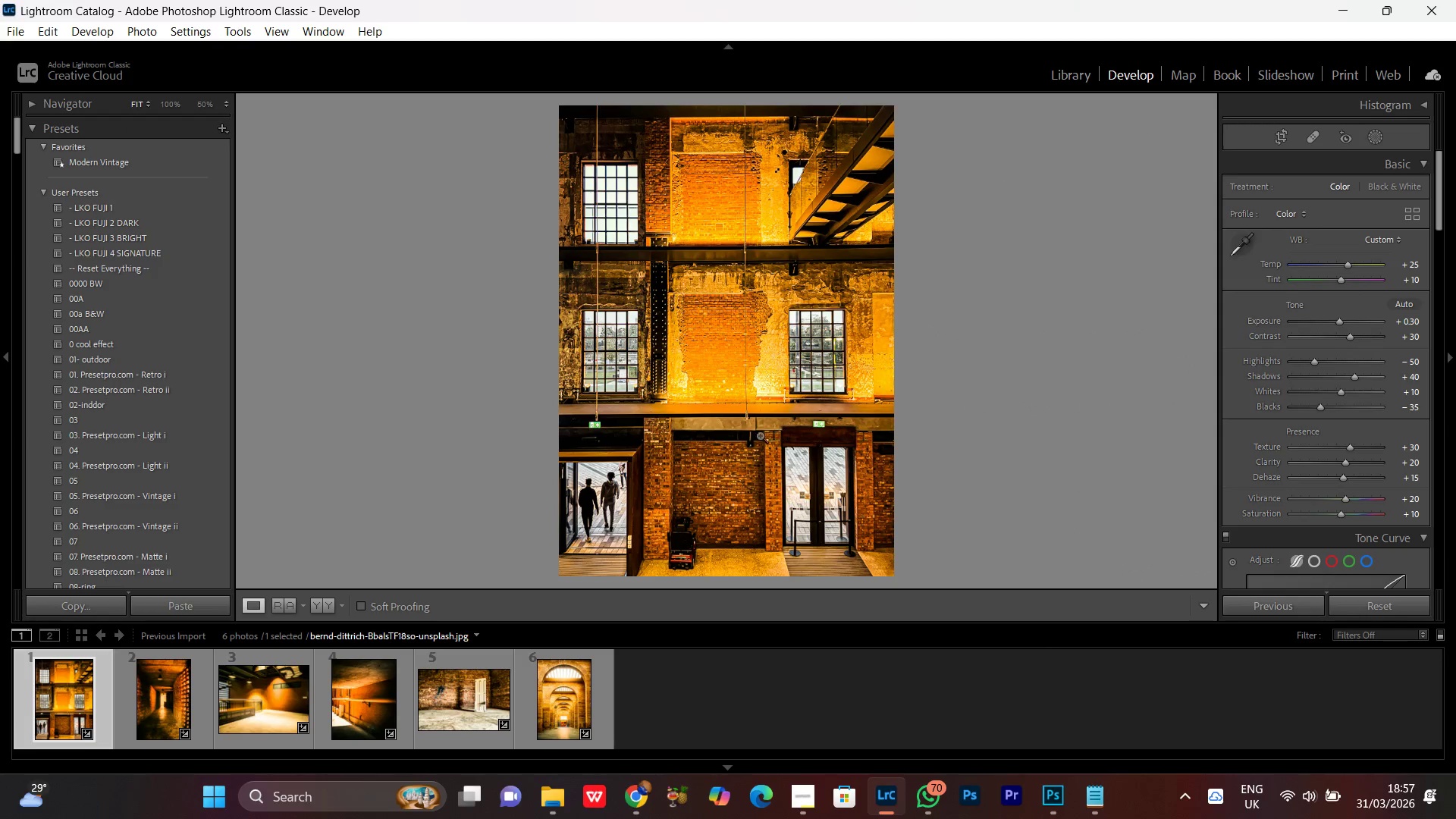 
left_click([1373, 140])
 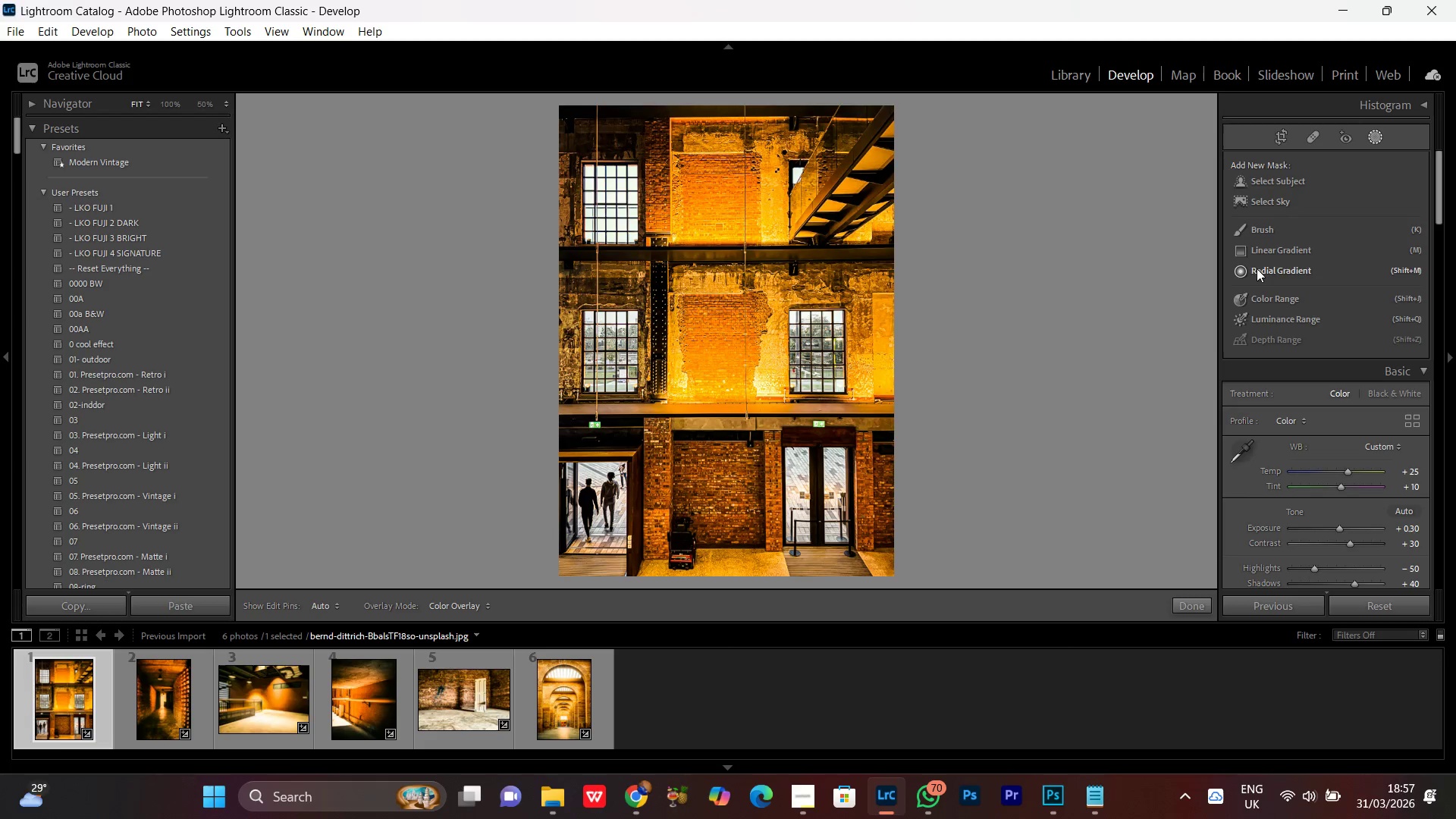 
wait(7.03)
 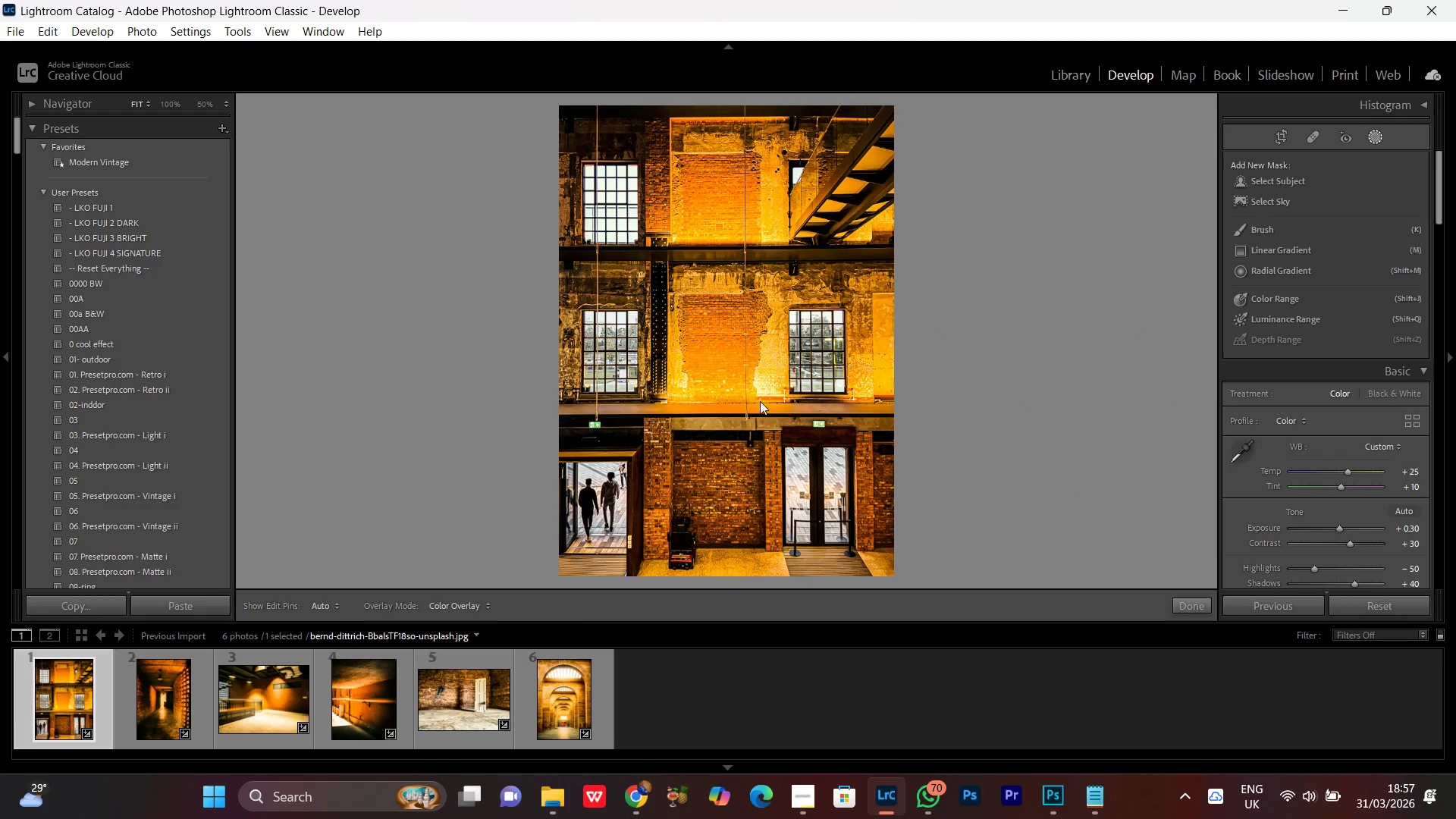 
left_click([1278, 268])
 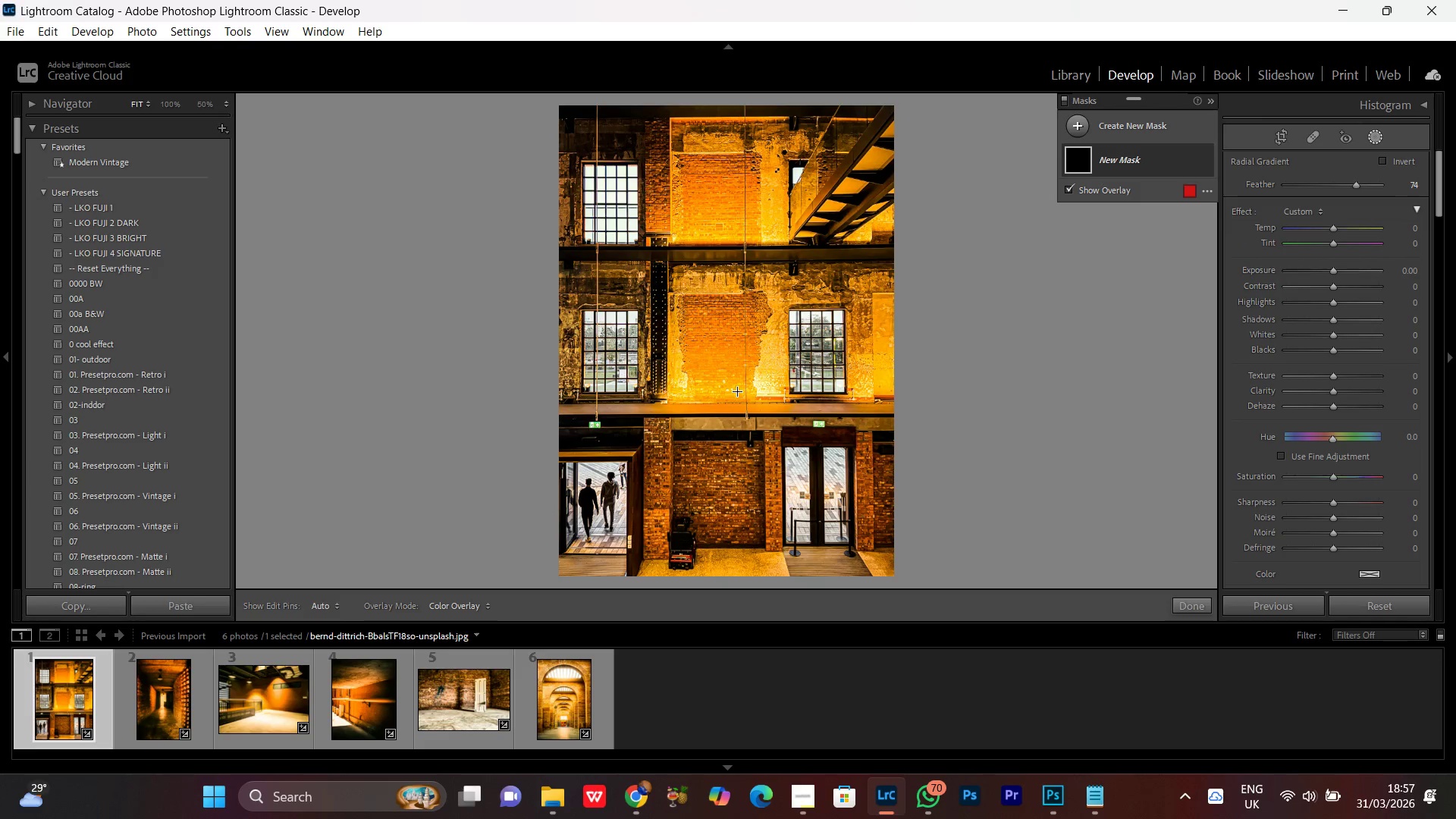 
left_click_drag(start_coordinate=[736, 387], to_coordinate=[799, 450])
 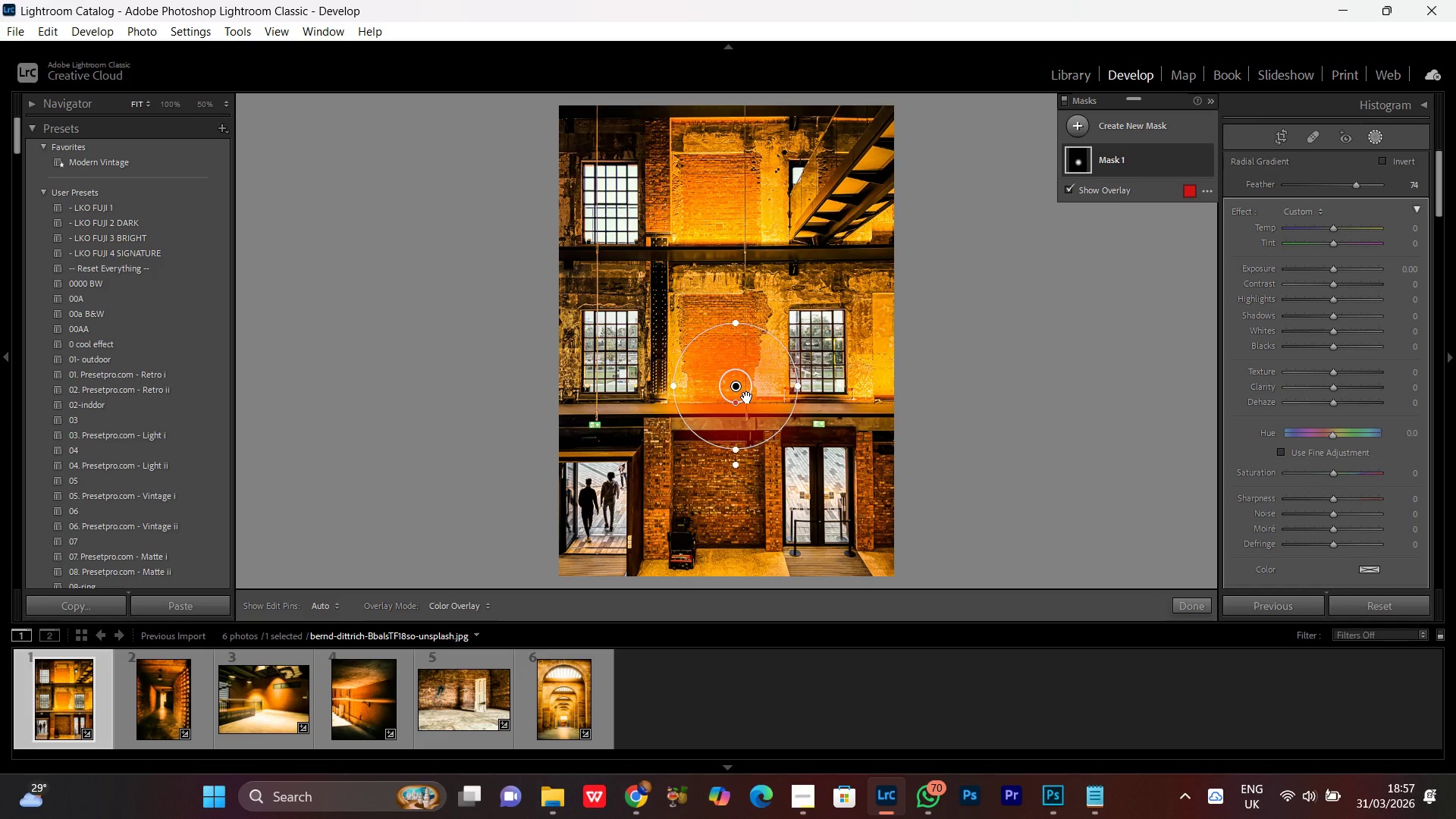 
left_click_drag(start_coordinate=[747, 397], to_coordinate=[747, 381])
 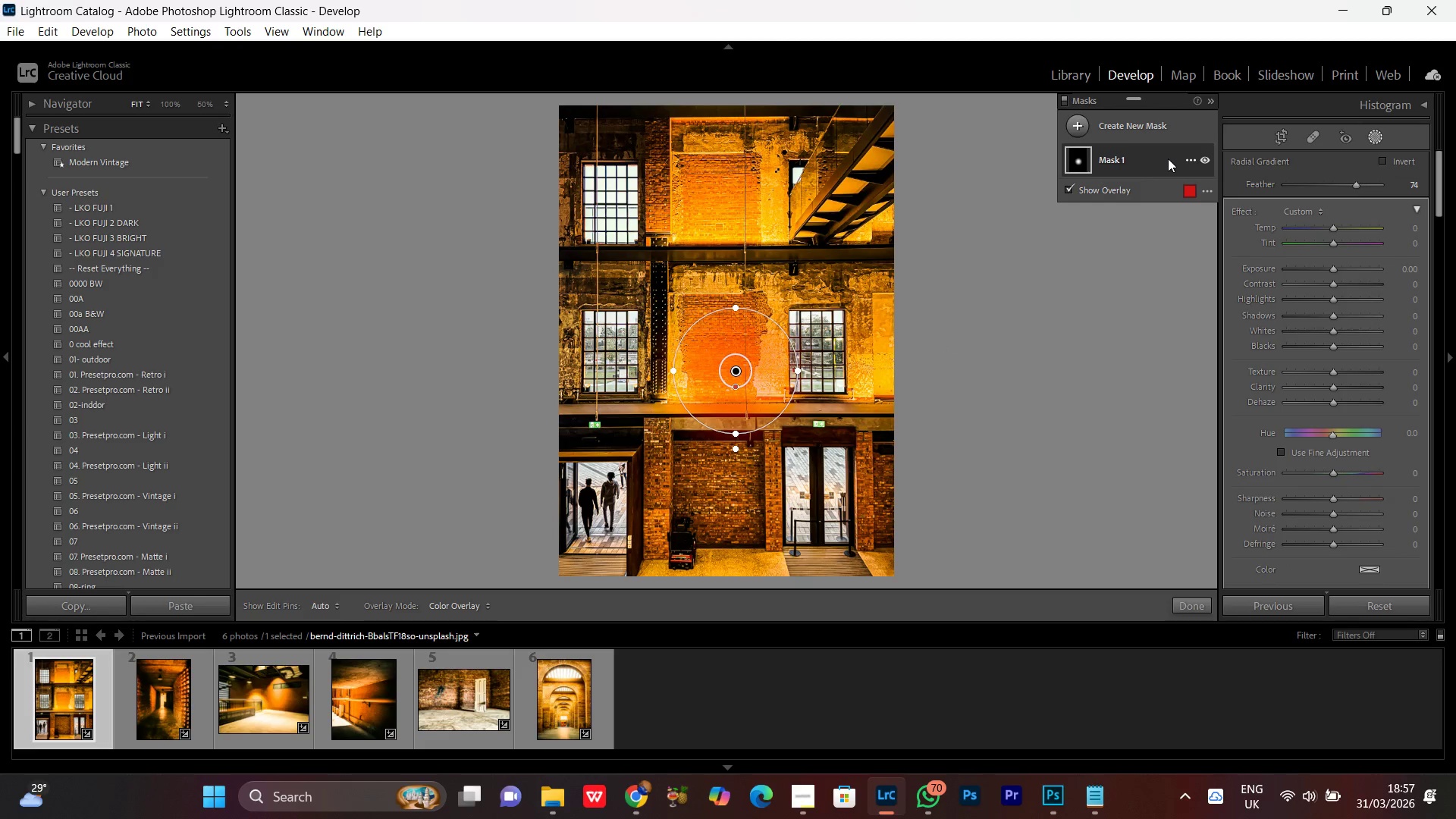 
left_click([1181, 155])
 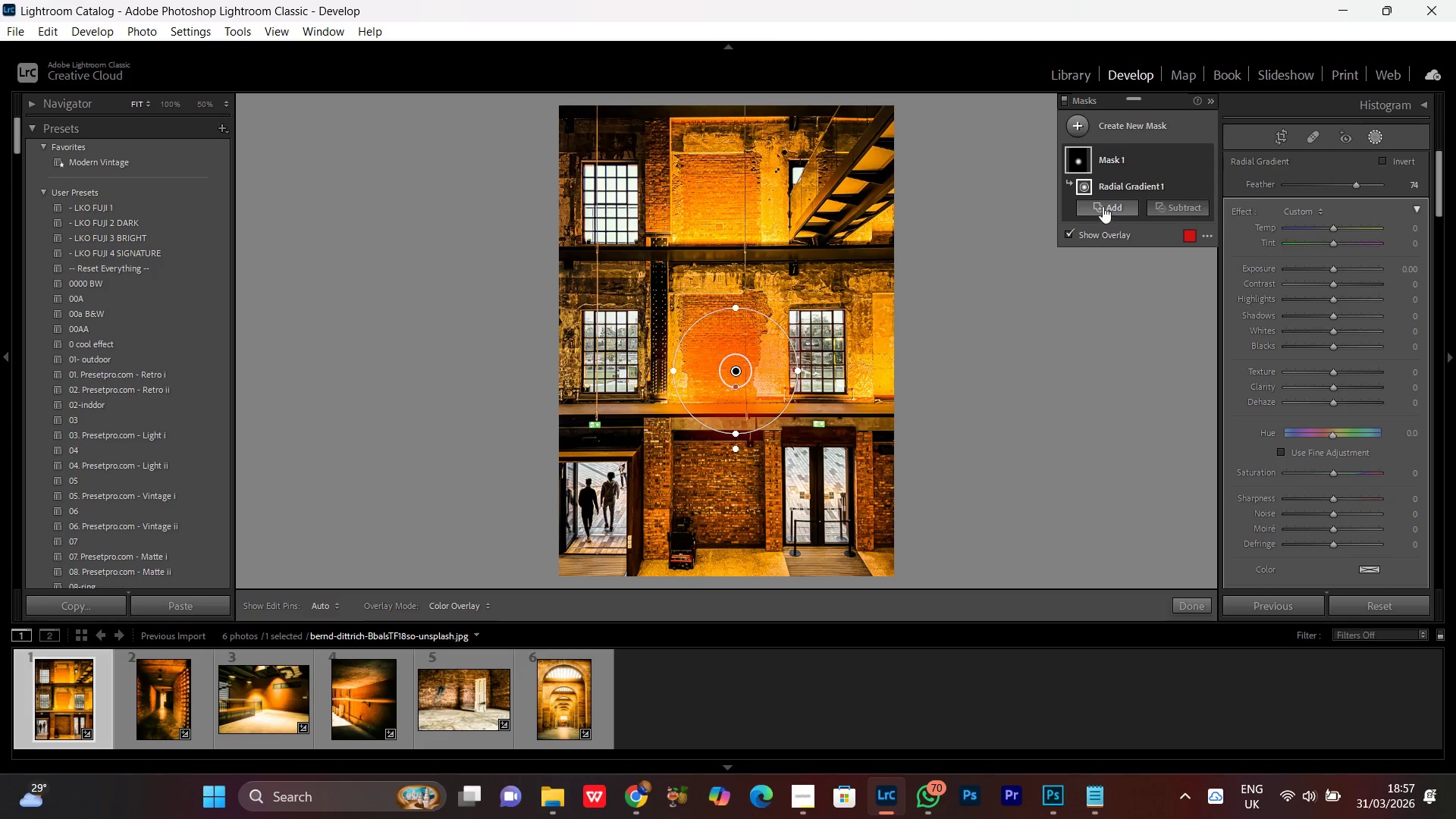 
left_click([1106, 203])
 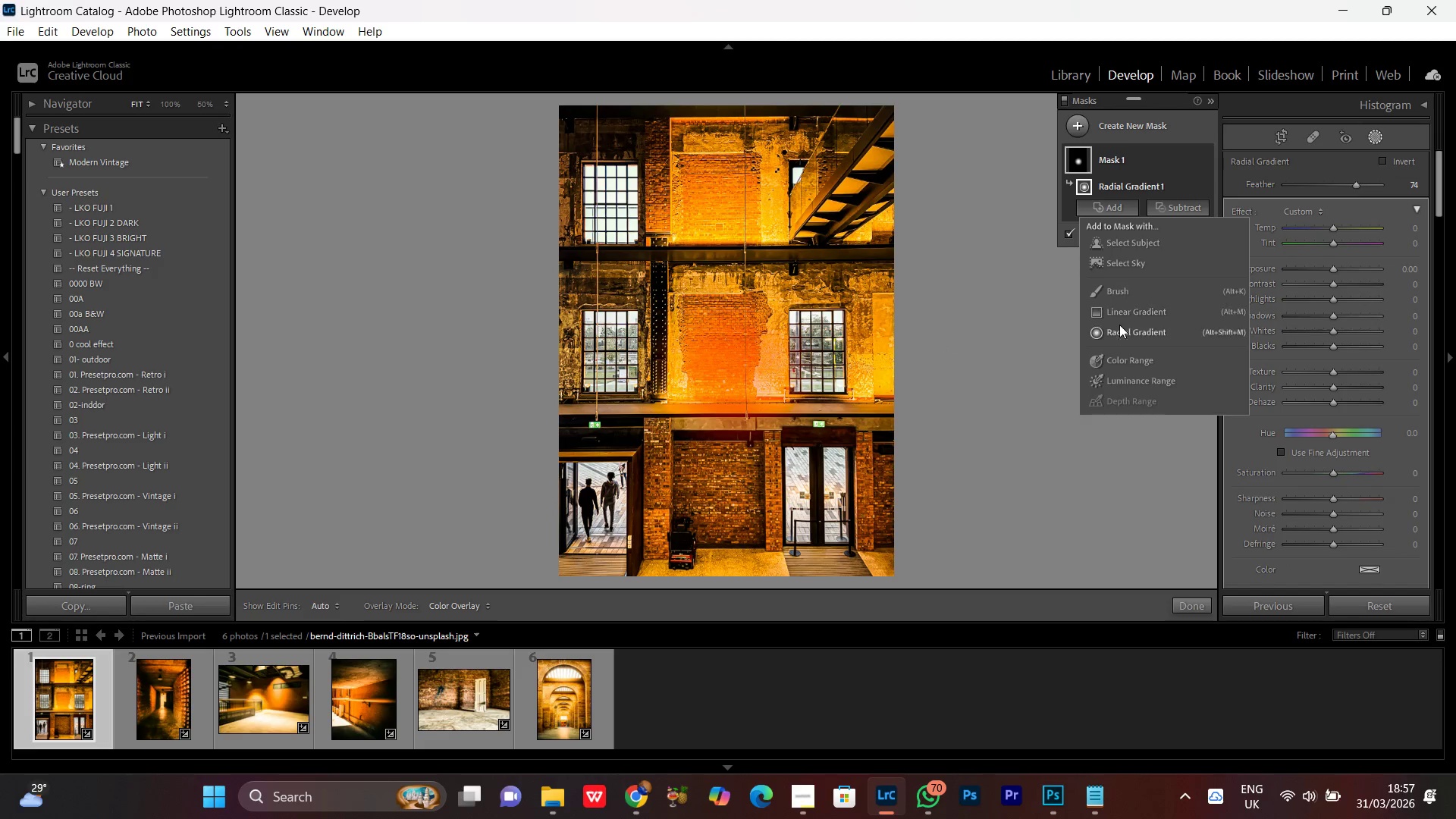 
left_click([1119, 334])
 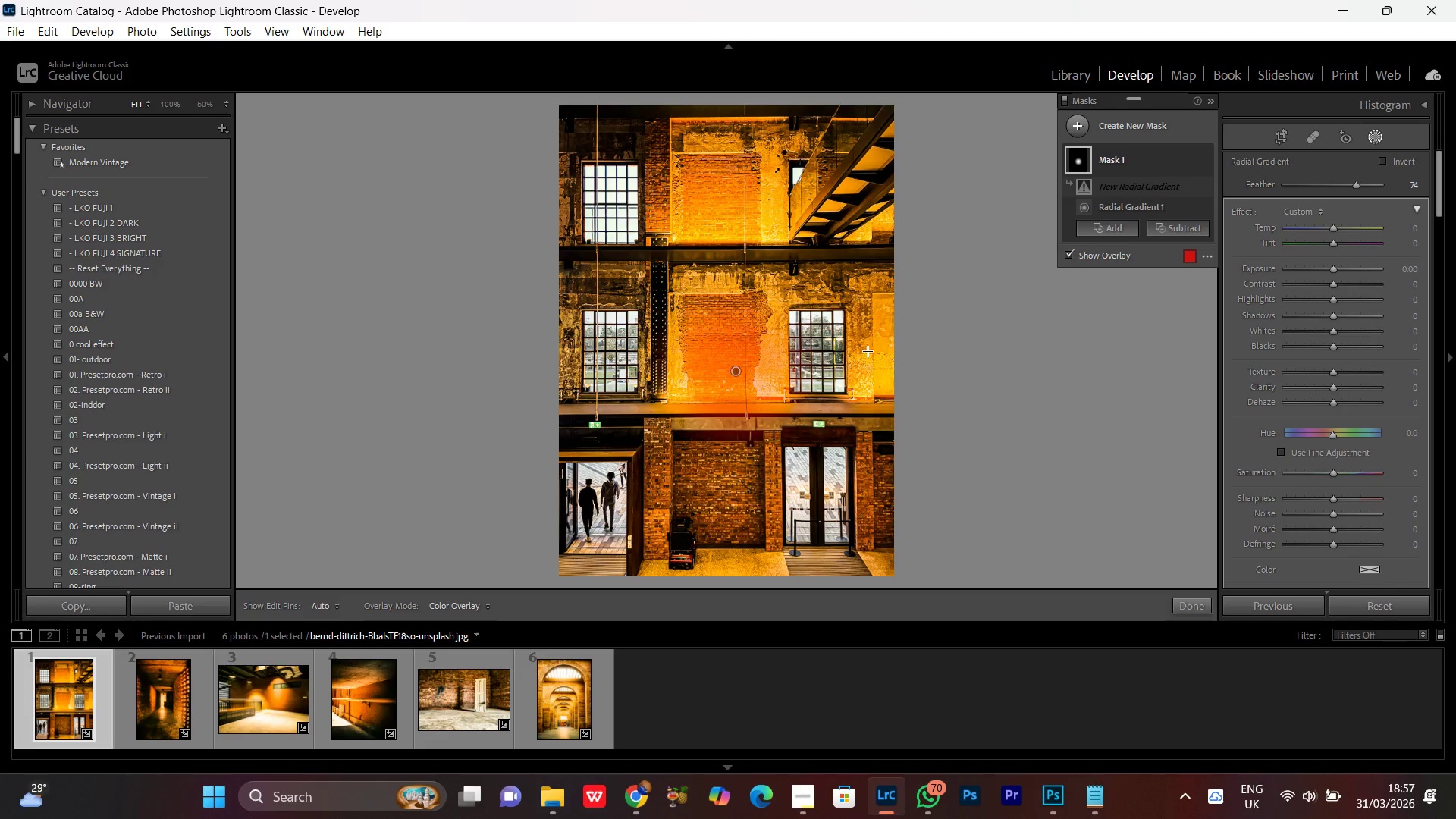 
left_click_drag(start_coordinate=[863, 325], to_coordinate=[904, 404])
 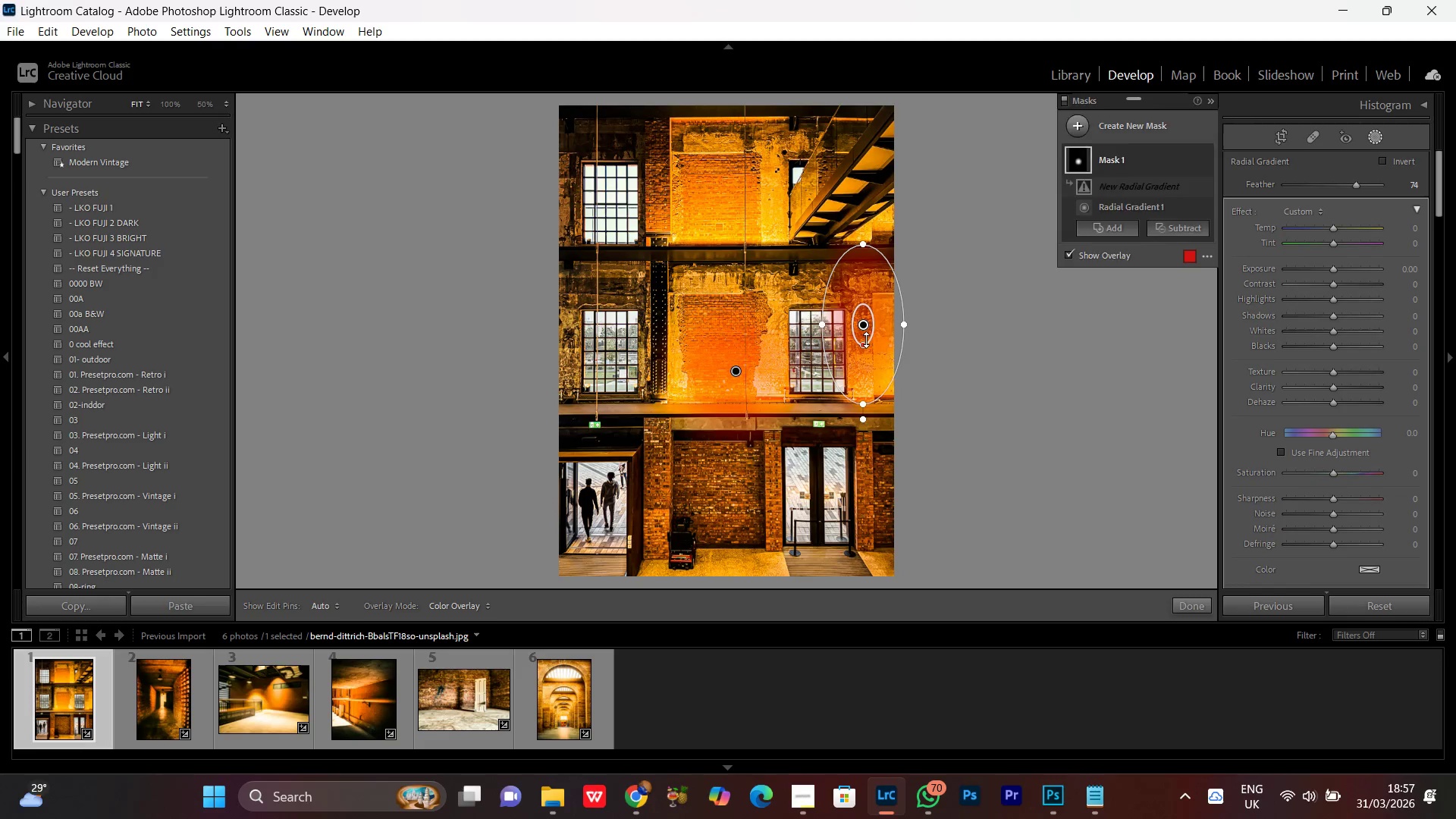 
left_click_drag(start_coordinate=[866, 340], to_coordinate=[880, 344])
 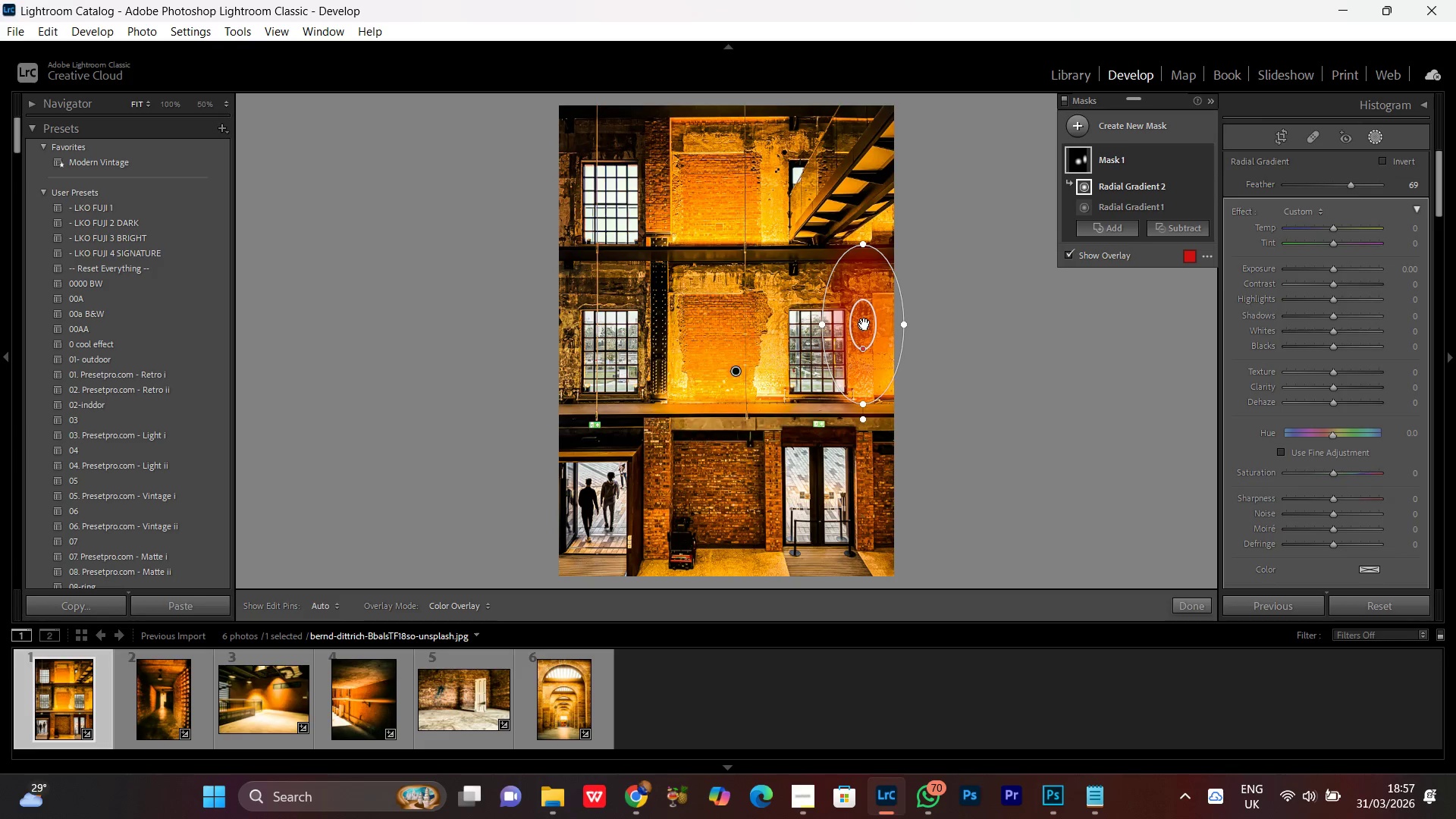 
left_click_drag(start_coordinate=[864, 324], to_coordinate=[890, 355])
 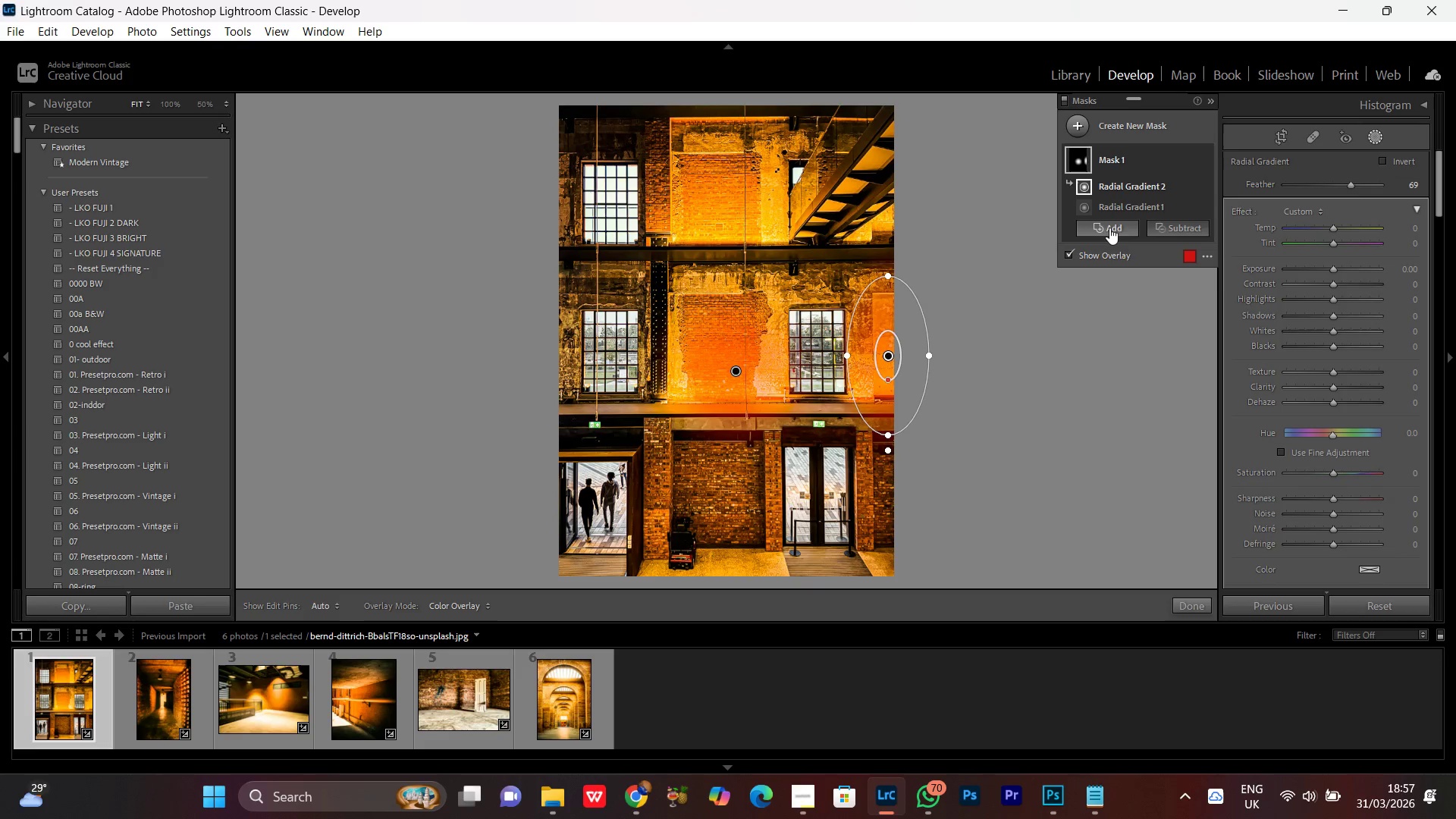 
left_click([1109, 228])
 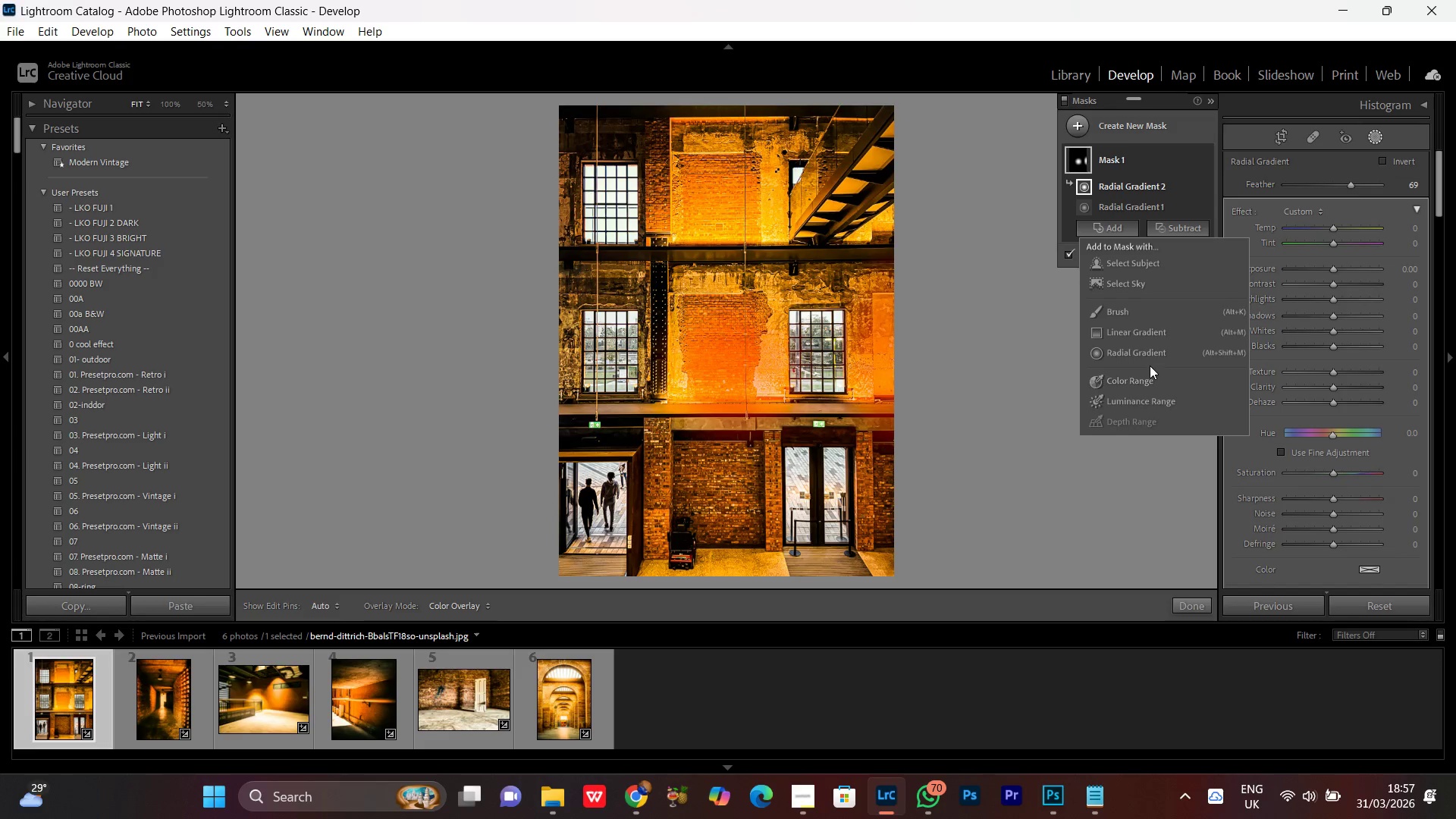 
left_click([1118, 353])
 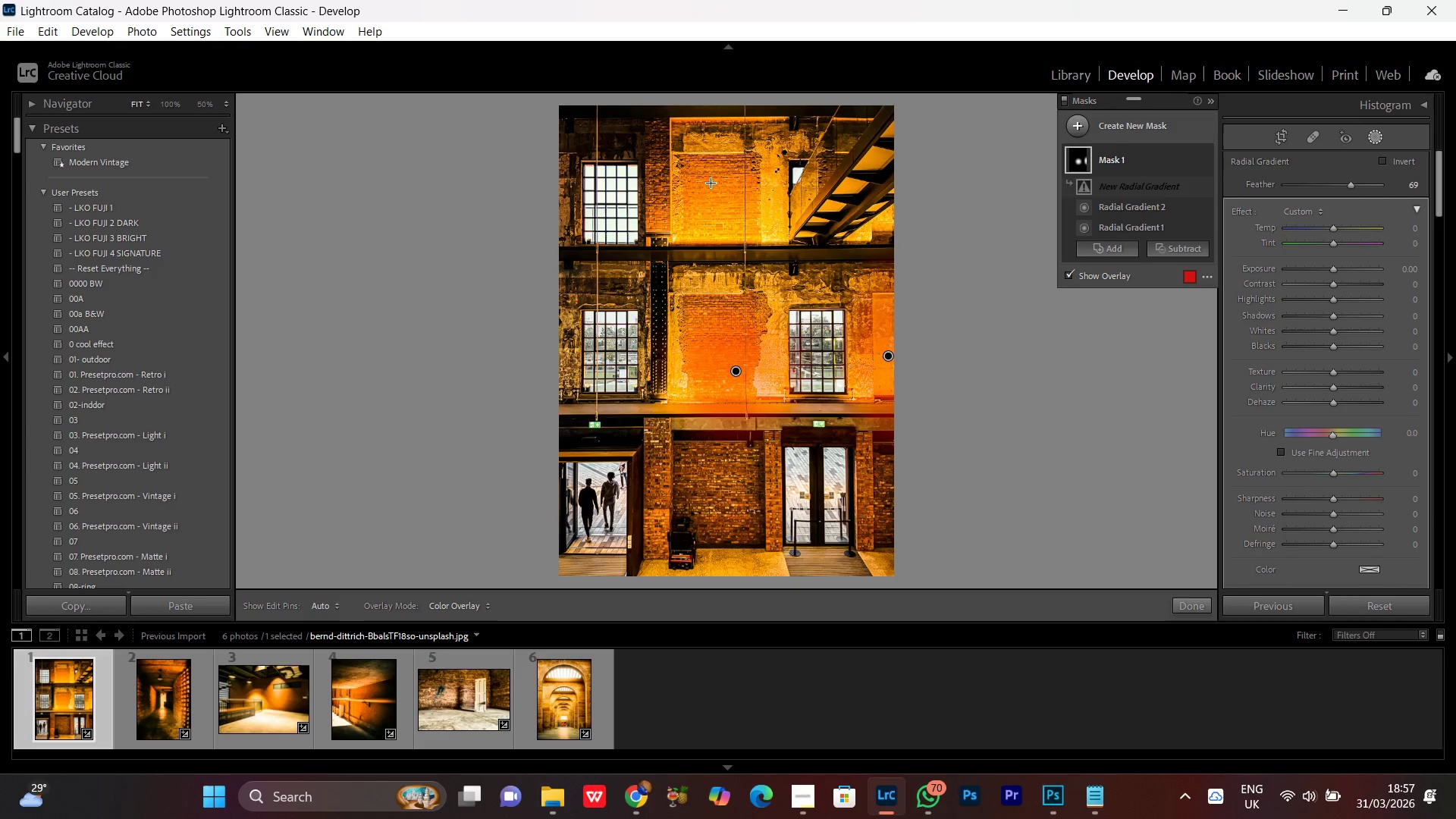 
left_click_drag(start_coordinate=[708, 172], to_coordinate=[775, 243])
 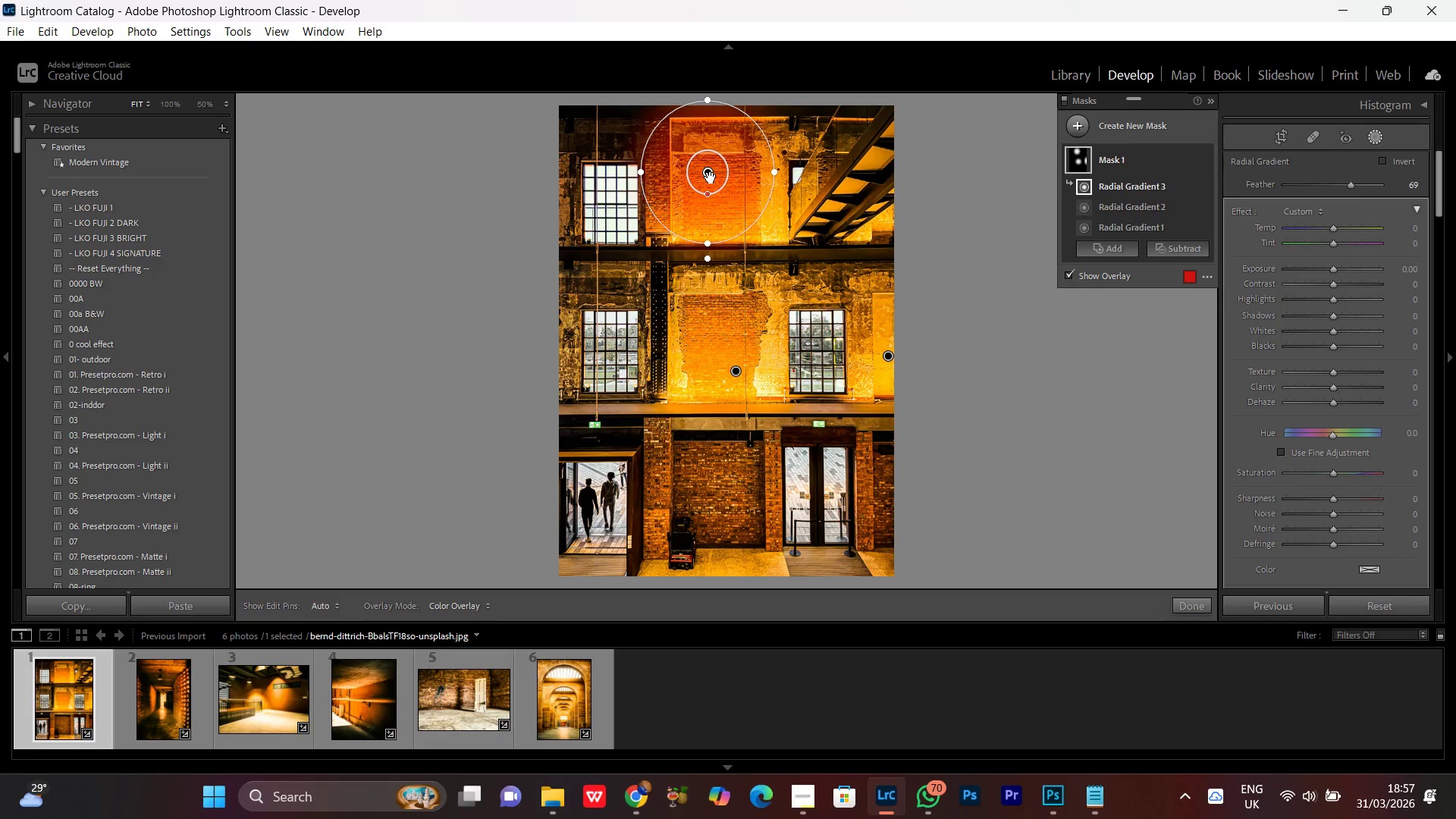 
left_click_drag(start_coordinate=[709, 174], to_coordinate=[749, 186])
 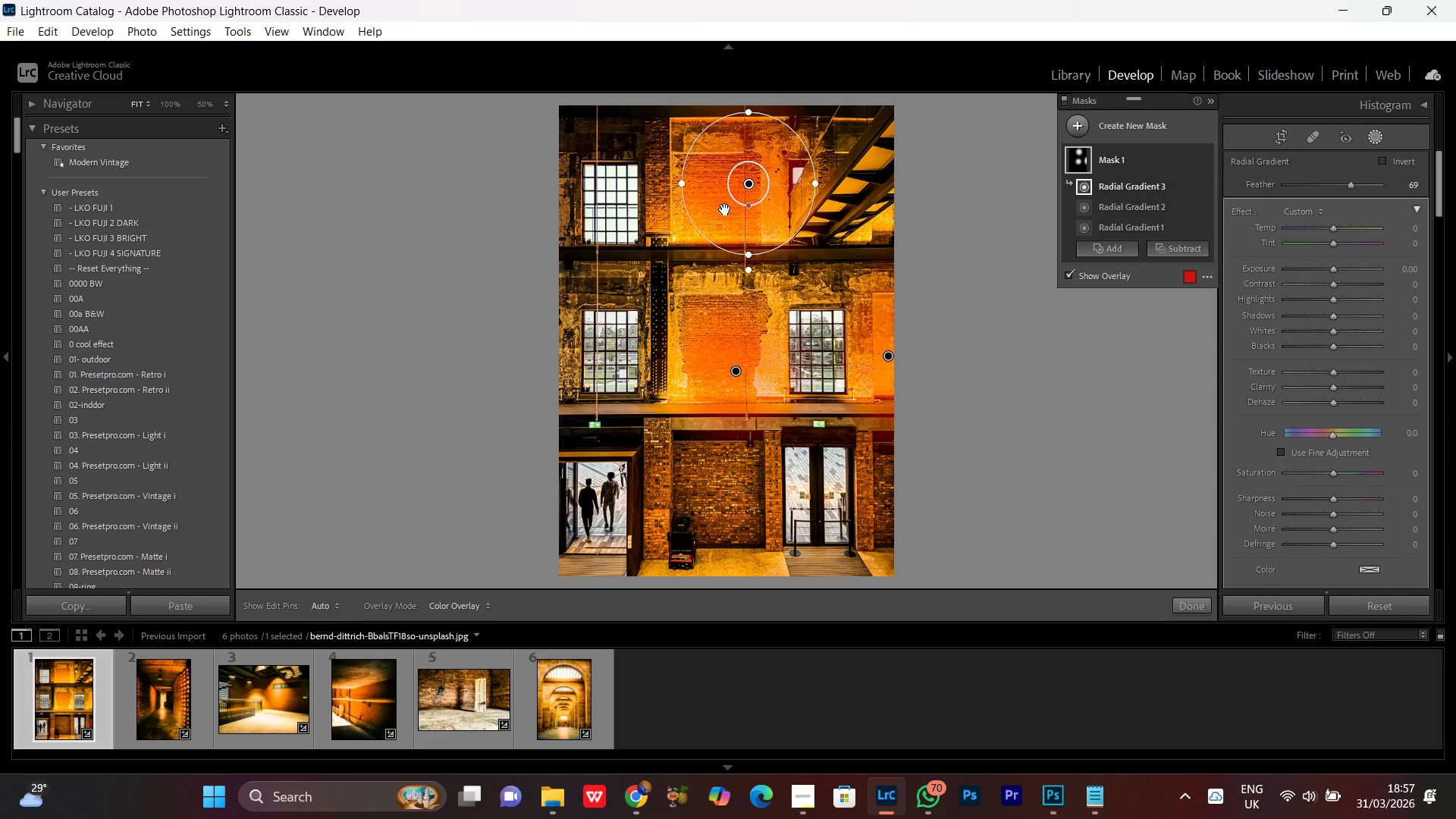 
left_click_drag(start_coordinate=[749, 205], to_coordinate=[758, 224])
 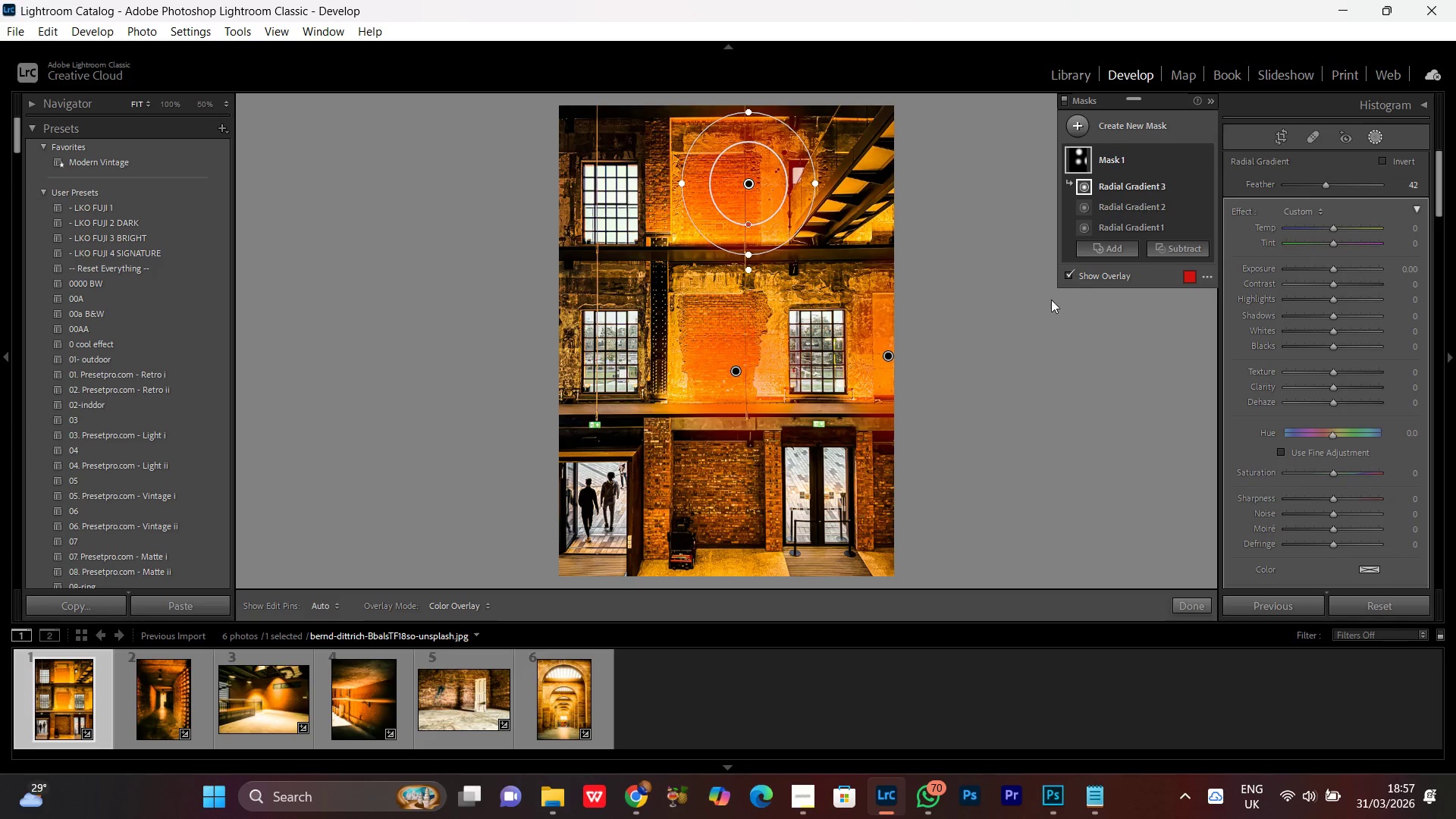 
left_click([1110, 253])
 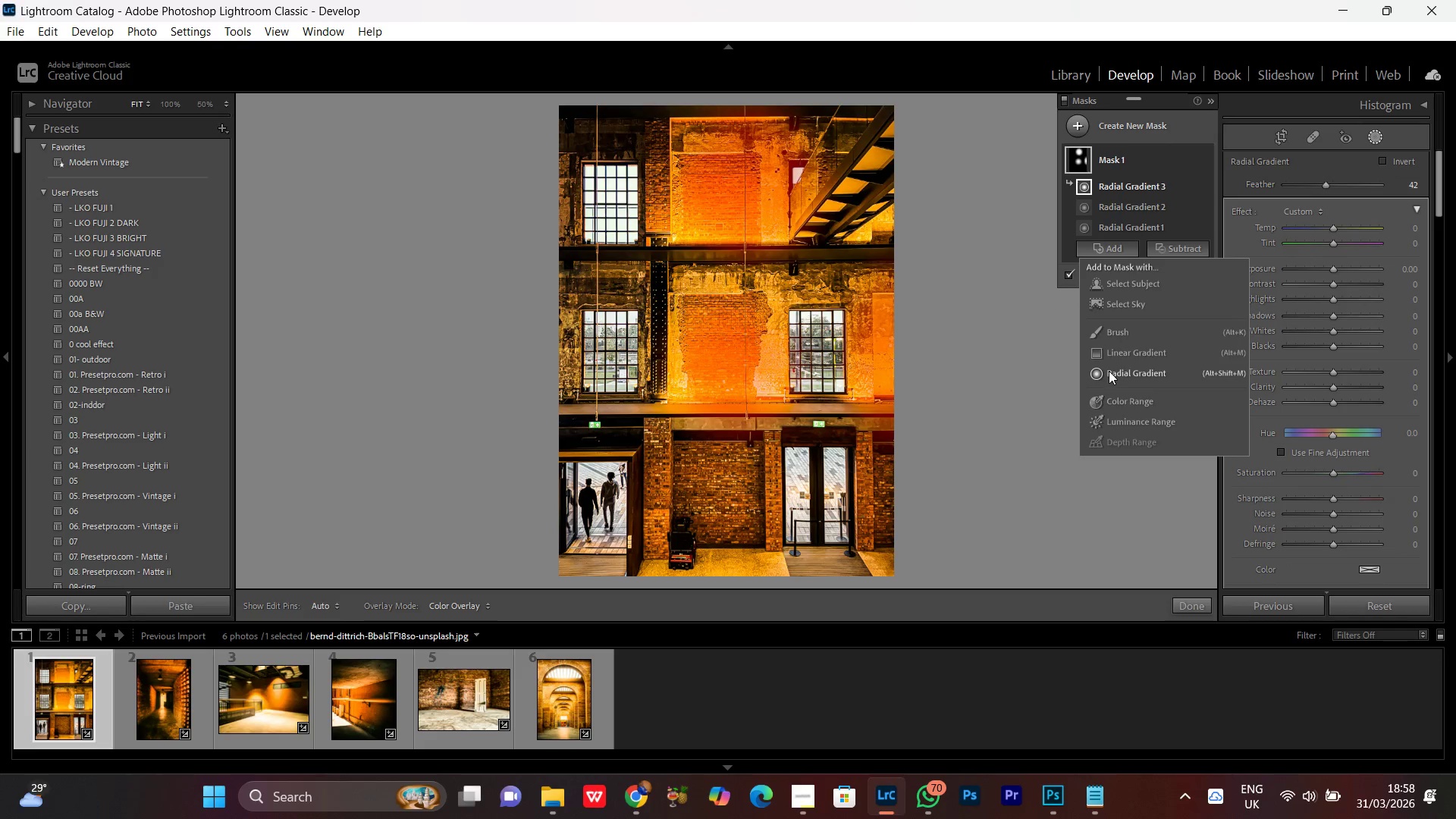 
left_click([1109, 371])
 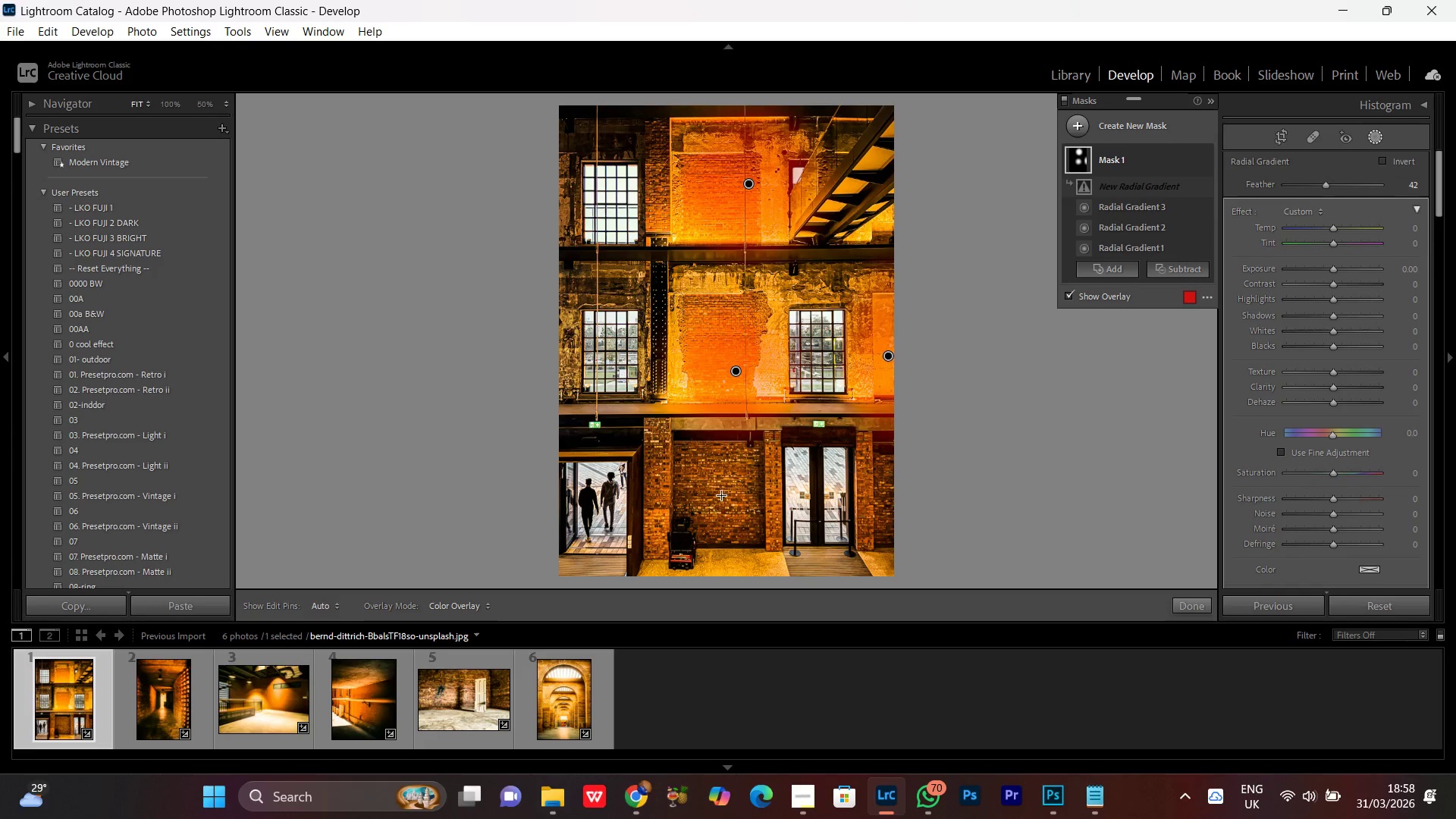 
left_click_drag(start_coordinate=[701, 466], to_coordinate=[750, 523])
 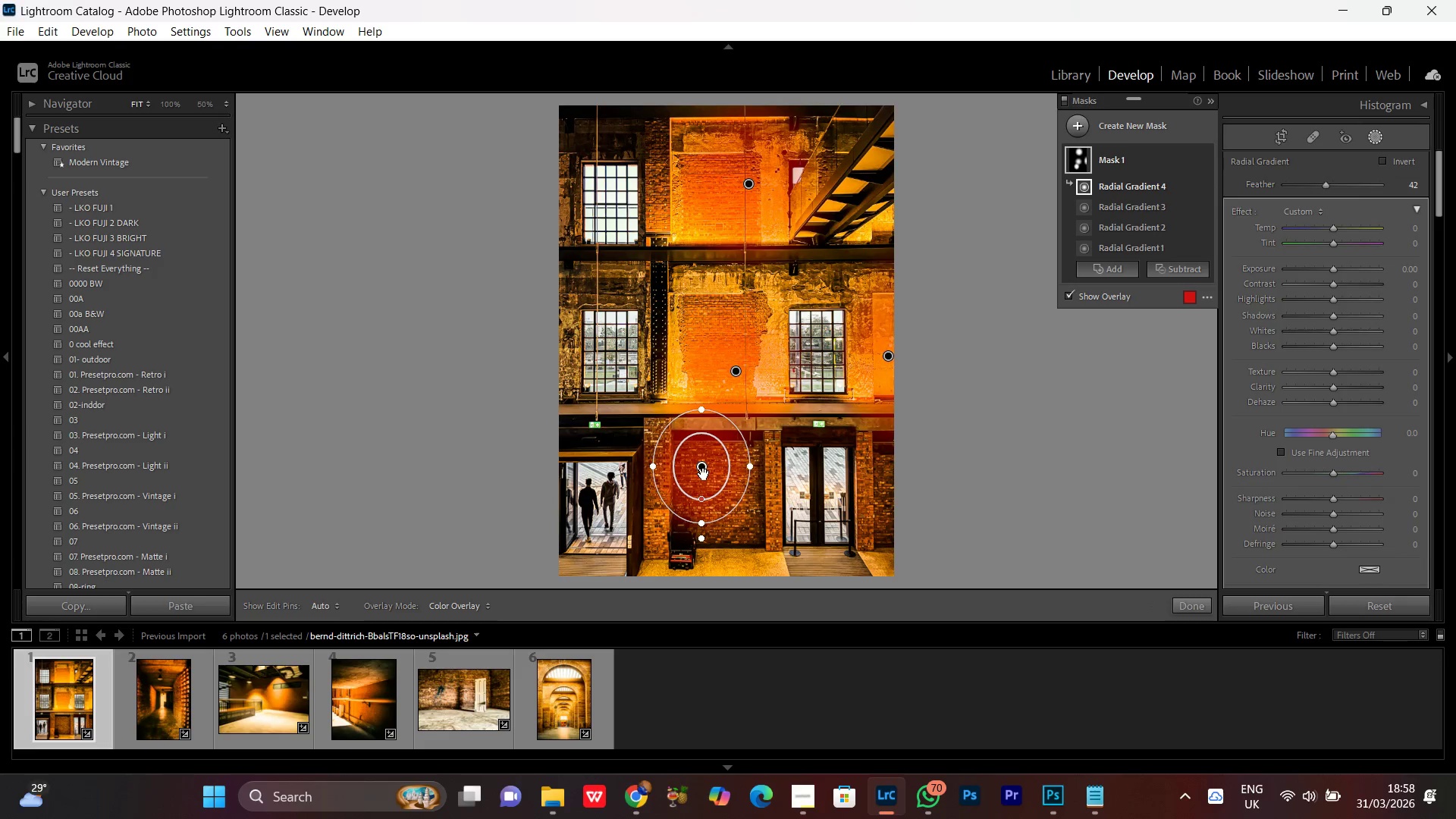 
left_click_drag(start_coordinate=[704, 472], to_coordinate=[733, 498])
 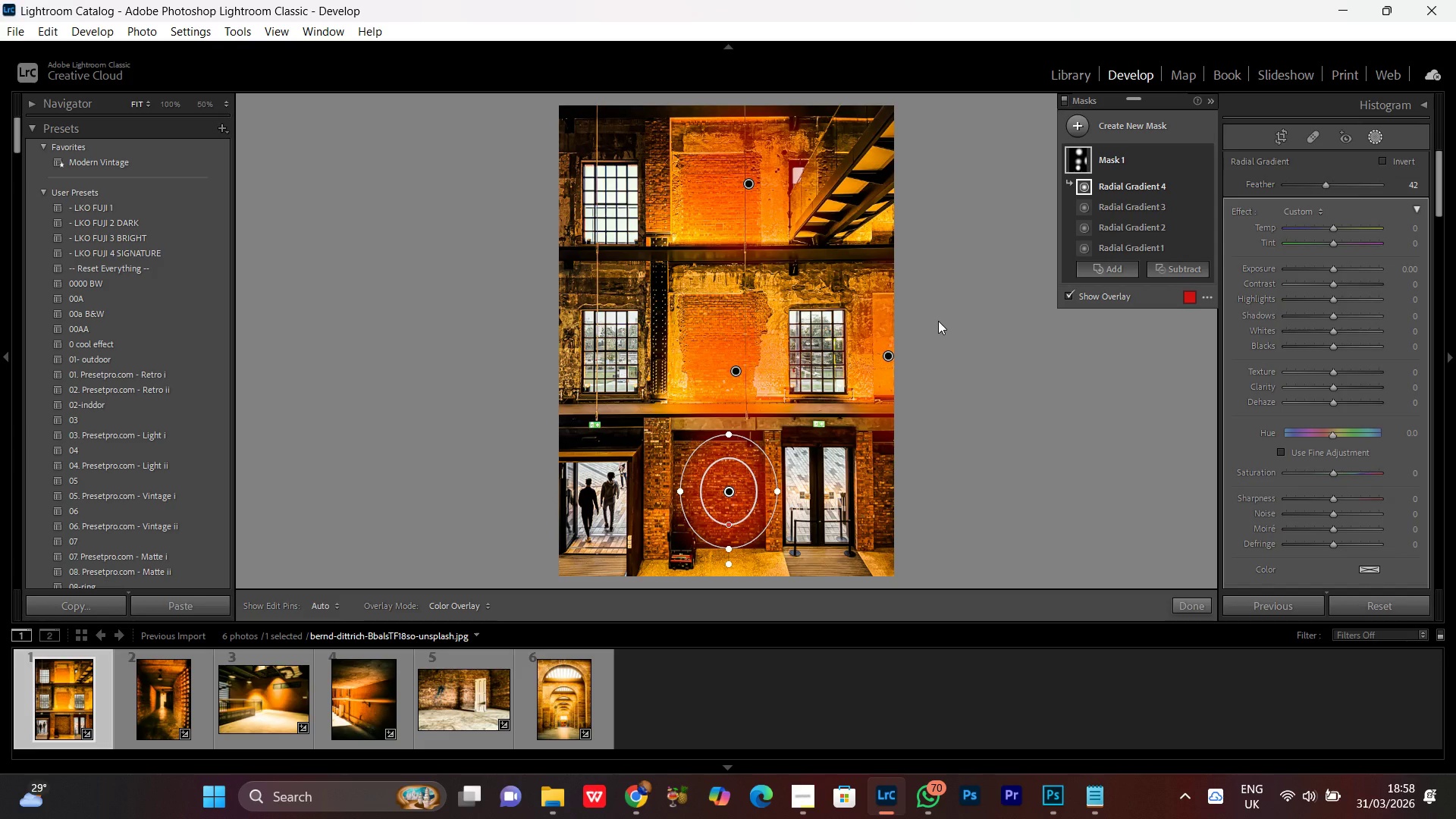 
wait(6.72)
 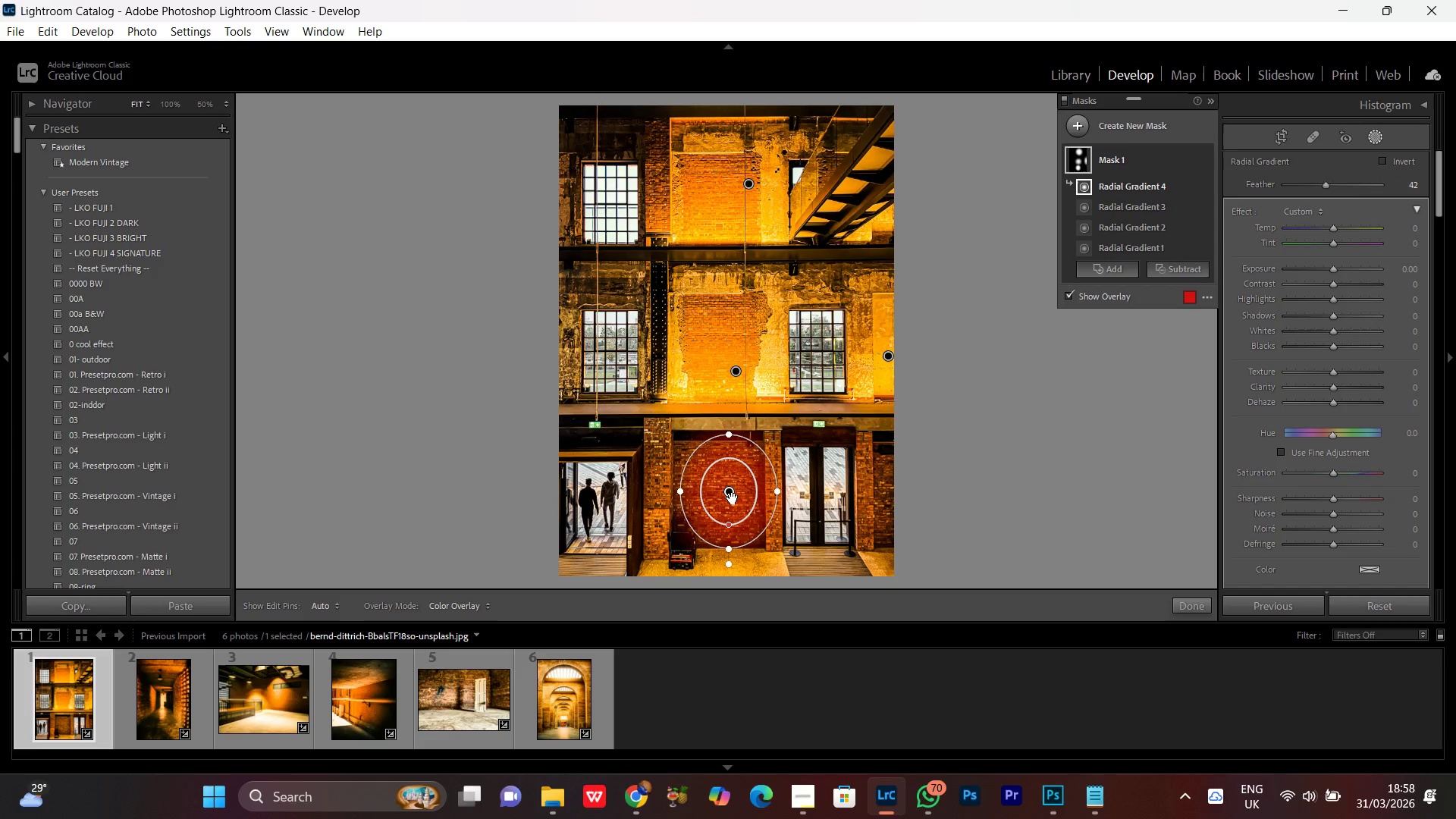 
left_click([1115, 159])
 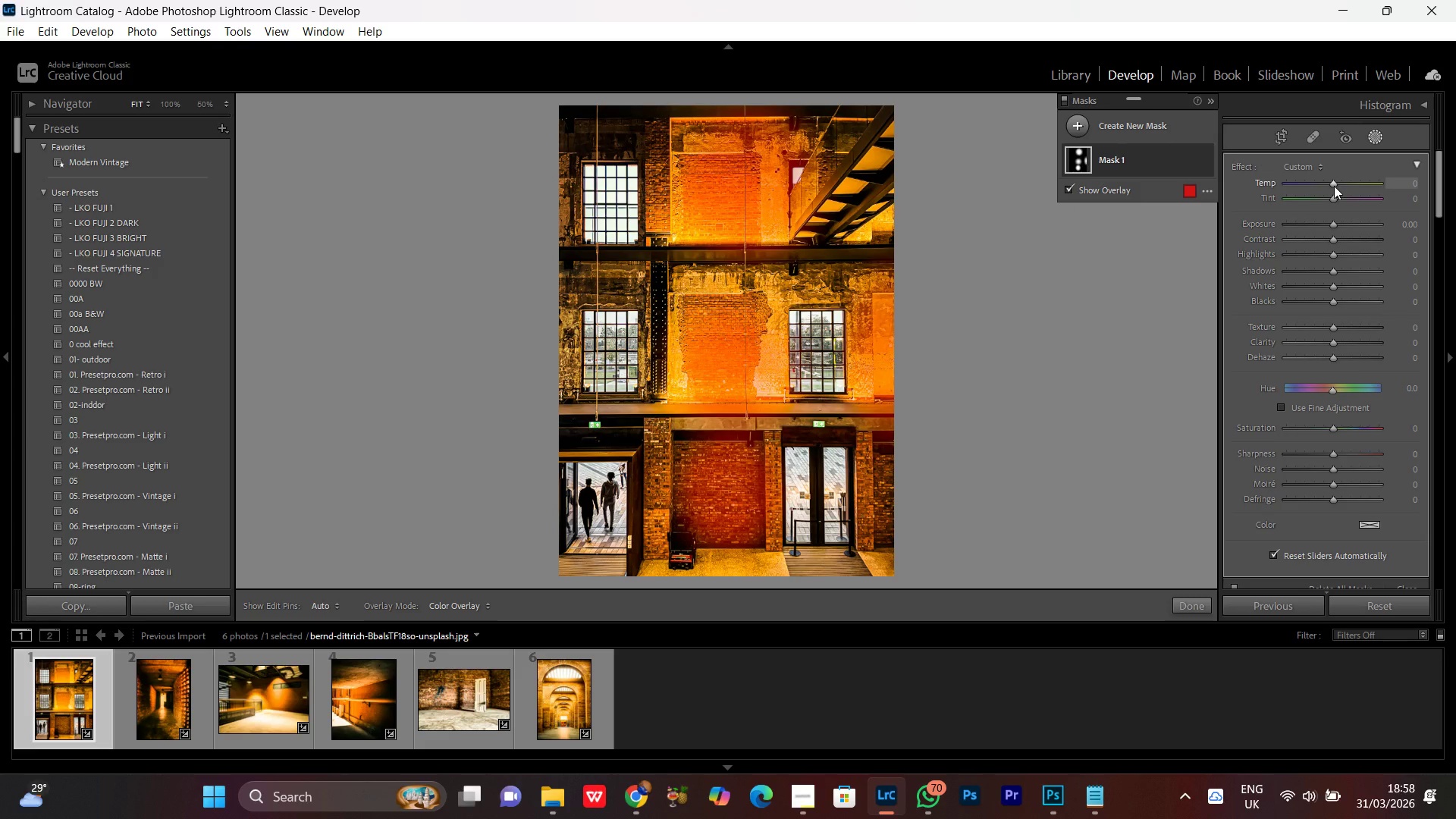 
wait(6.53)
 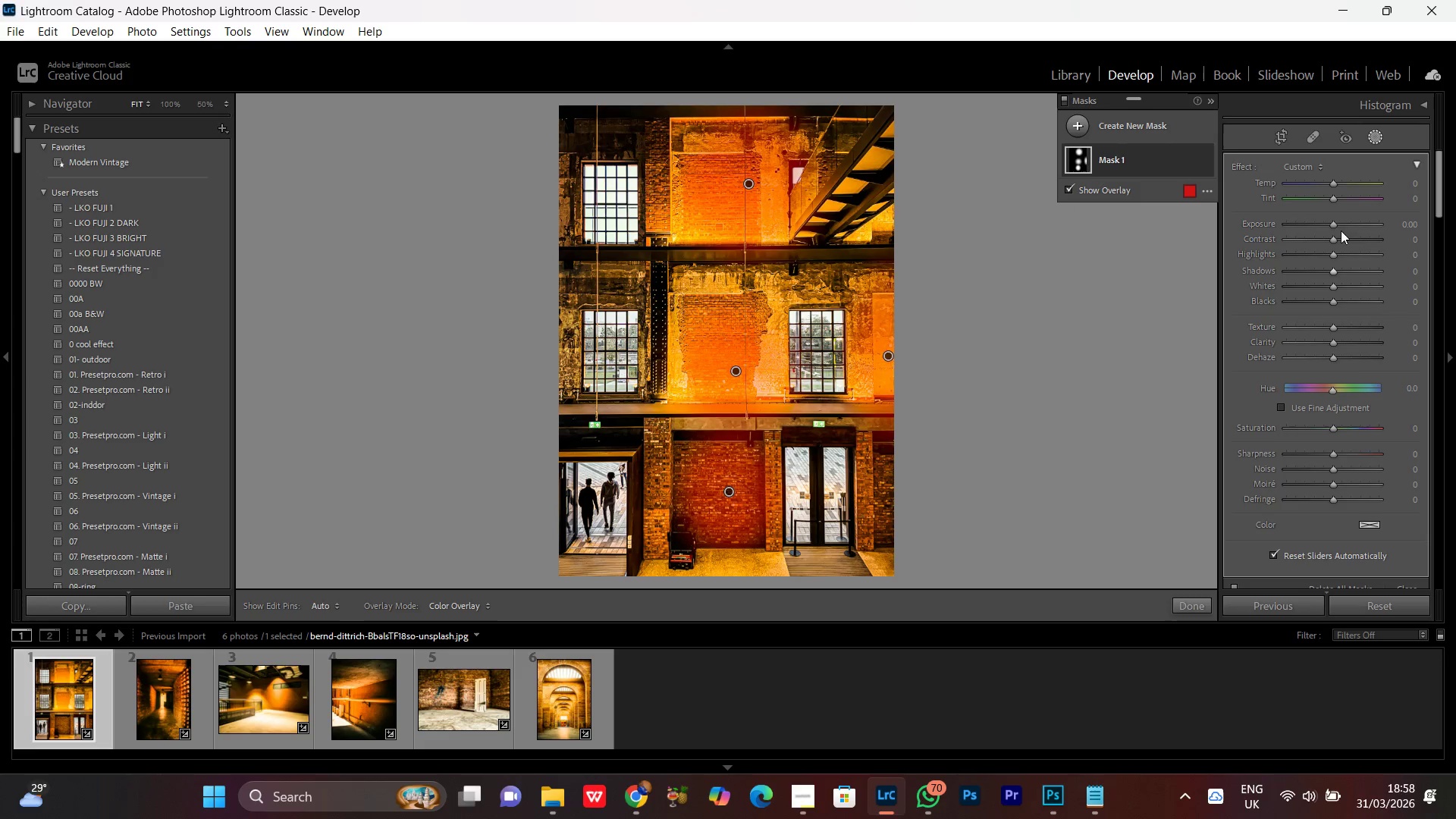 
left_click([1334, 186])
 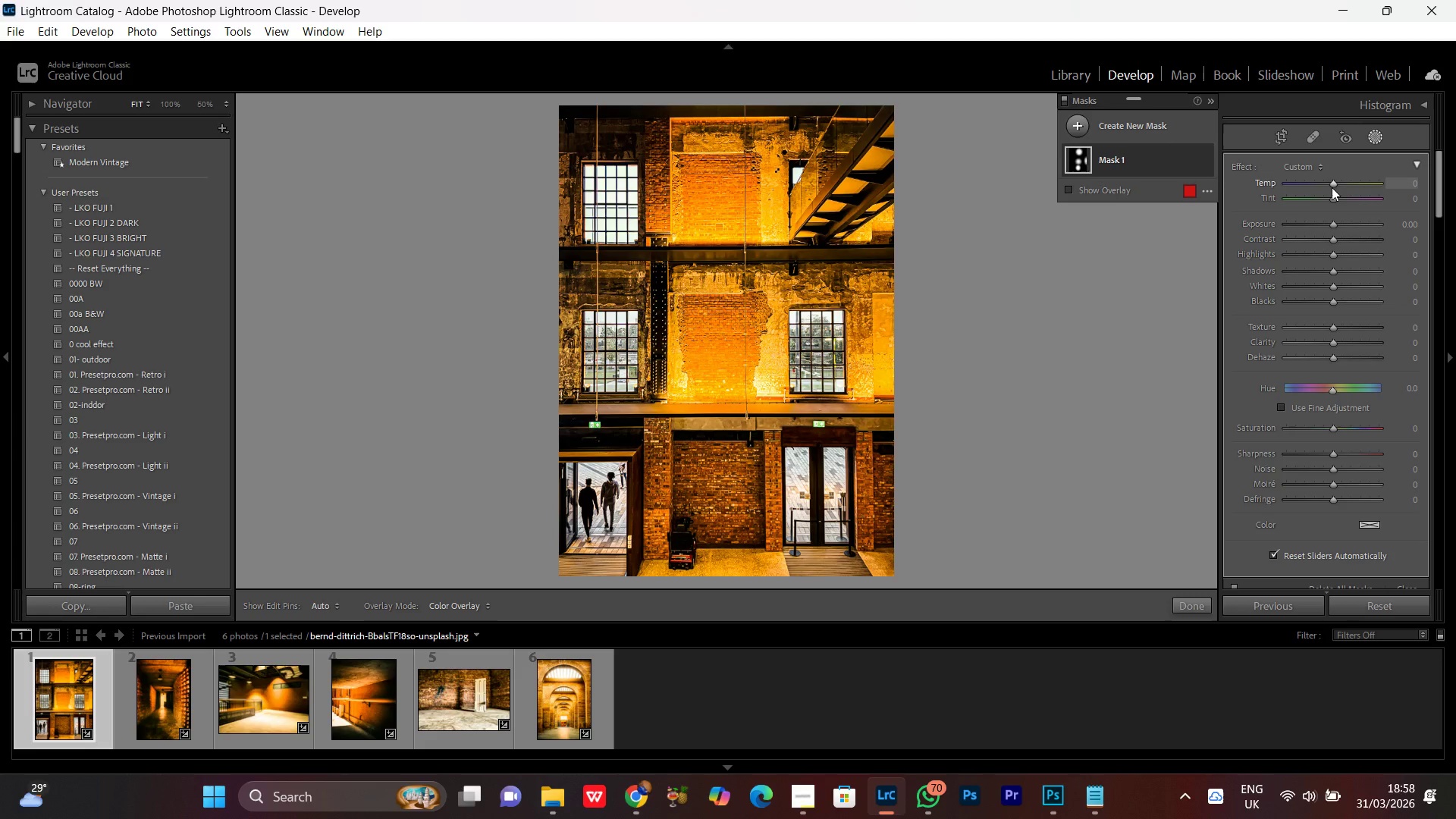 
scroll: coordinate [1332, 187], scroll_direction: up, amount: 14.0
 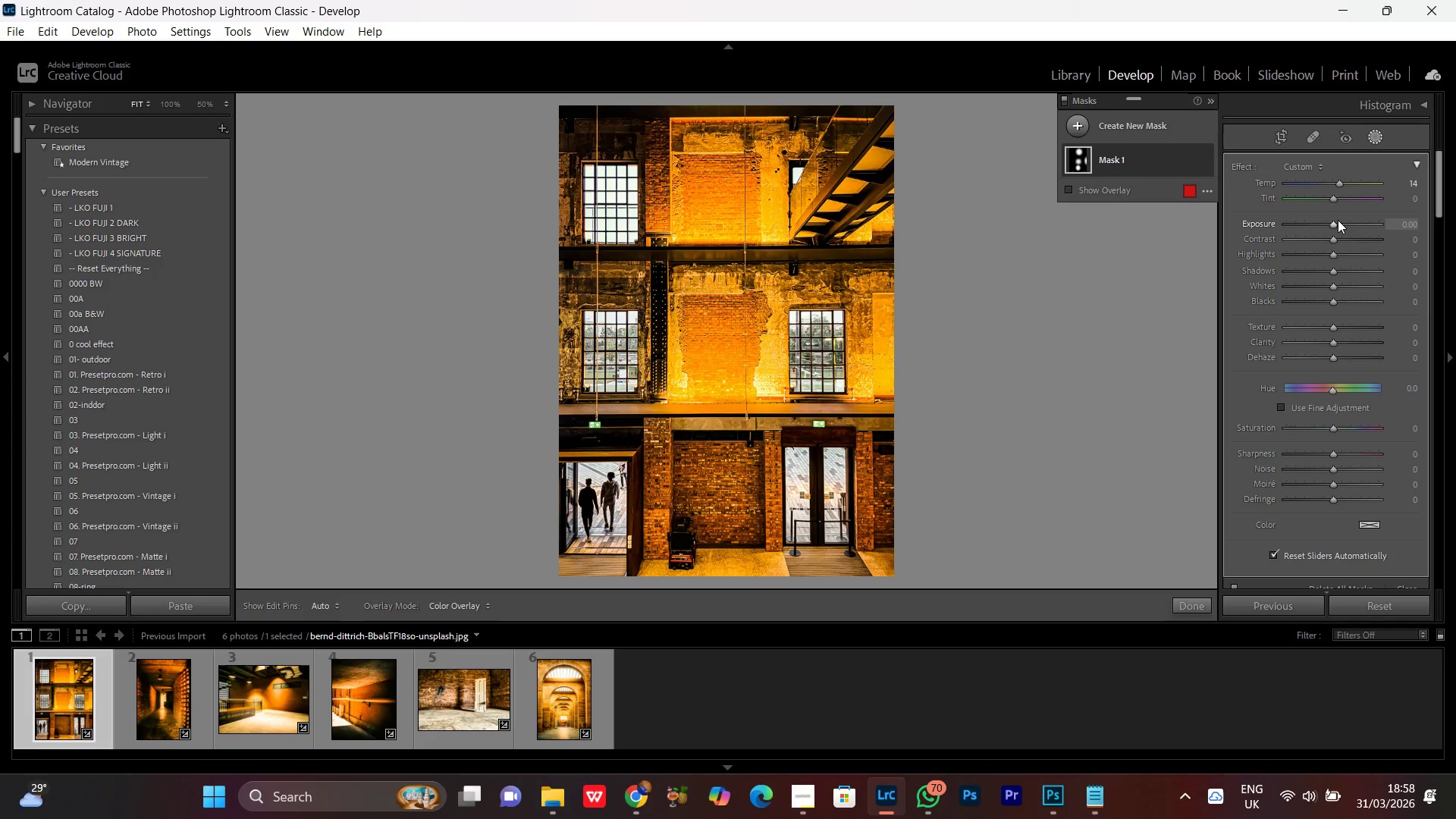 
left_click([1334, 221])
 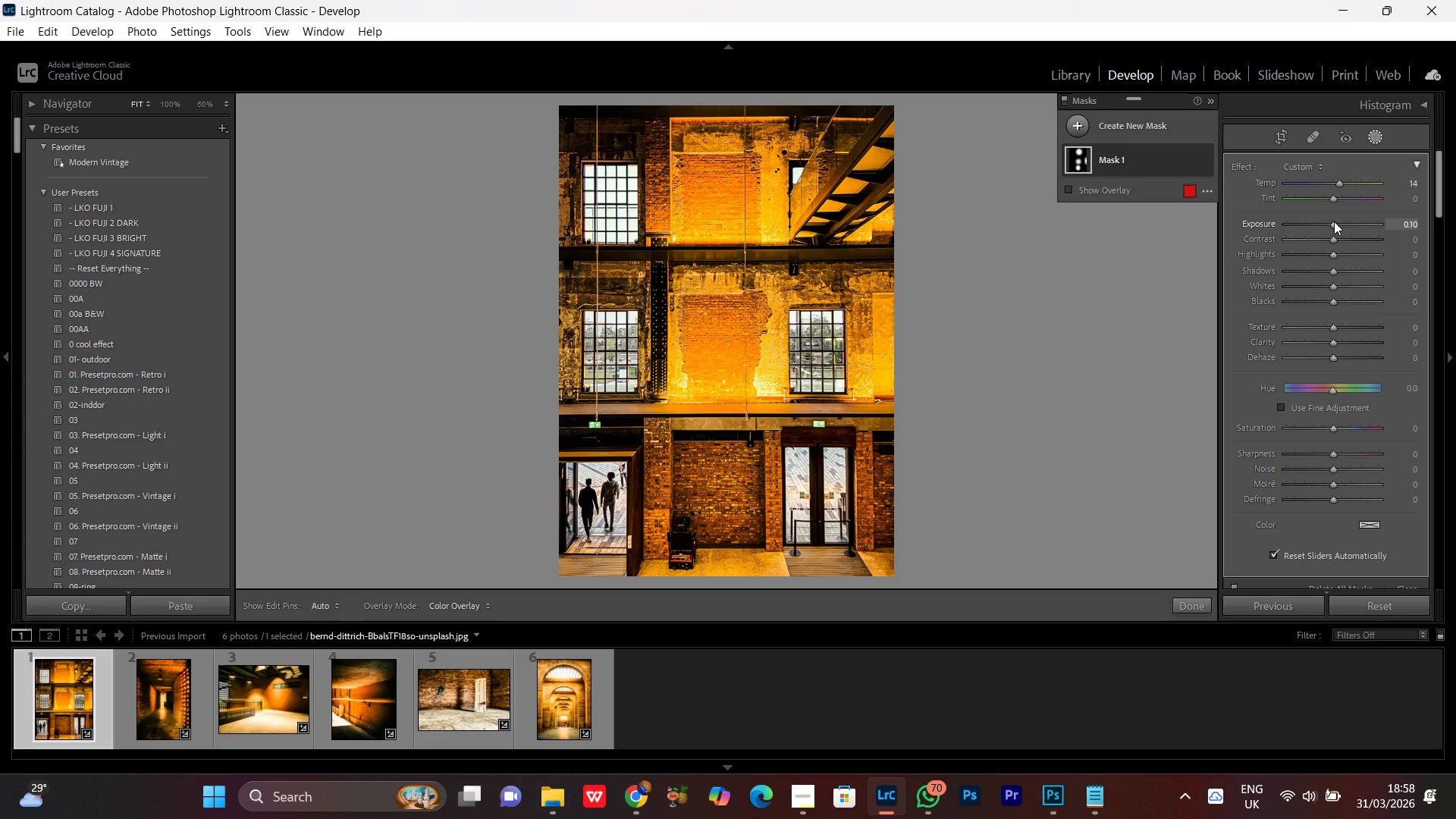 
scroll: coordinate [1334, 221], scroll_direction: up, amount: 8.0
 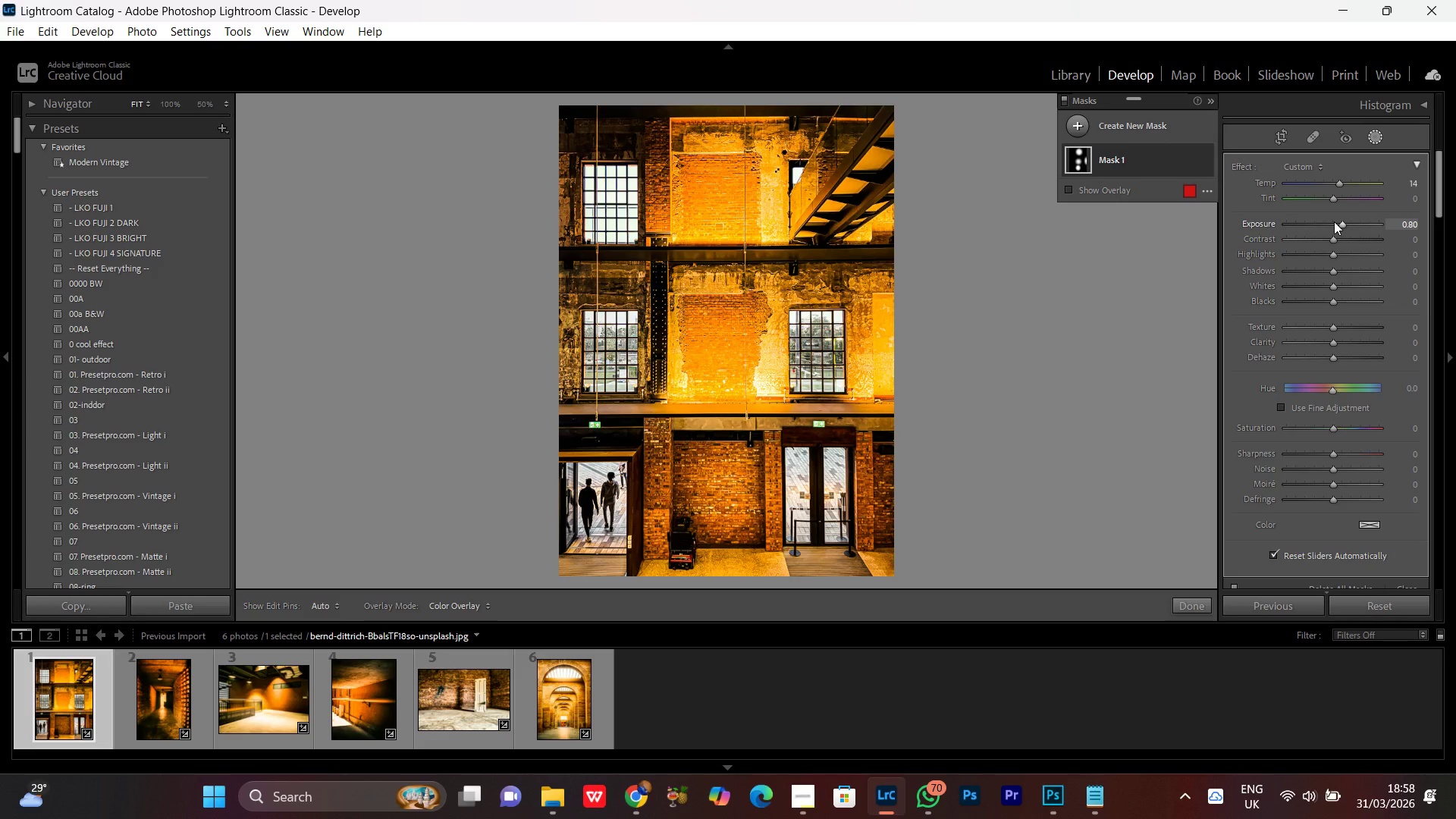 
scroll: coordinate [1334, 221], scroll_direction: down, amount: 1.0
 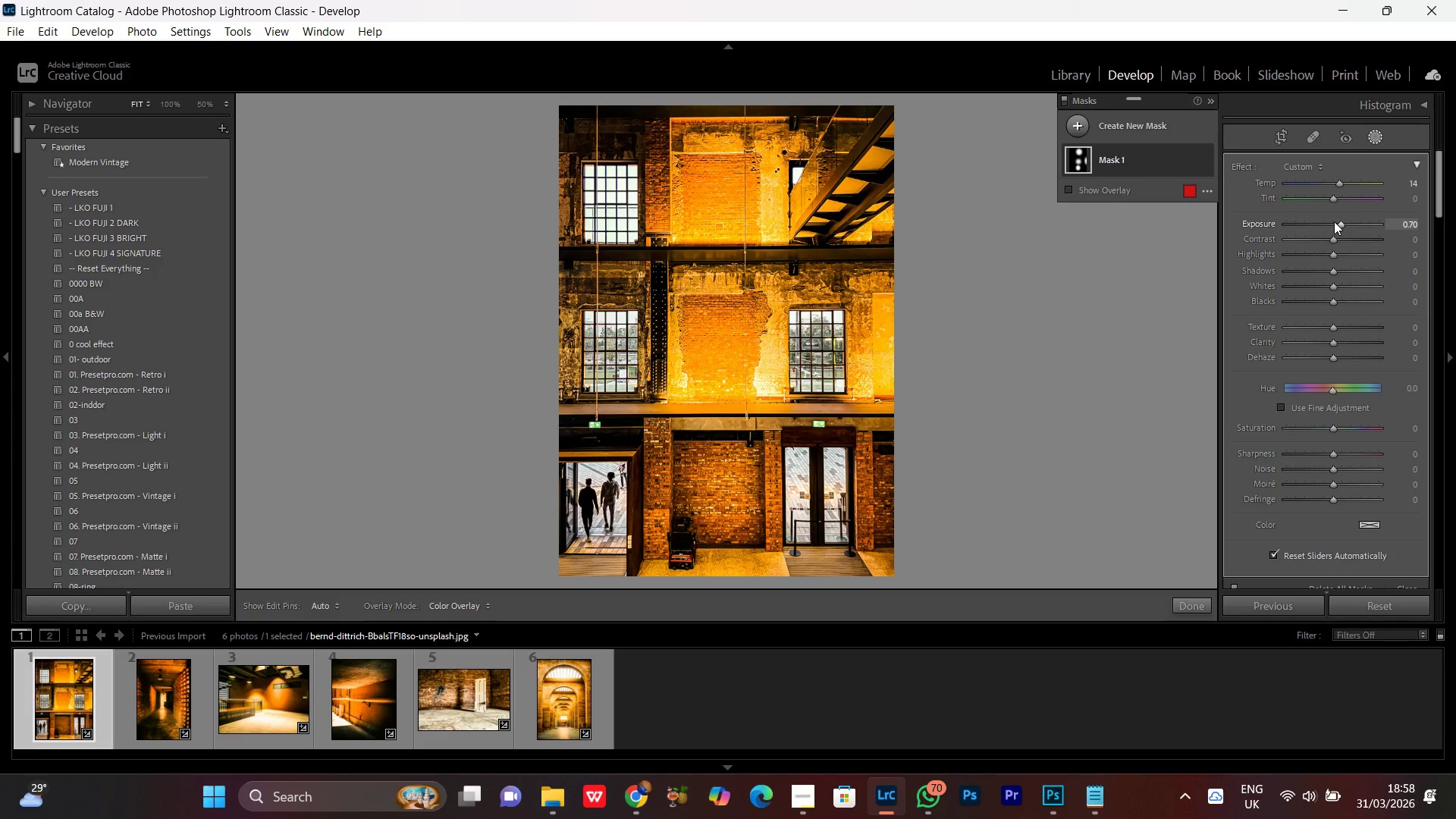 
wait(10.85)
 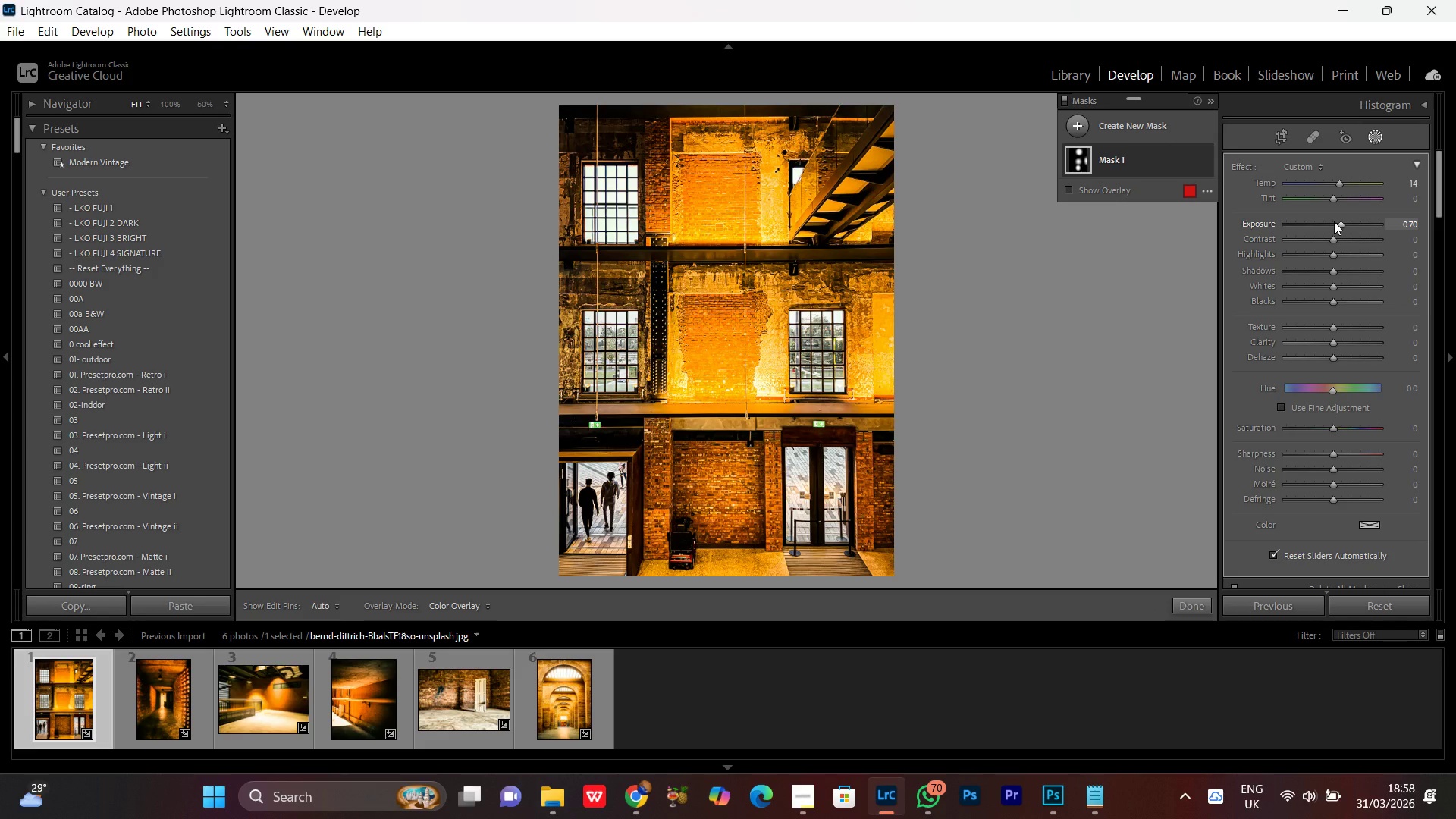 
left_click([1342, 224])
 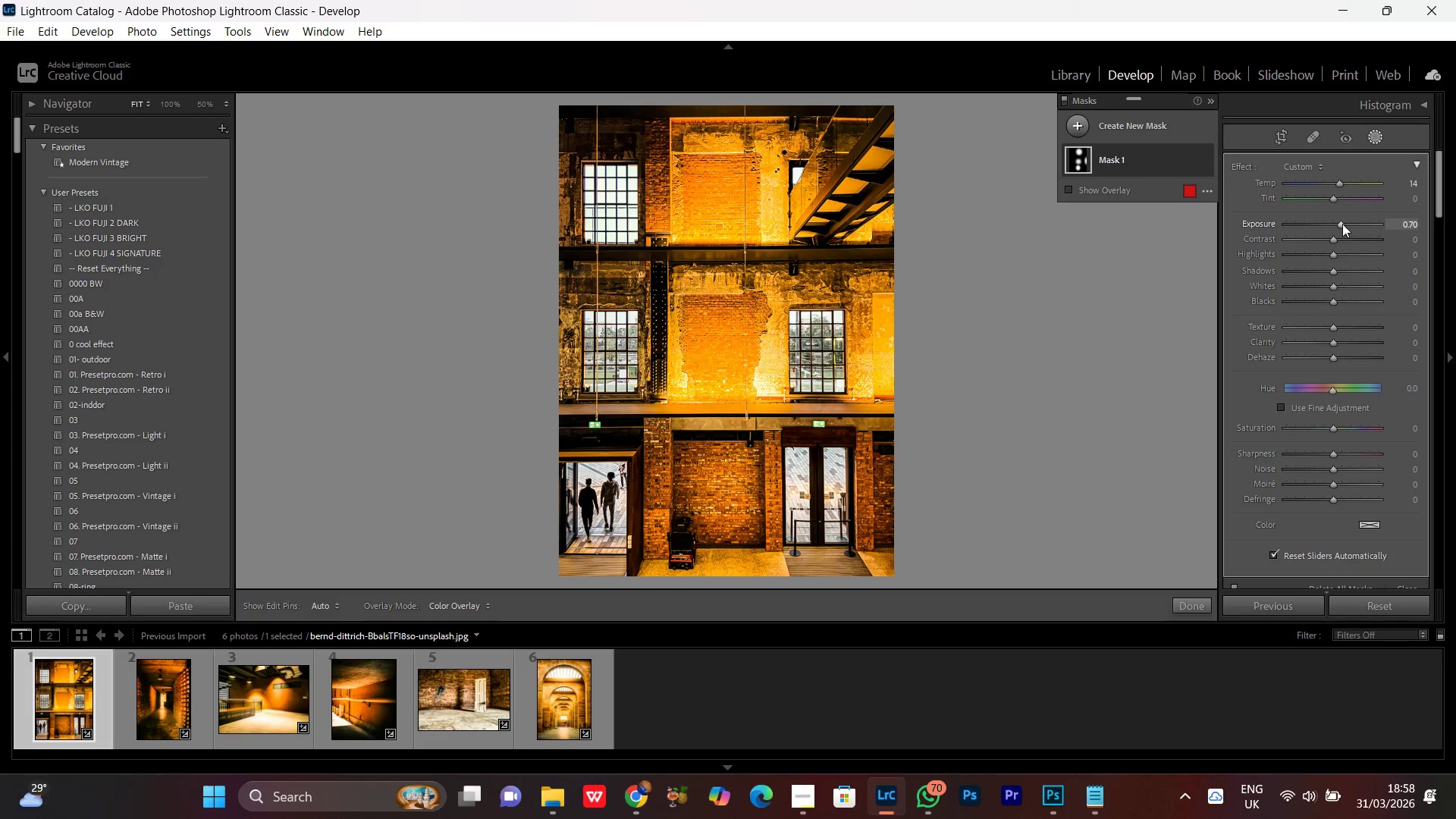 
scroll: coordinate [1342, 224], scroll_direction: up, amount: 1.0
 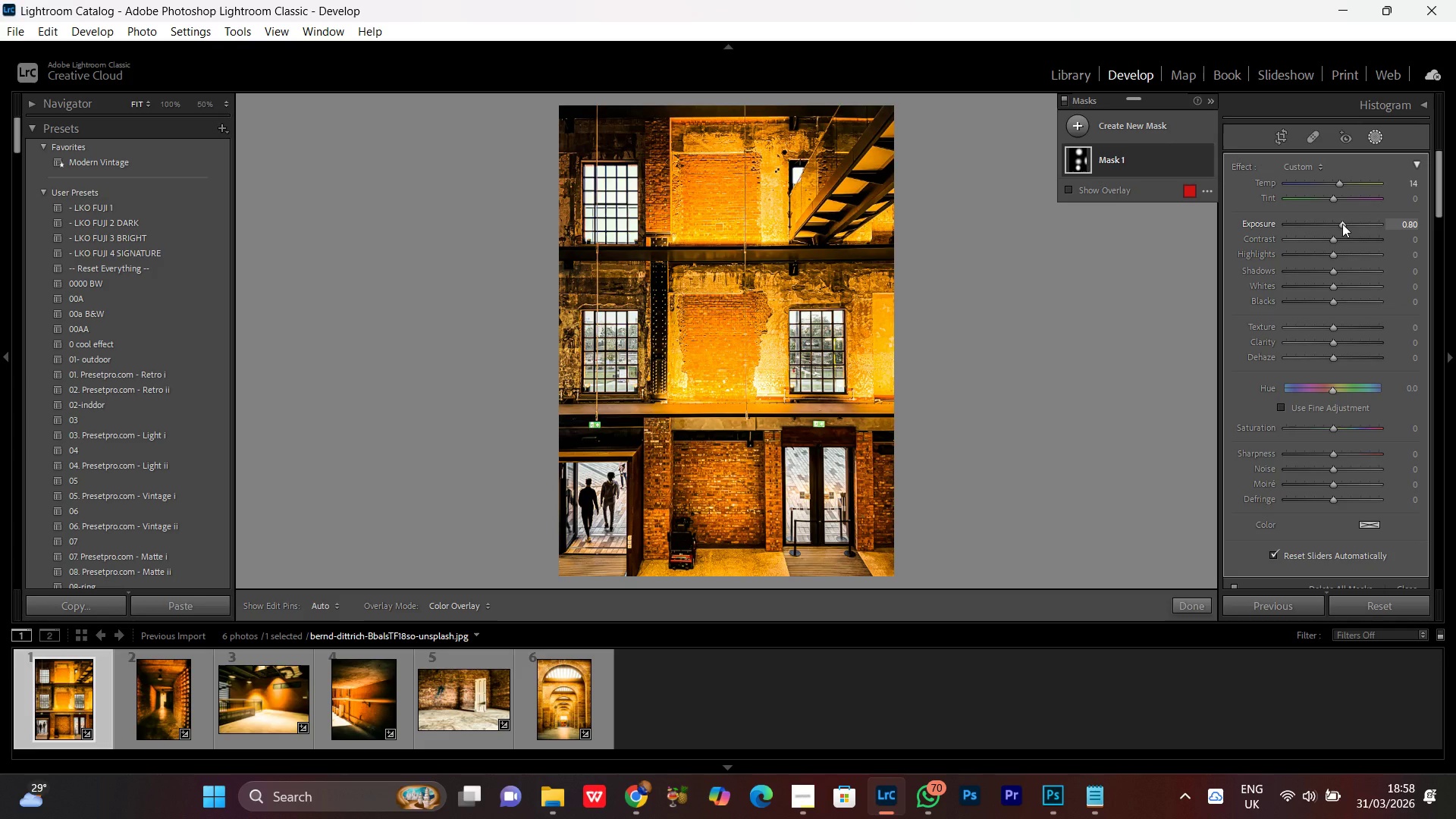 
scroll: coordinate [1342, 224], scroll_direction: down, amount: 1.0
 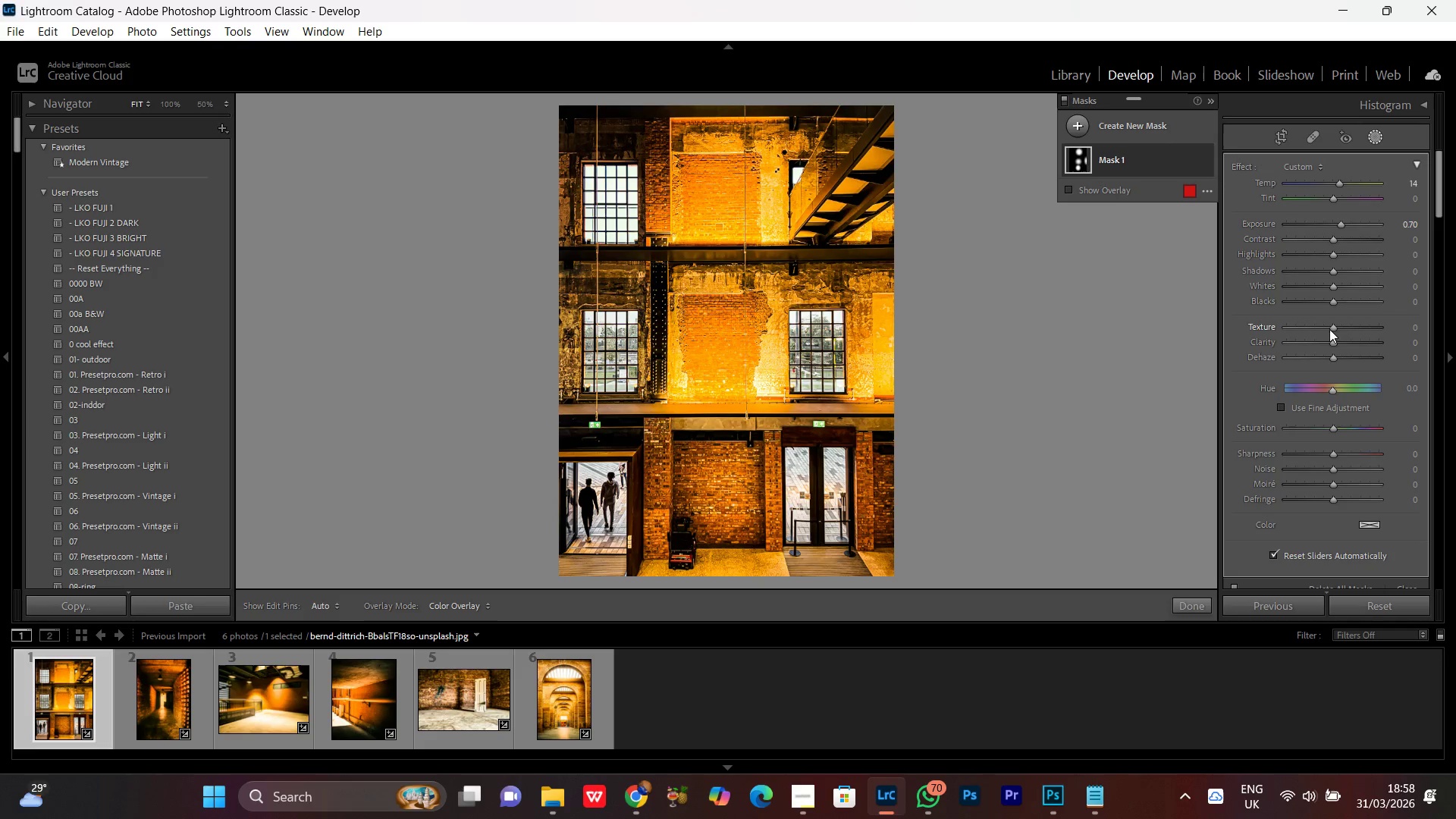 
wait(5.78)
 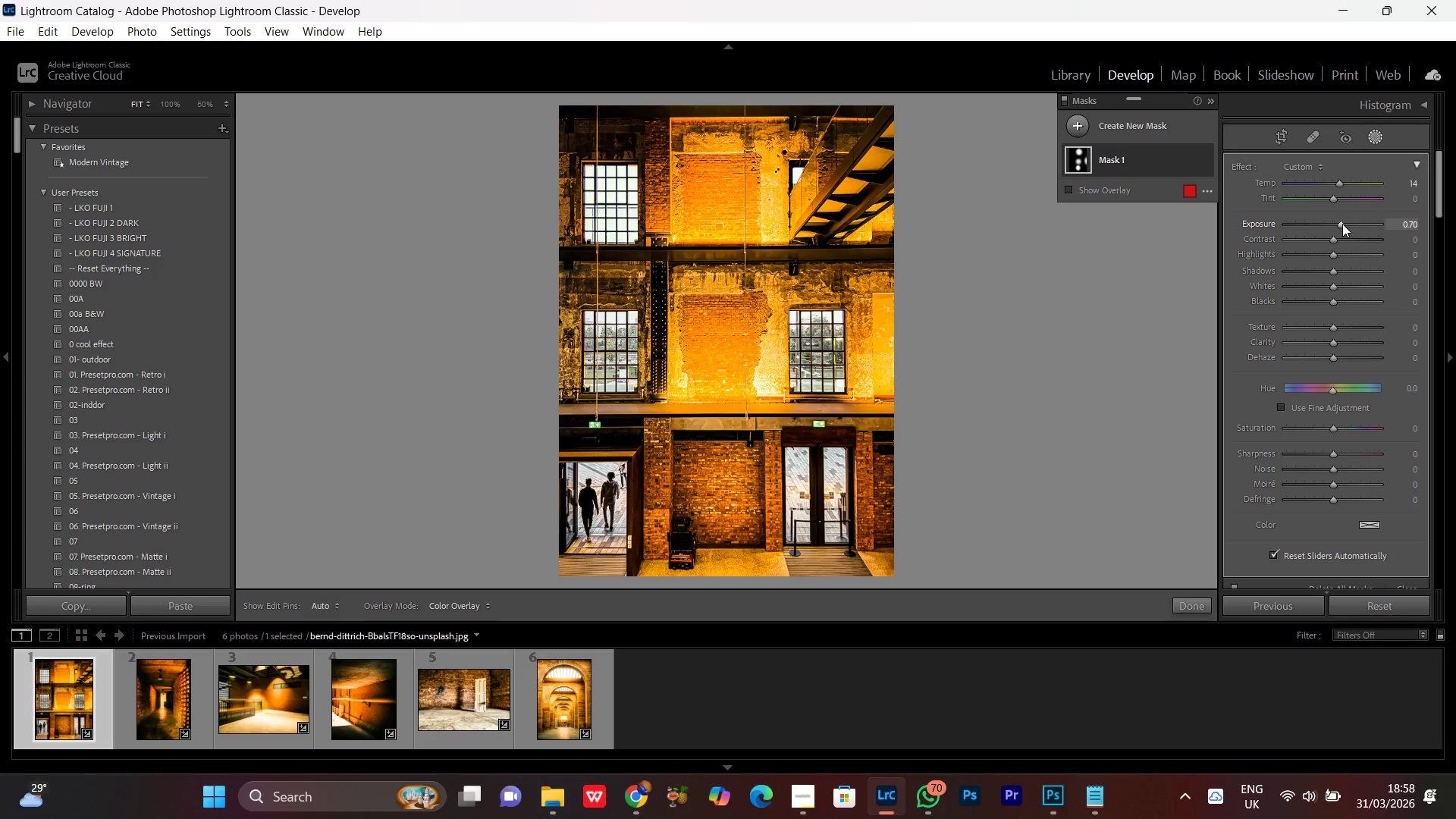 
left_click([1331, 343])
 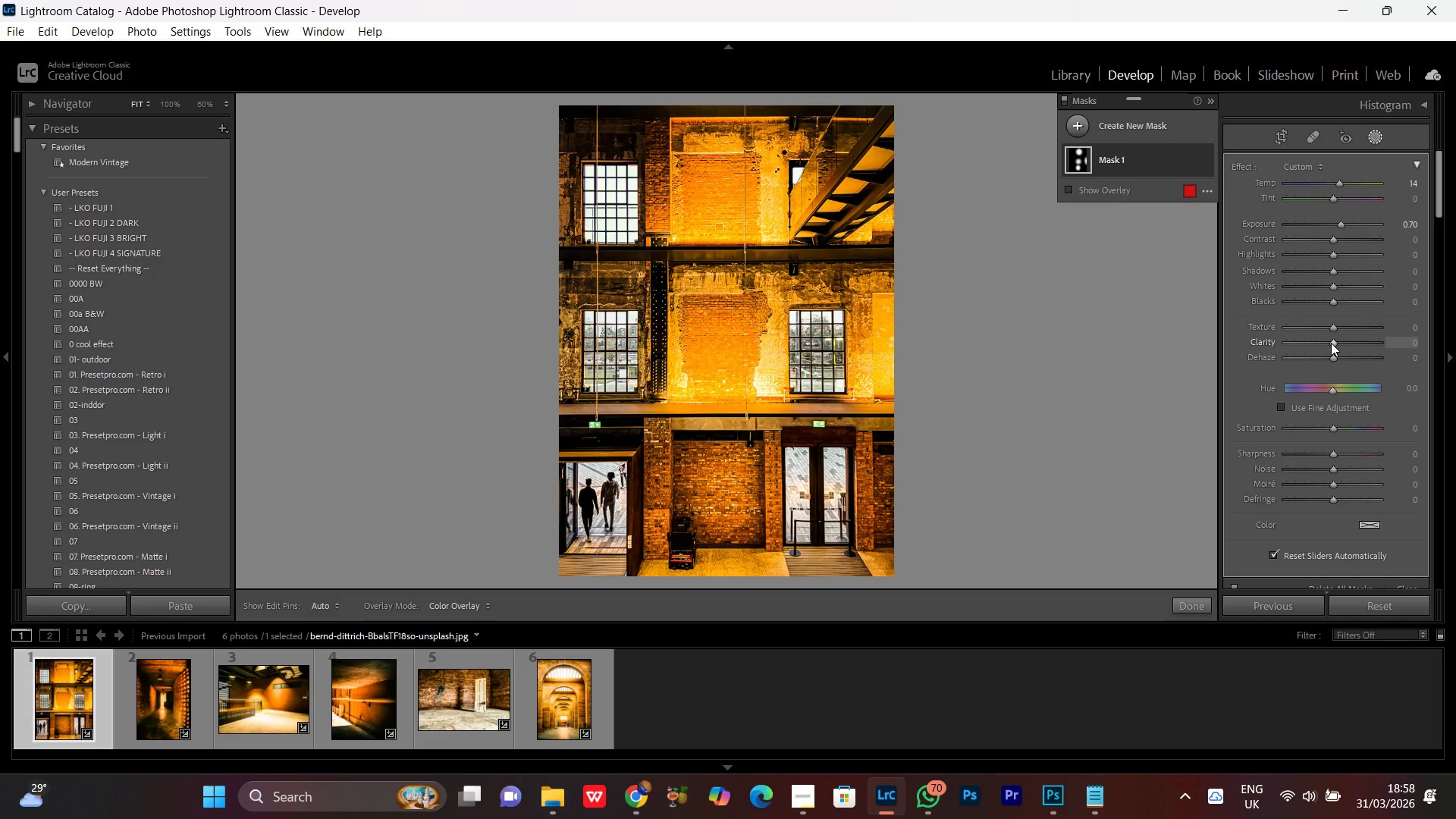 
scroll: coordinate [1331, 341], scroll_direction: down, amount: 13.0
 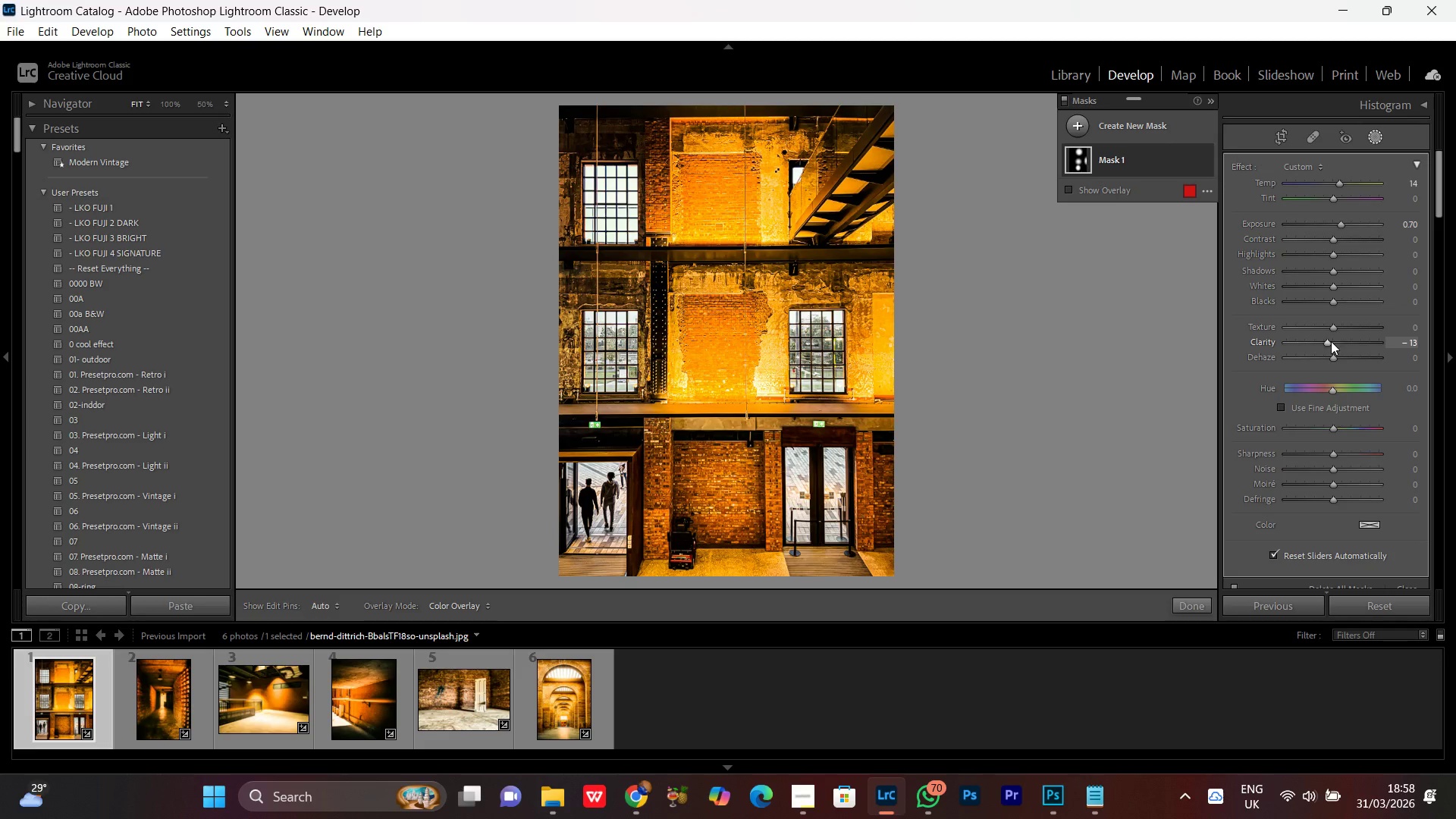 
scroll: coordinate [1331, 341], scroll_direction: up, amount: 1.0
 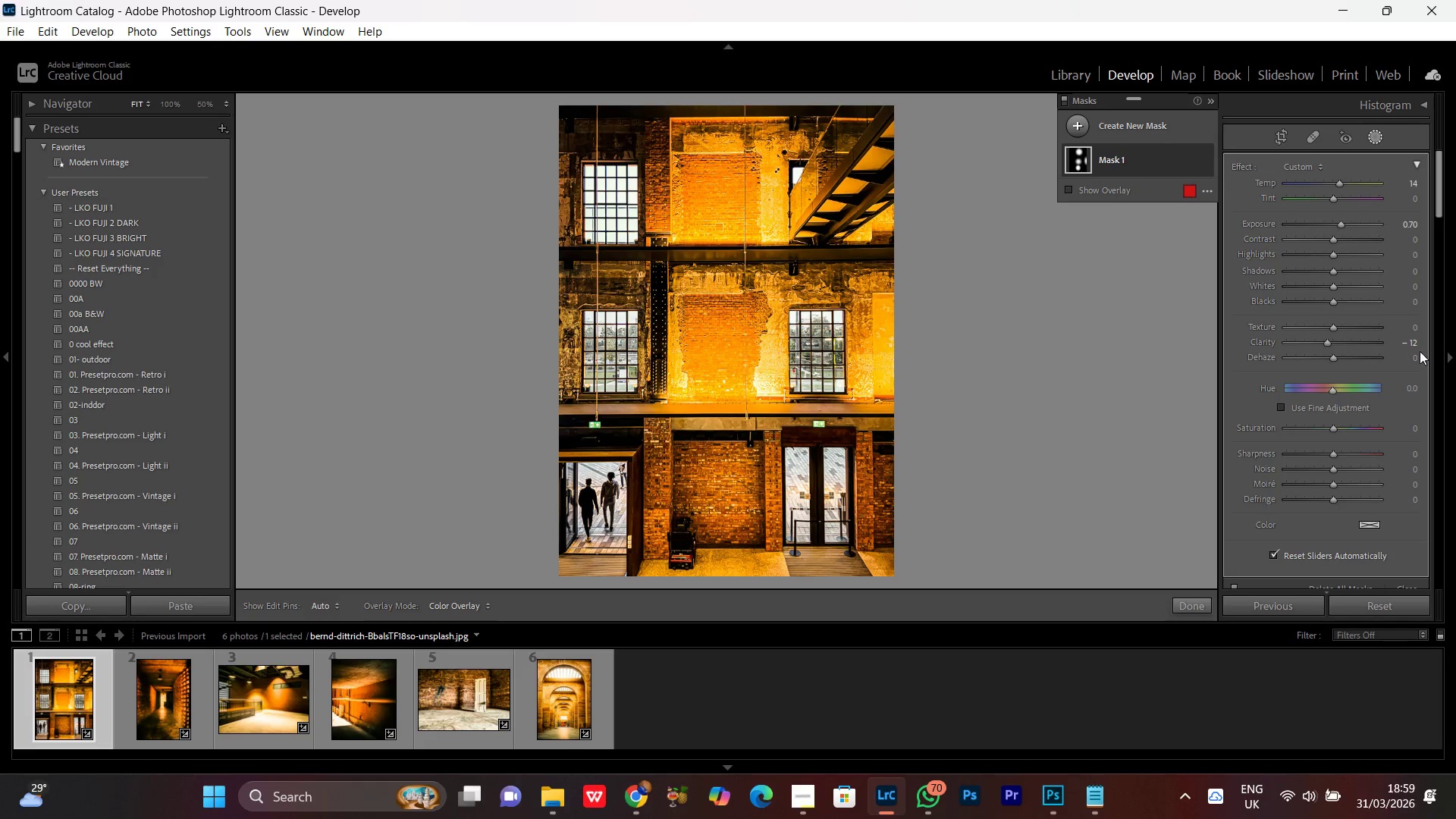 
wait(18.04)
 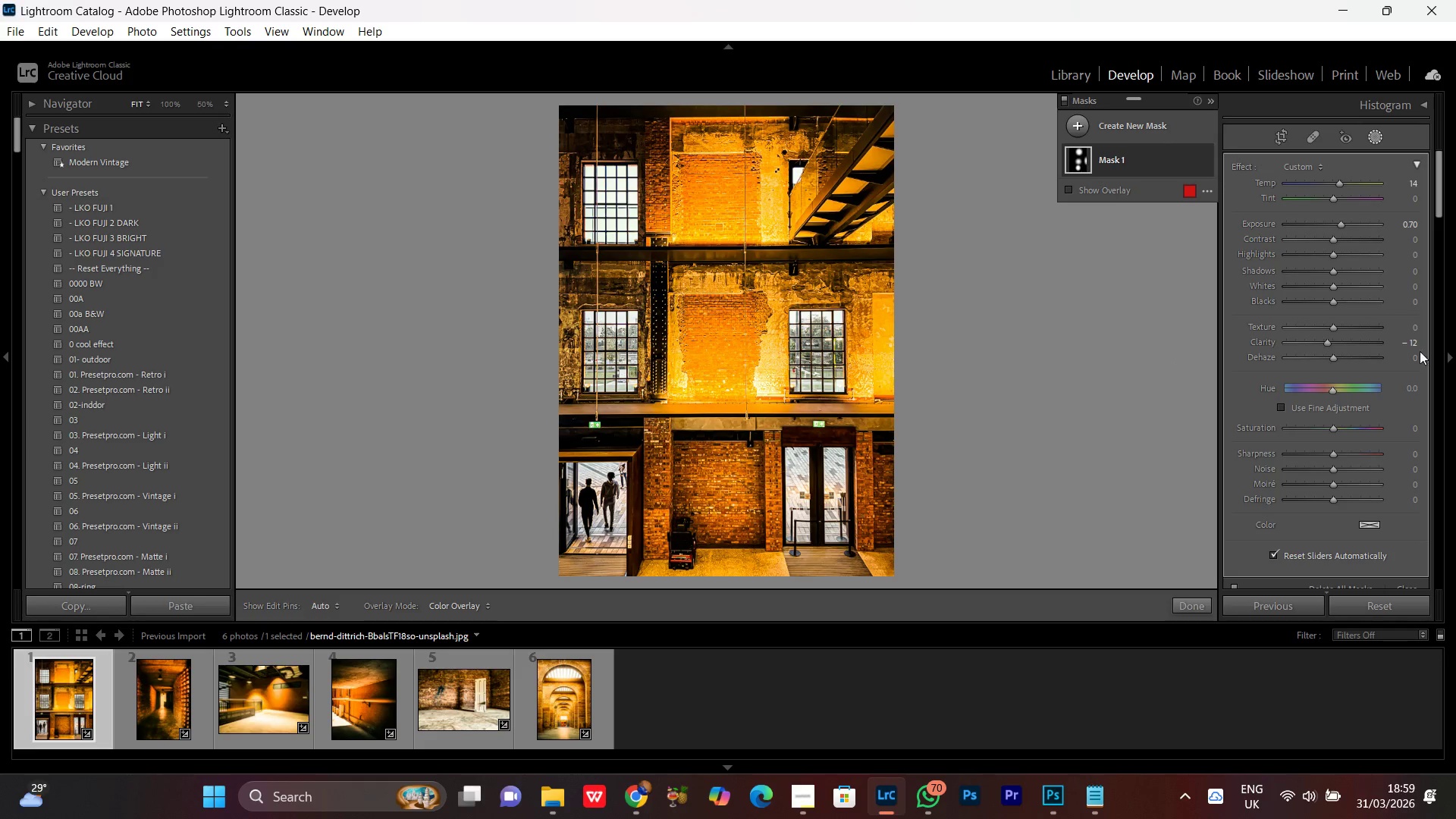 
scroll: coordinate [1351, 350], scroll_direction: up, amount: 1.0
 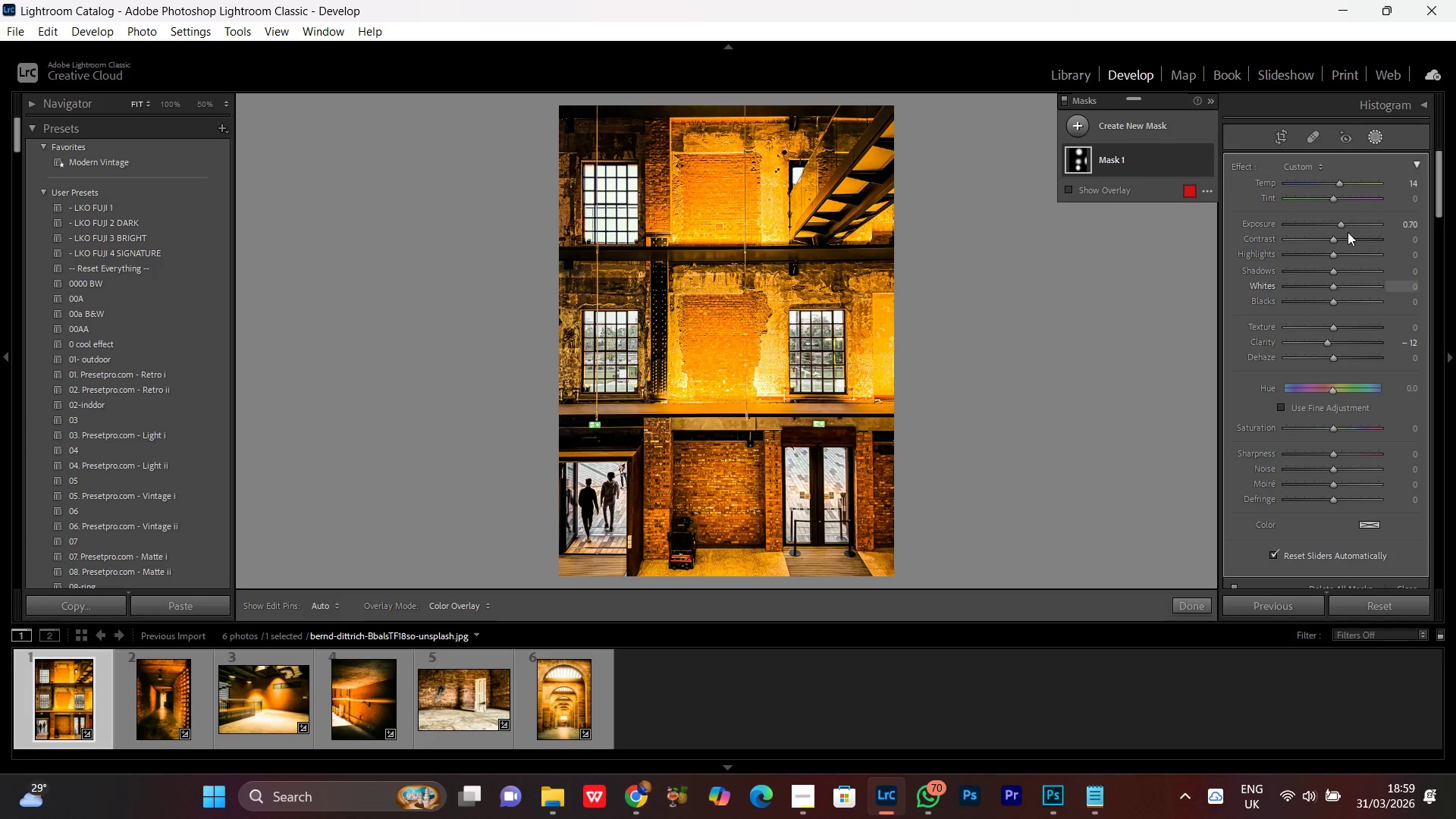 
wait(5.11)
 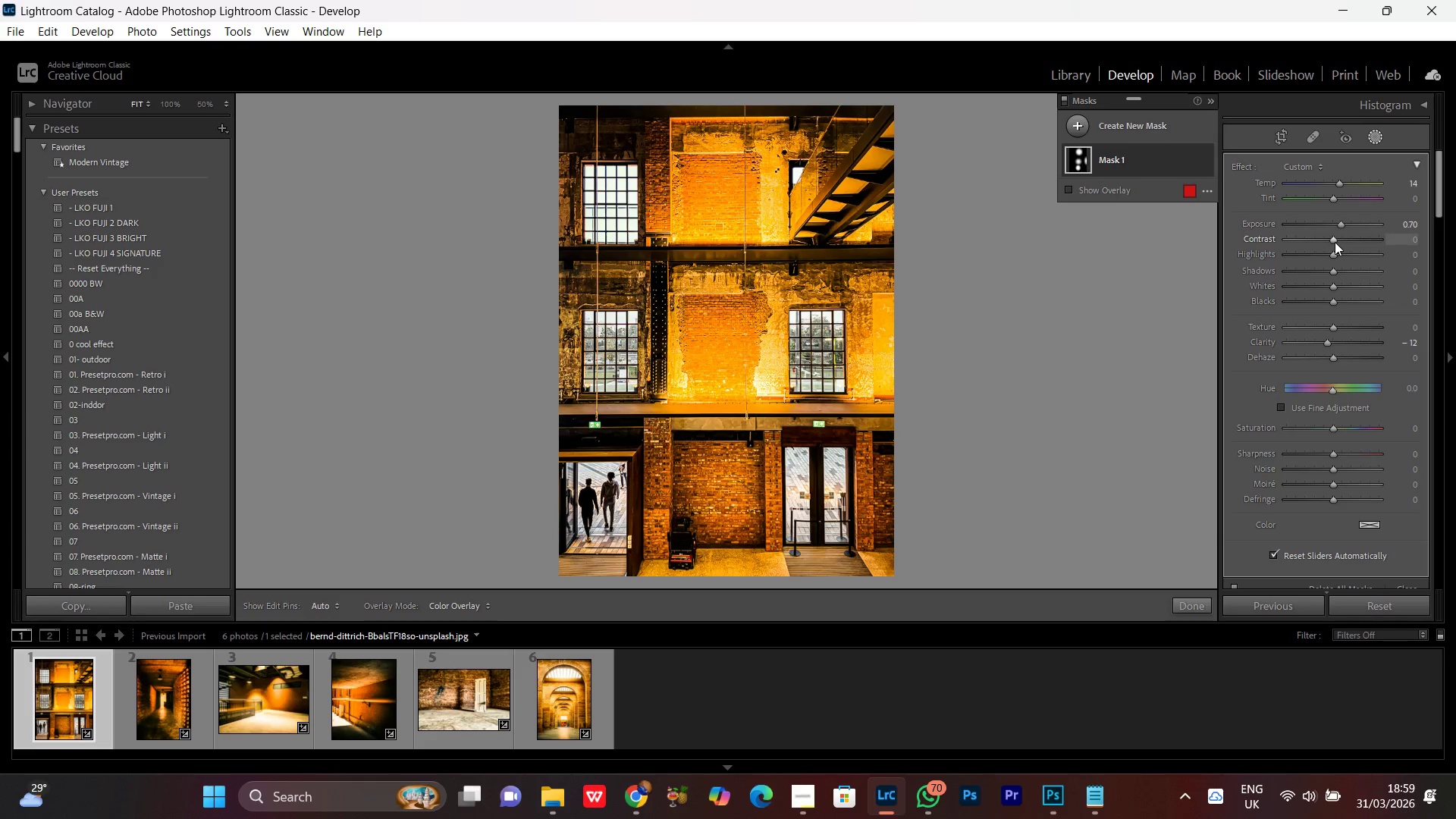 
left_click([1335, 197])
 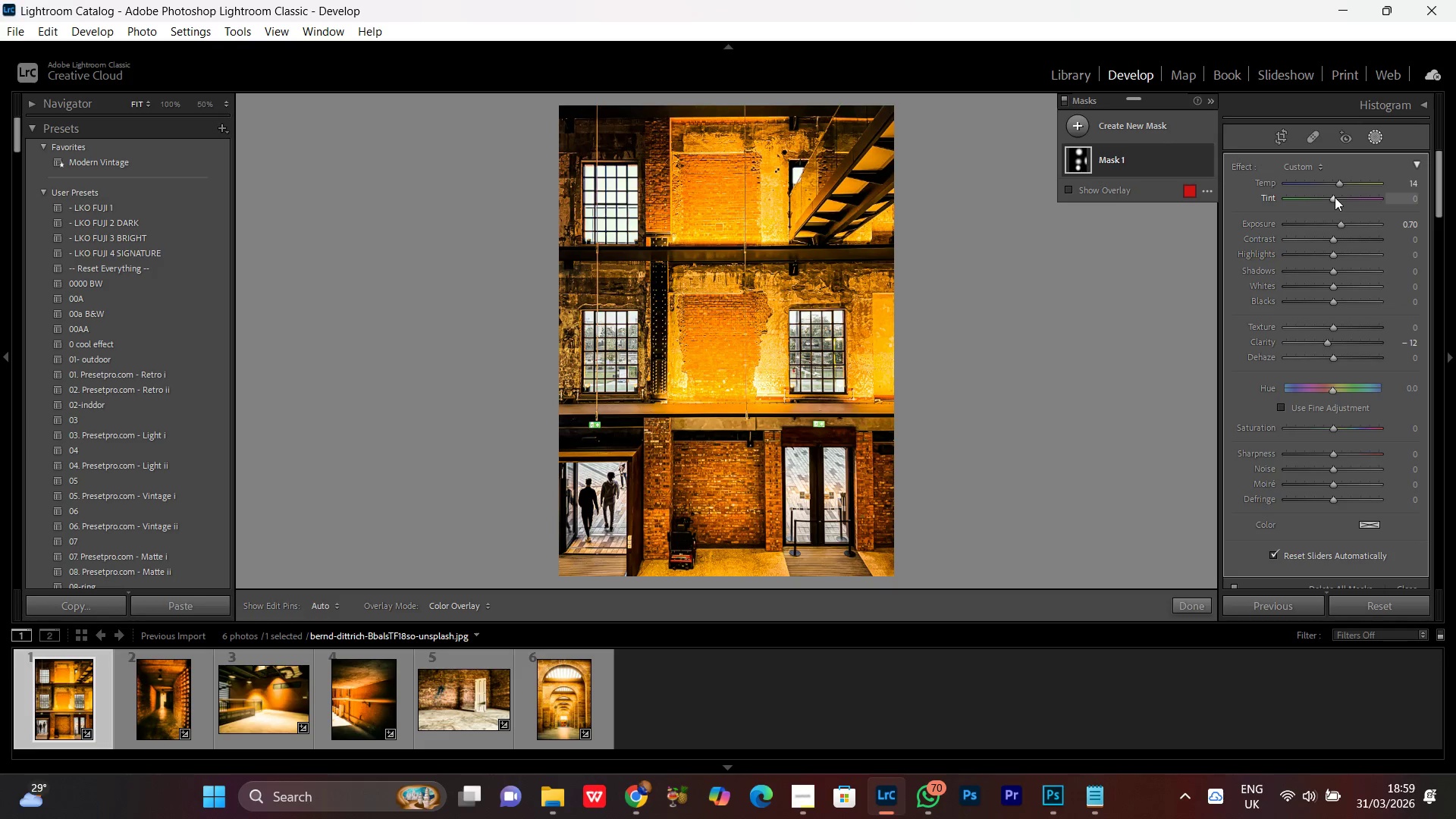 
scroll: coordinate [1335, 197], scroll_direction: up, amount: 5.0
 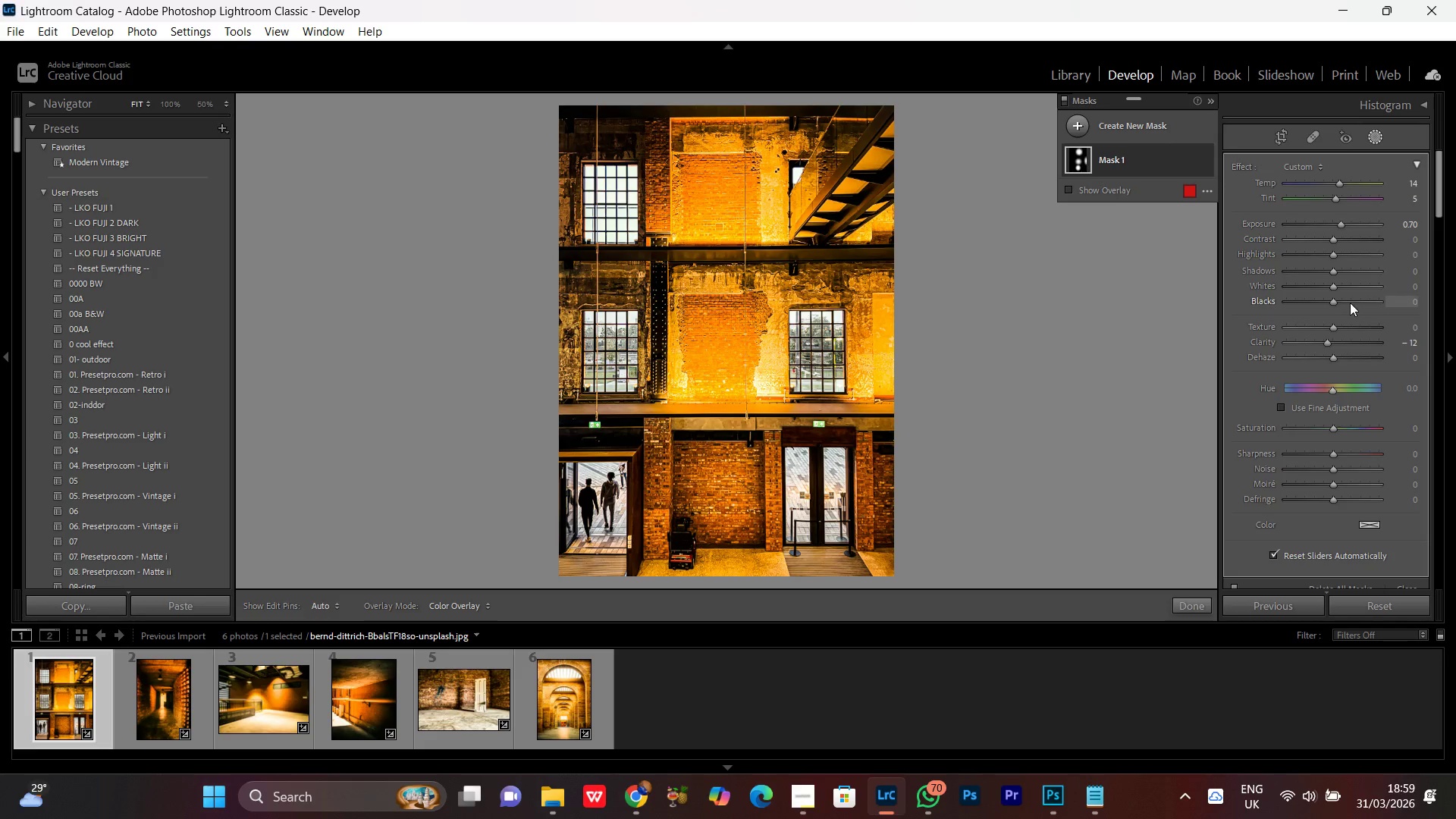 
wait(8.57)
 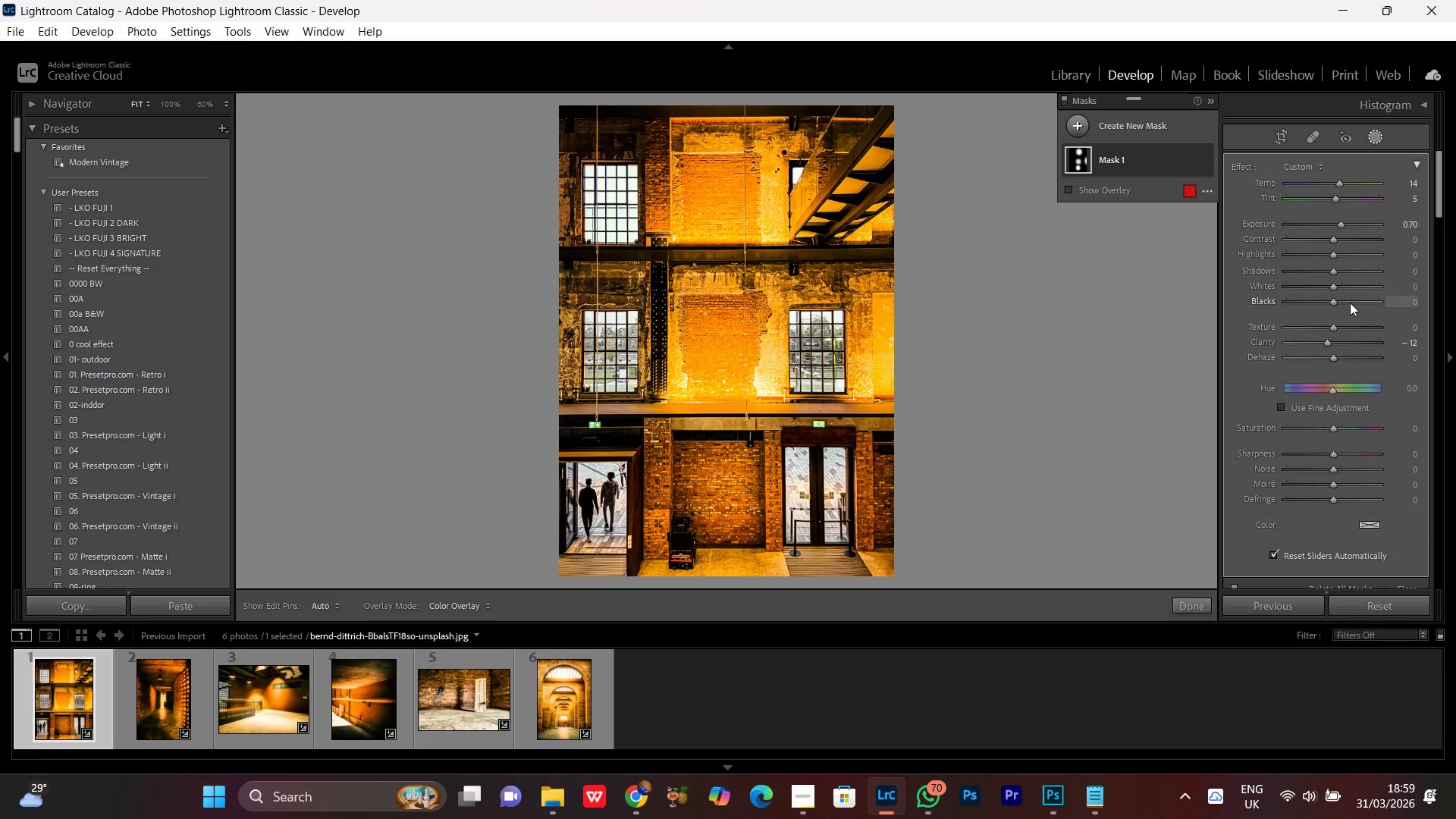 
left_click([1332, 253])
 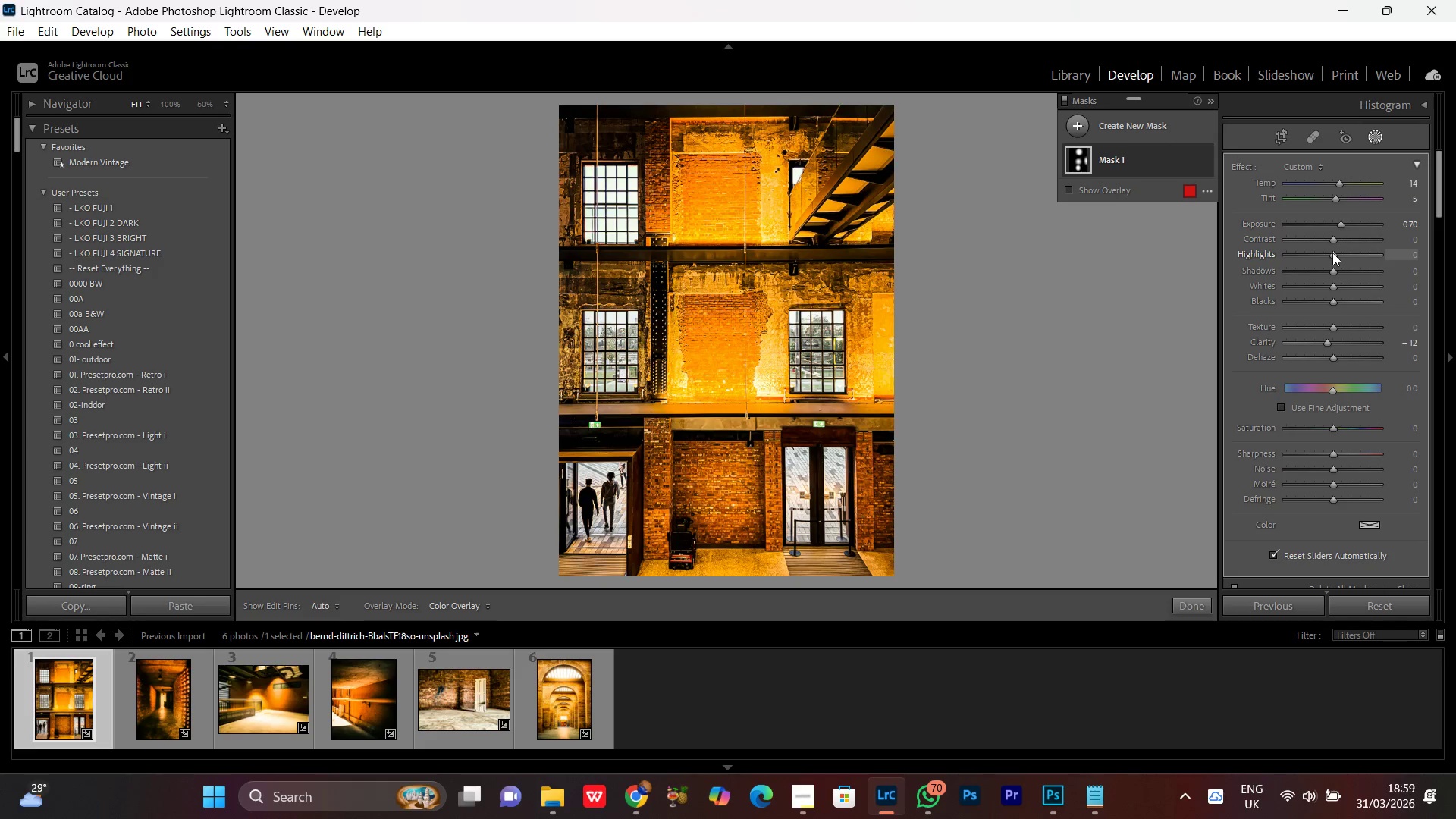 
scroll: coordinate [1332, 253], scroll_direction: up, amount: 22.0
 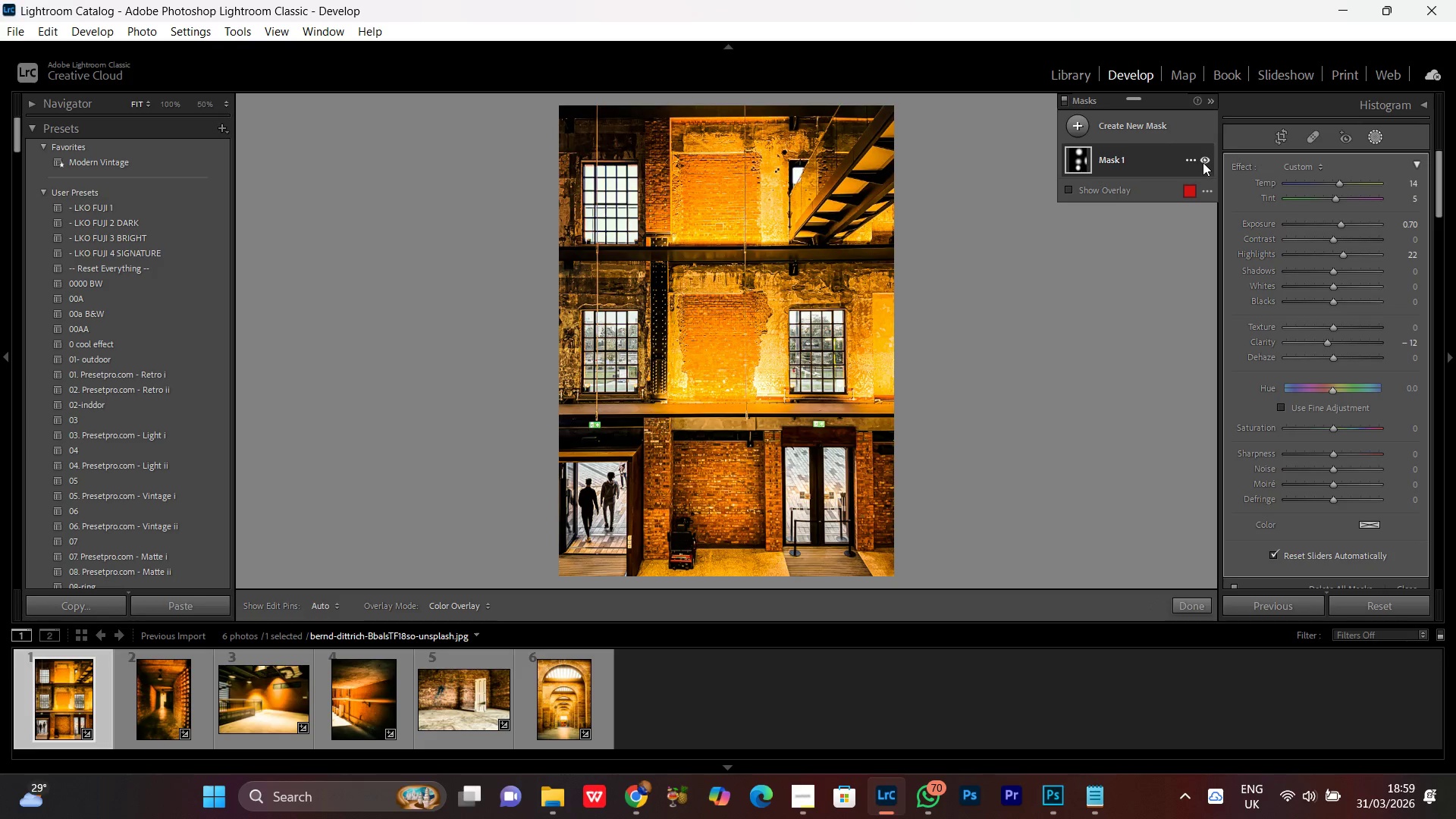 
left_click([1200, 158])
 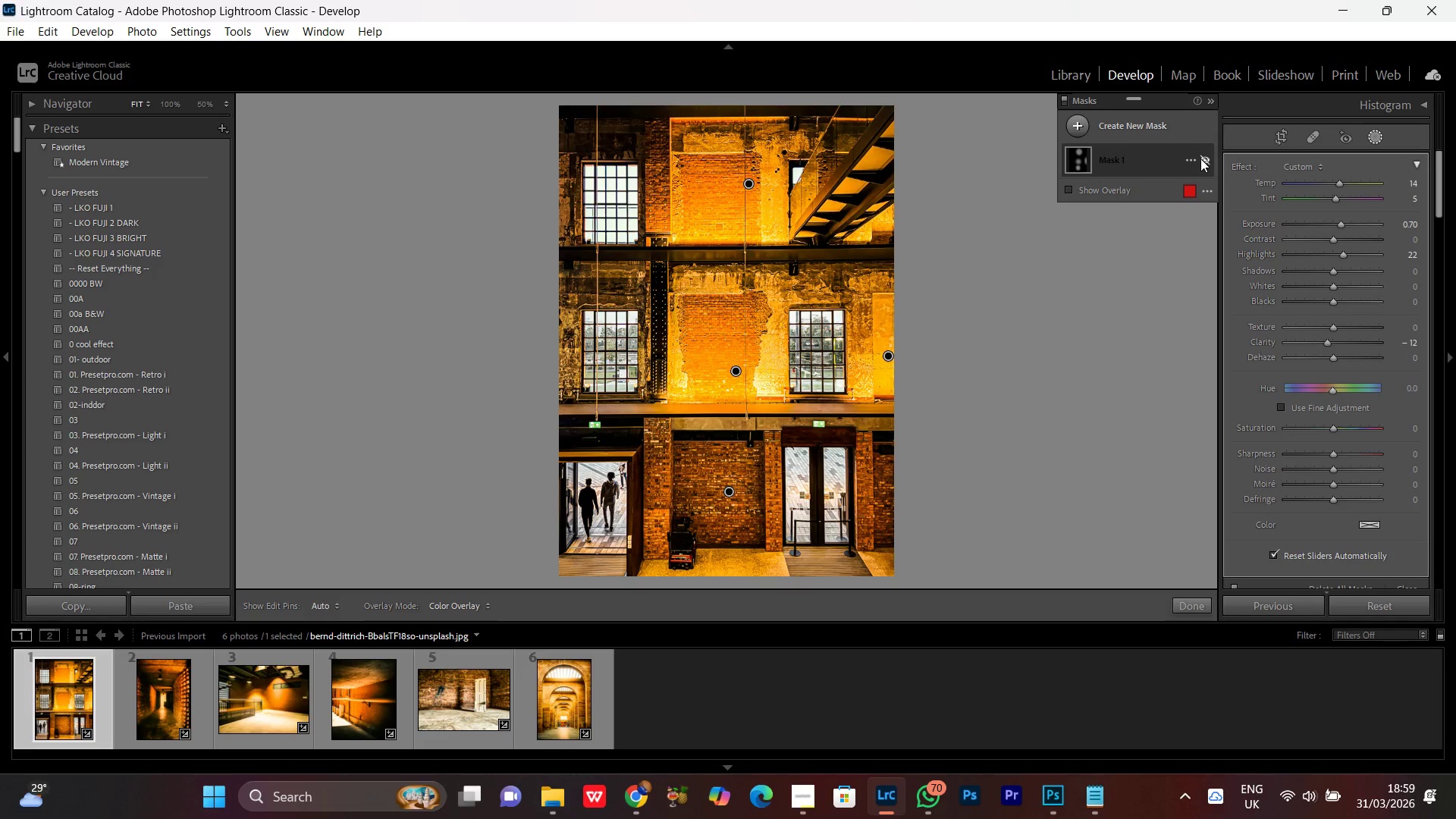 
left_click([1200, 158])
 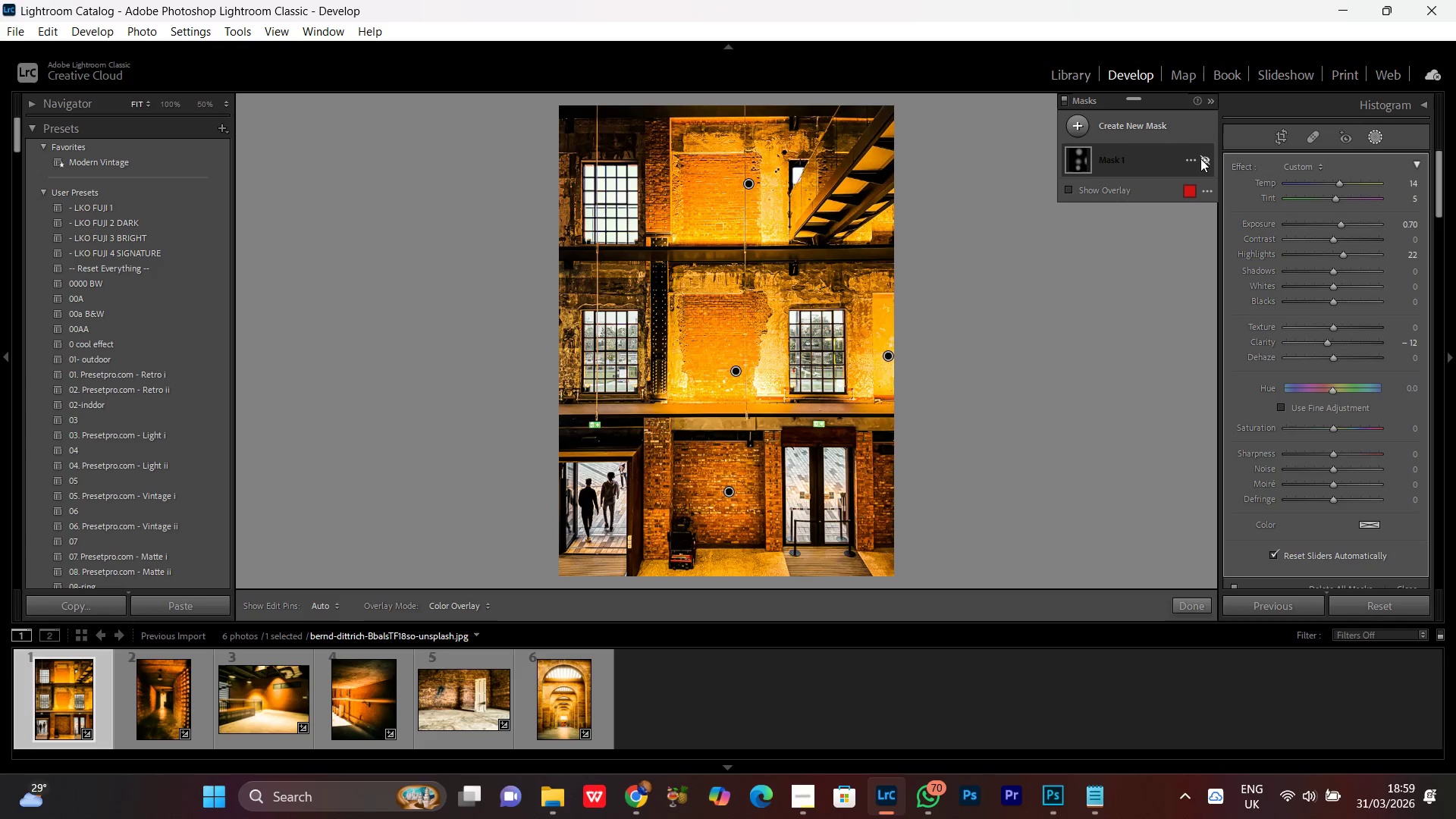 
double_click([1200, 158])
 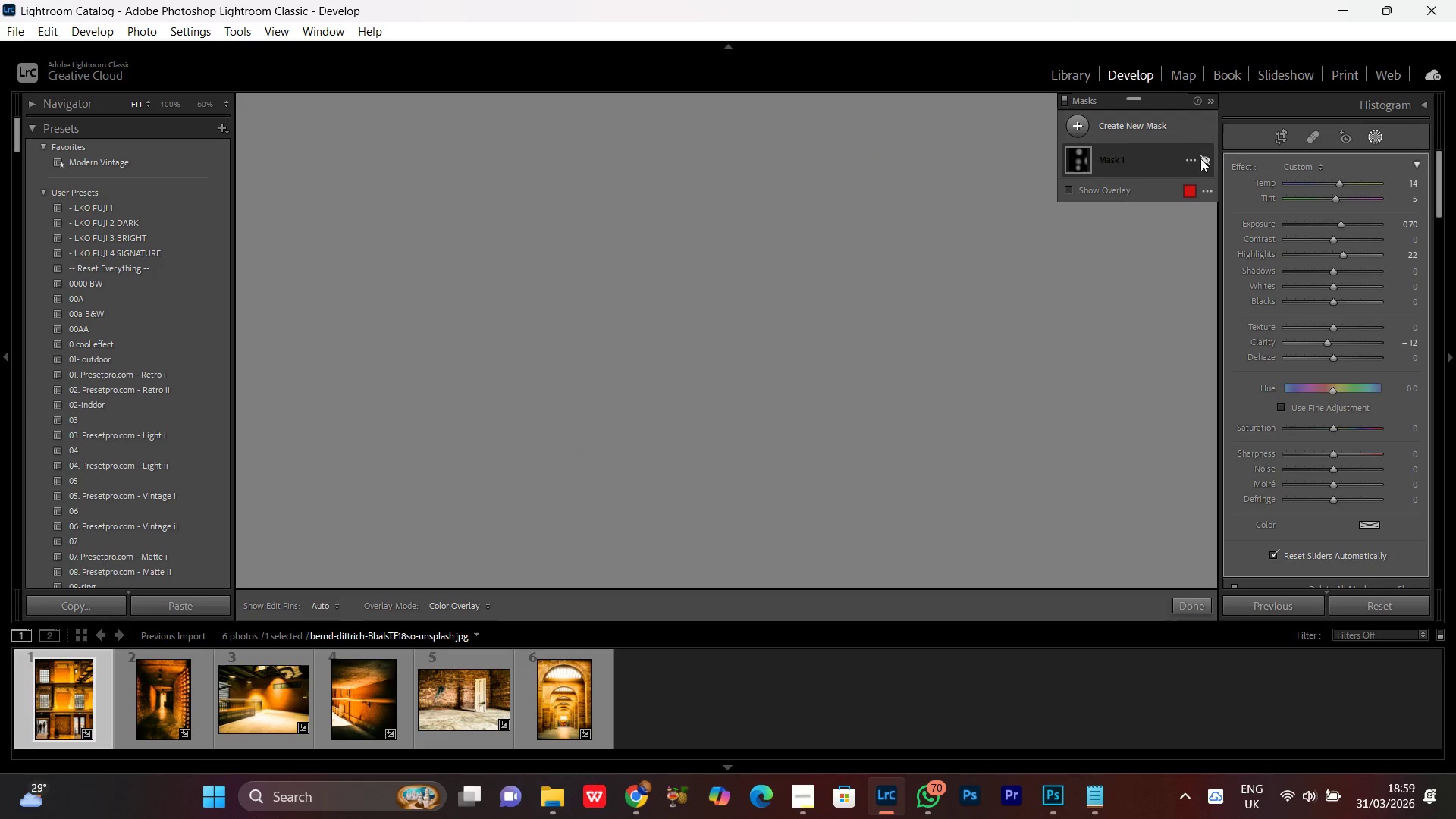 
double_click([1200, 158])
 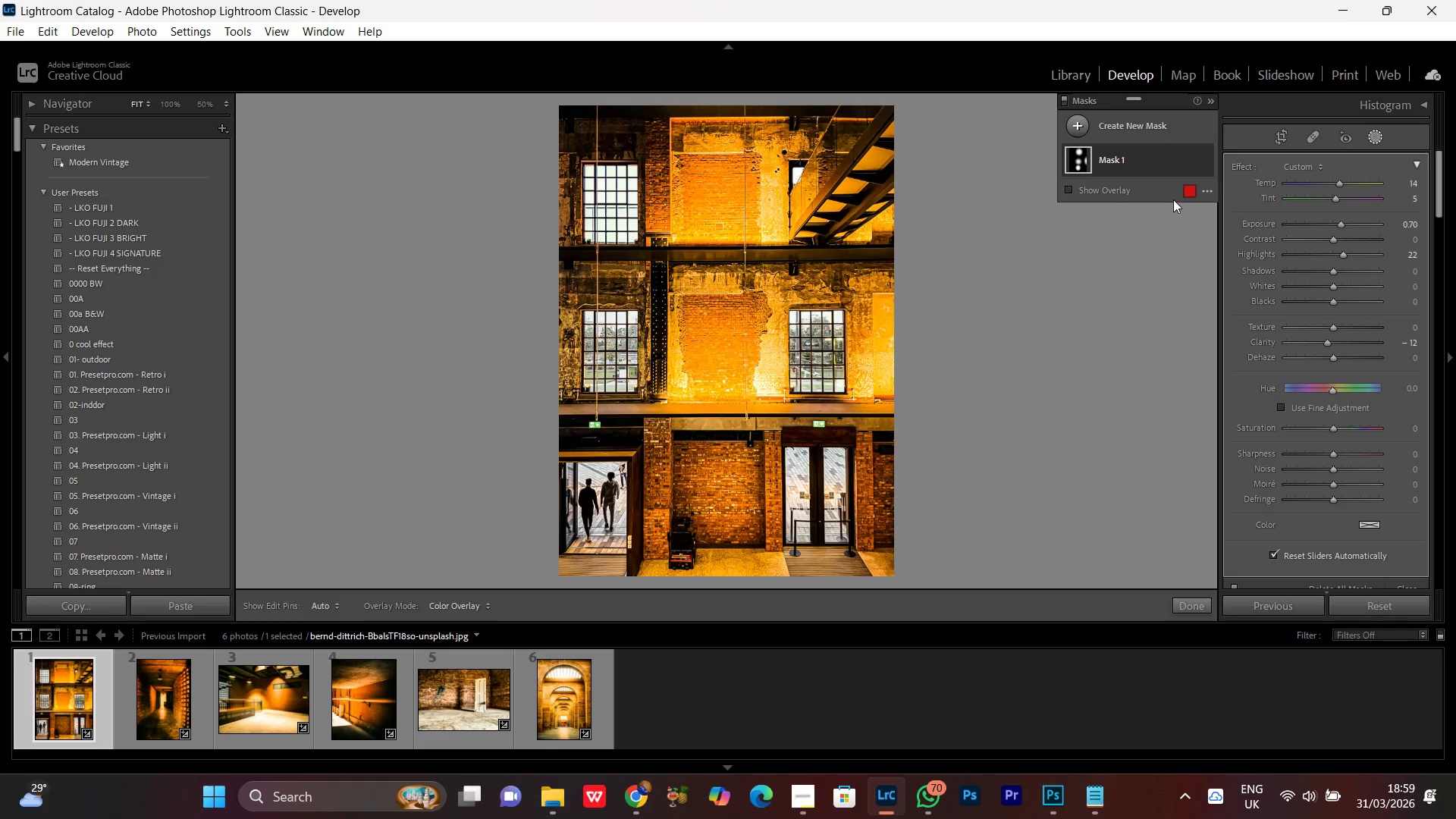 
wait(7.5)
 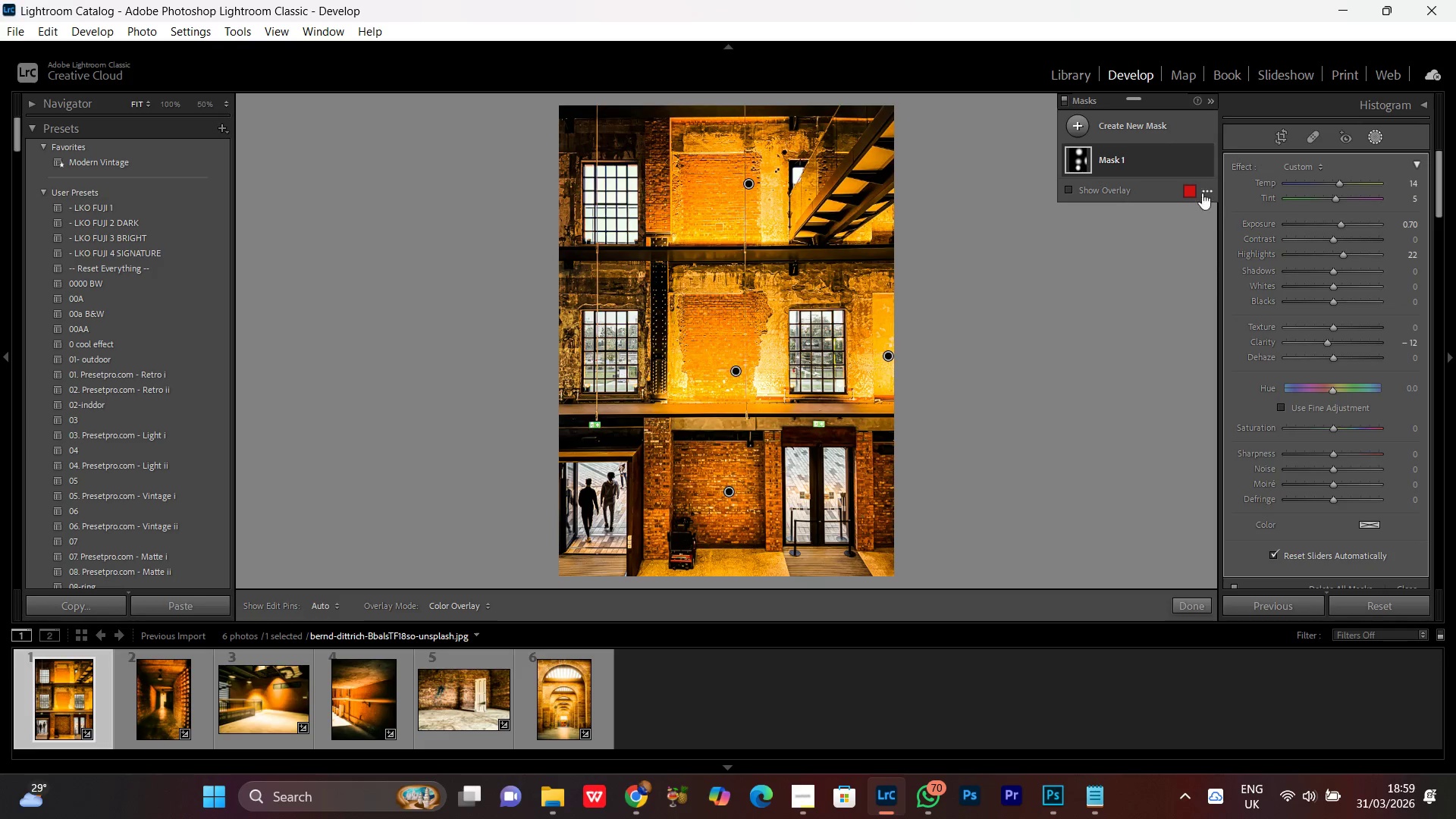 
left_click([1203, 157])
 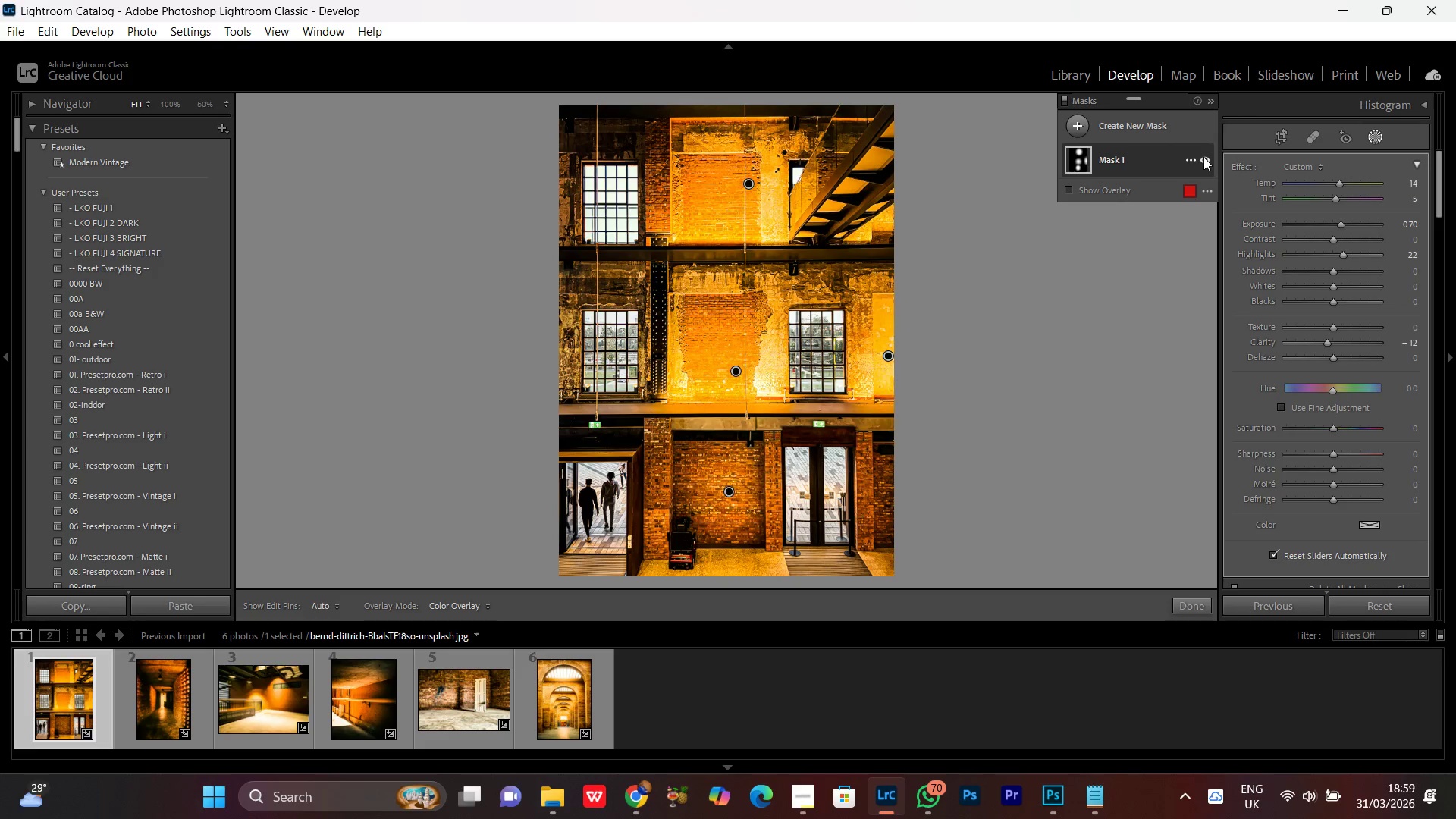 
double_click([1203, 157])
 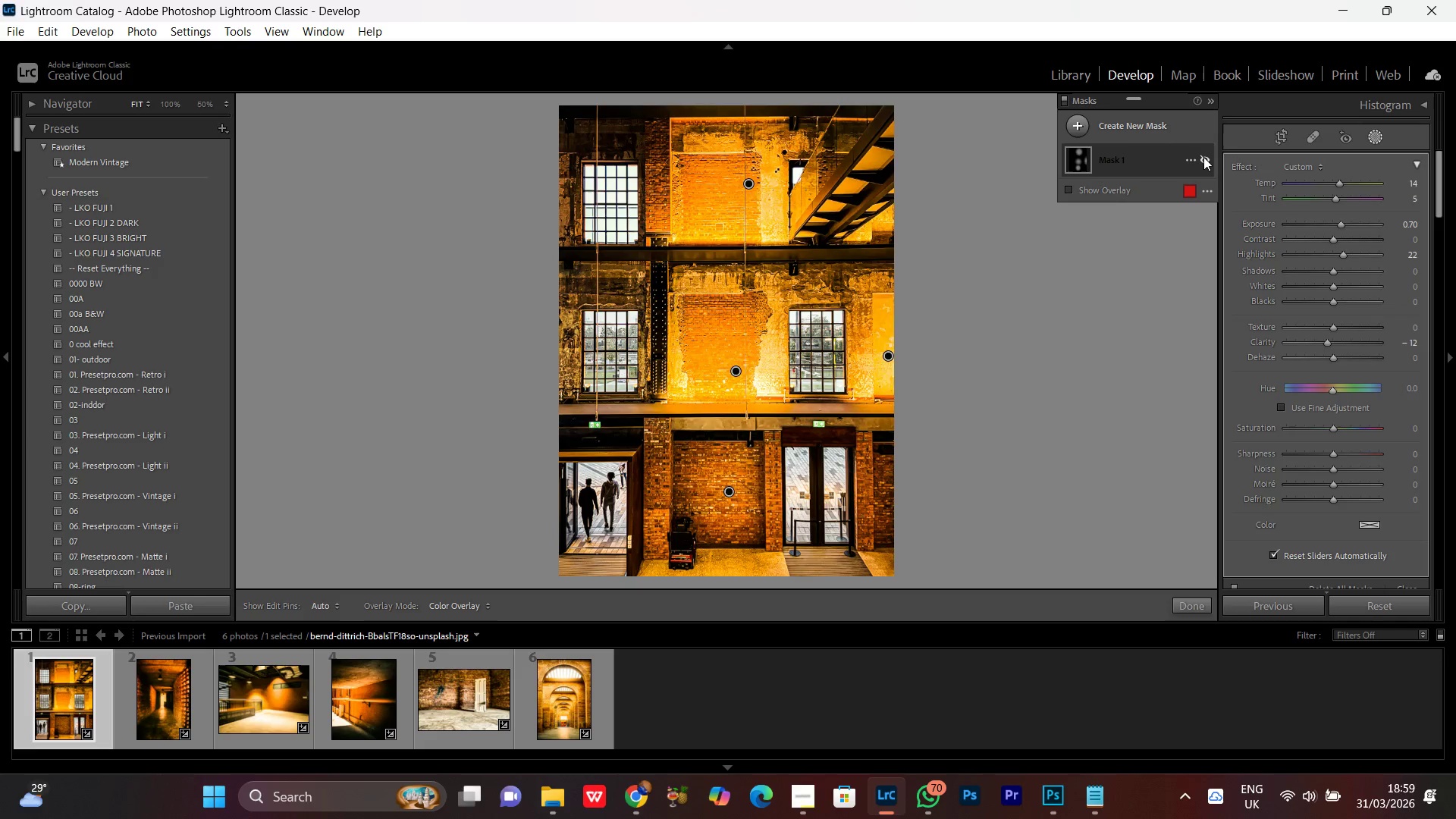 
triple_click([1203, 157])
 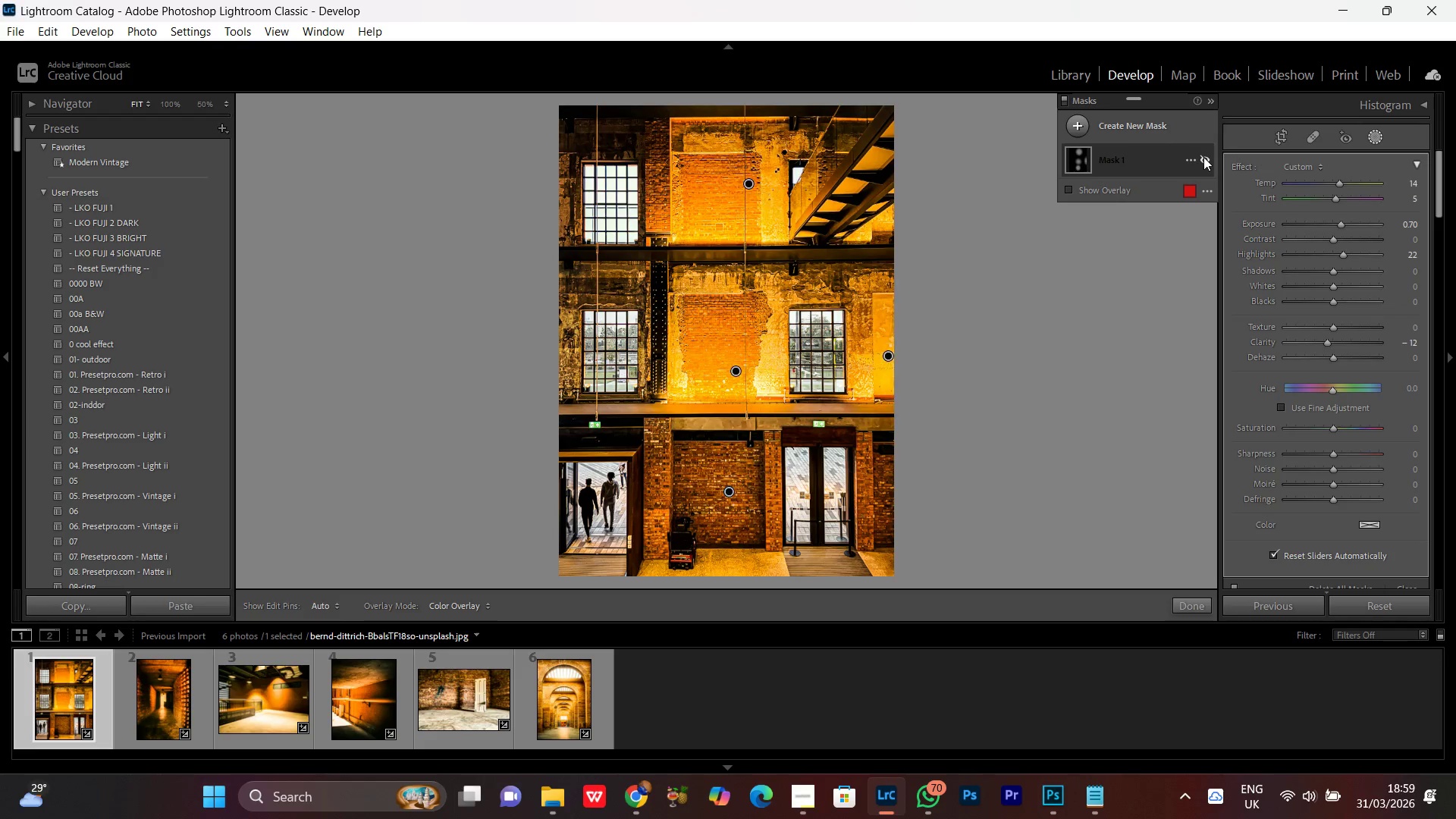 
double_click([1203, 157])
 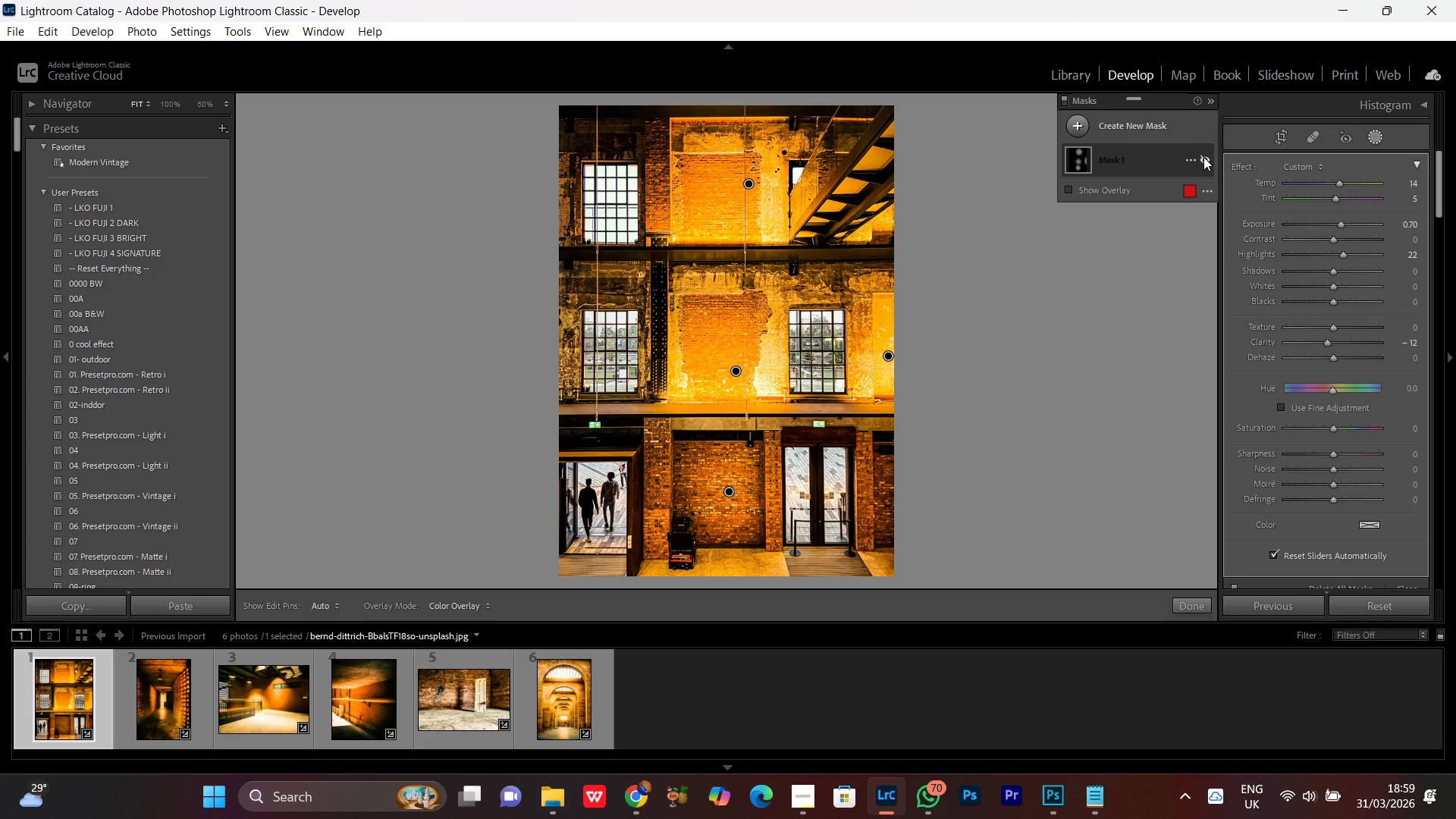 
double_click([1203, 157])
 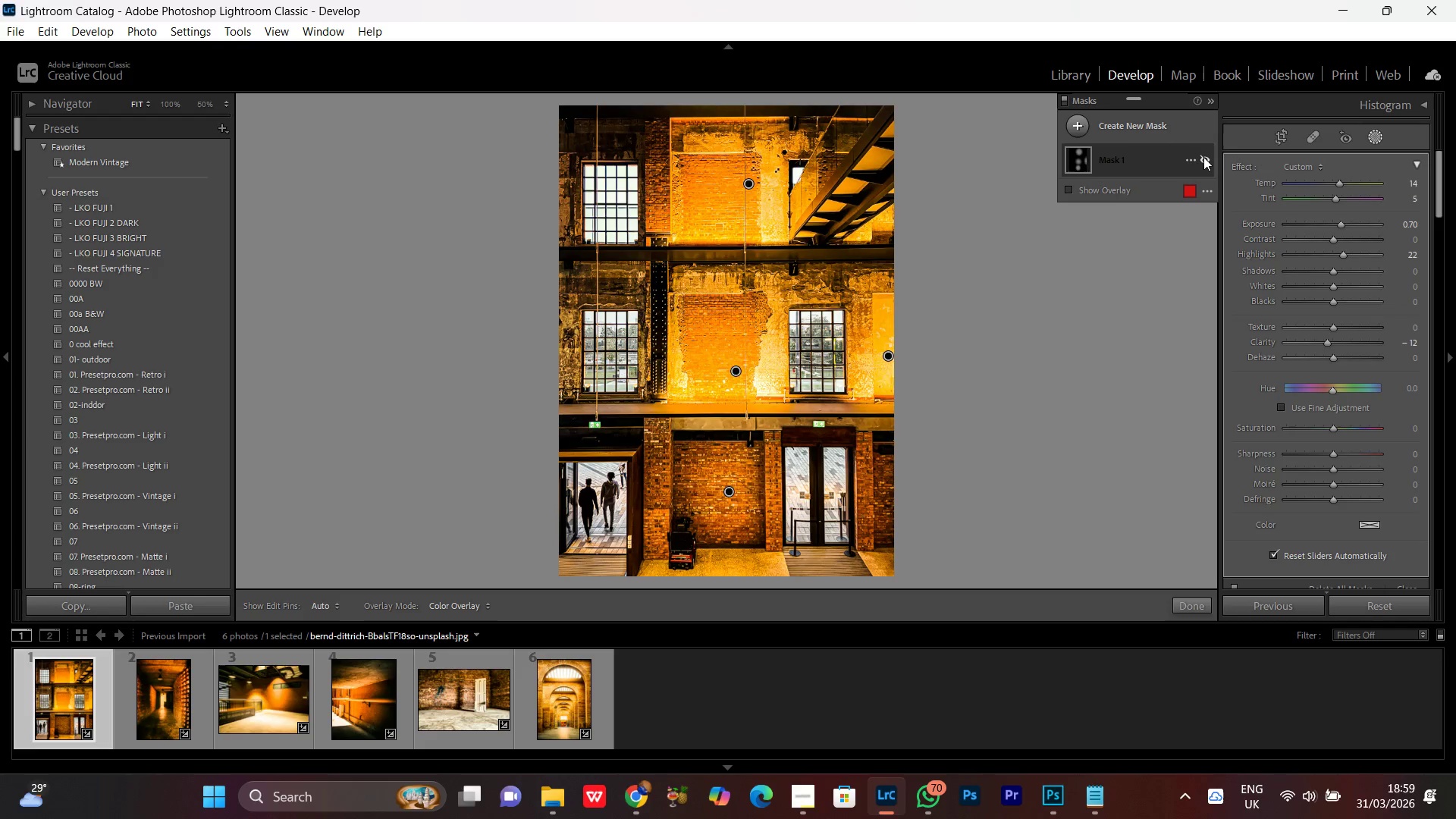 
double_click([1203, 157])
 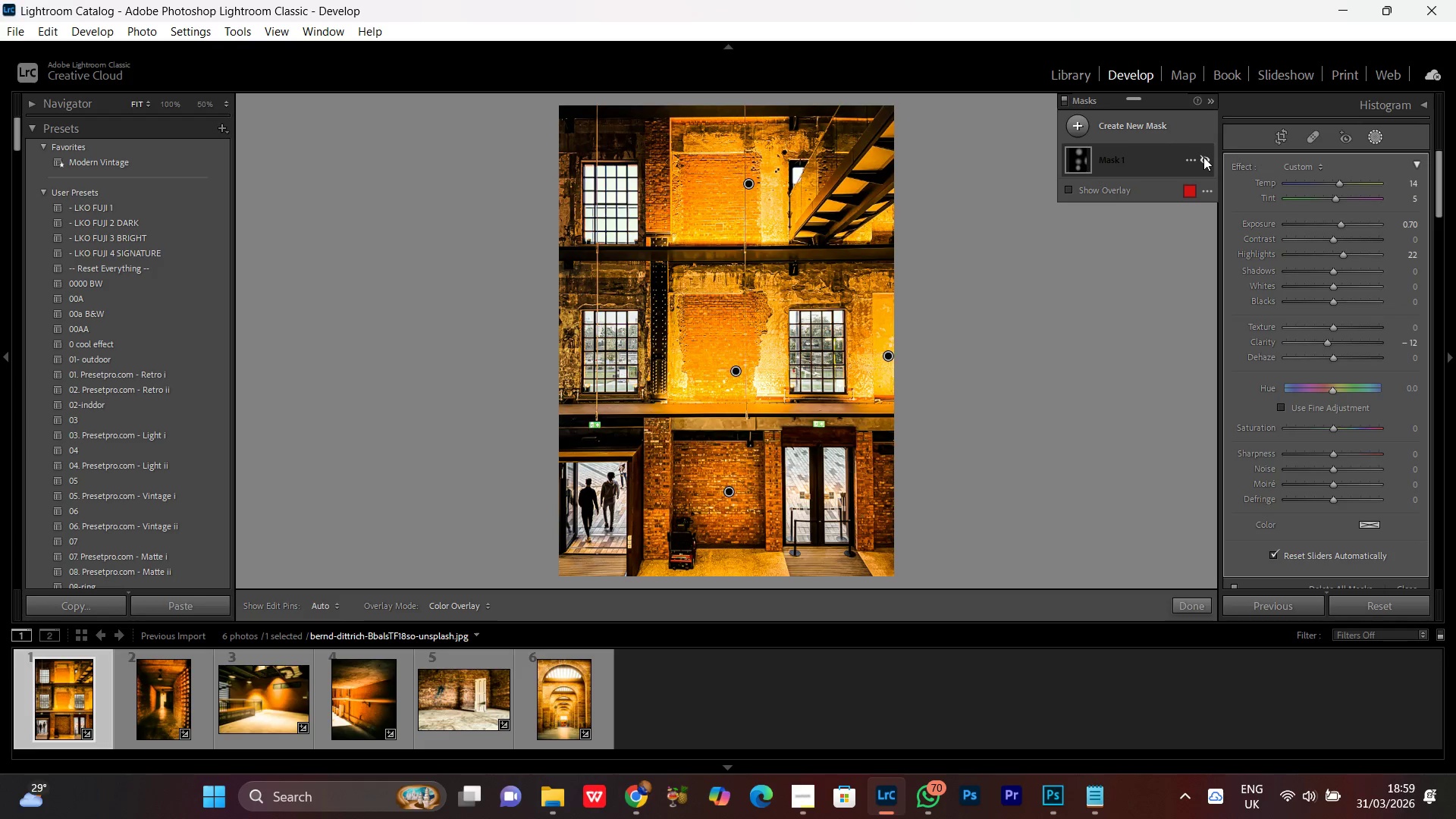 
double_click([1203, 157])
 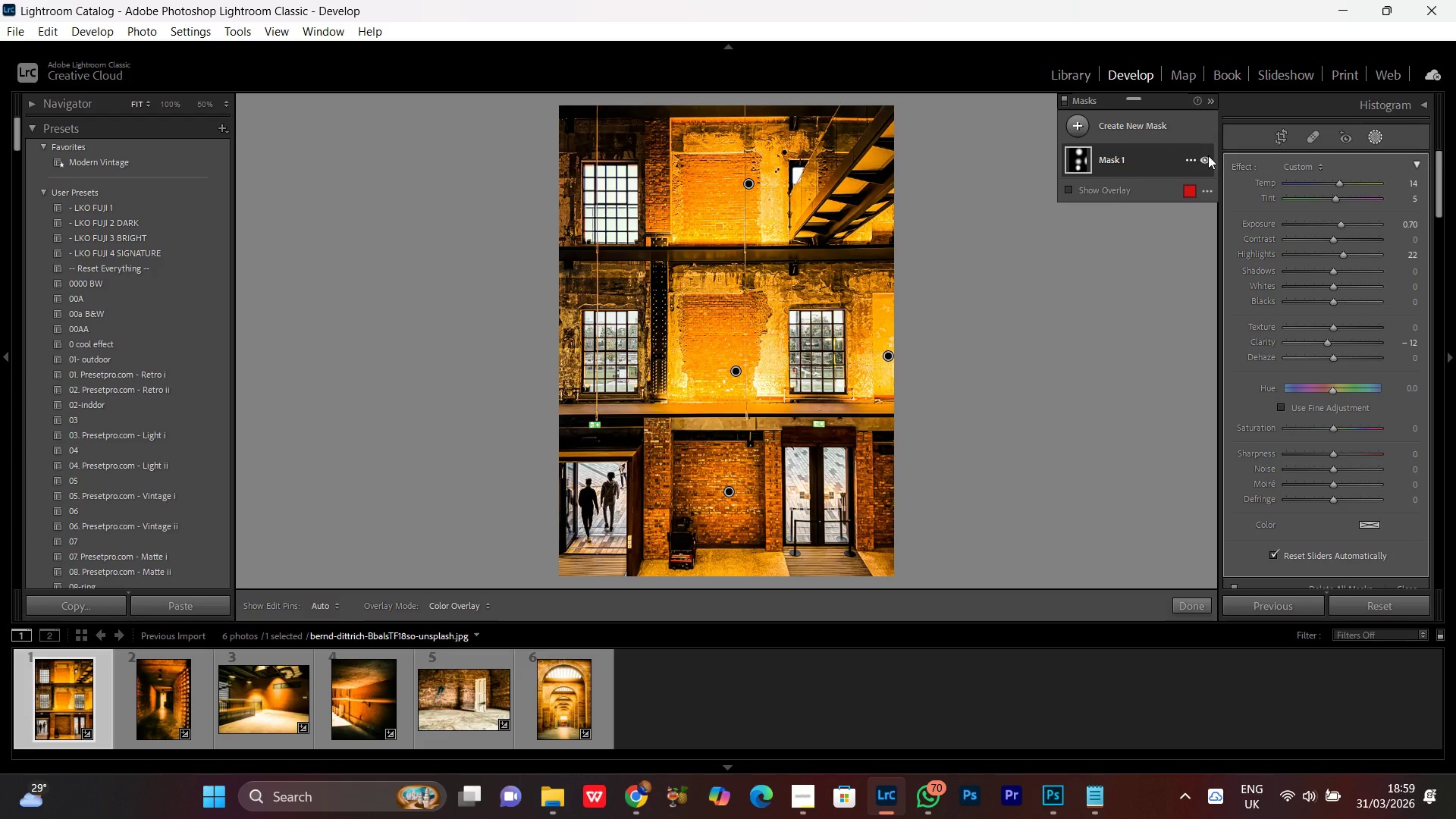 
left_click([1208, 155])
 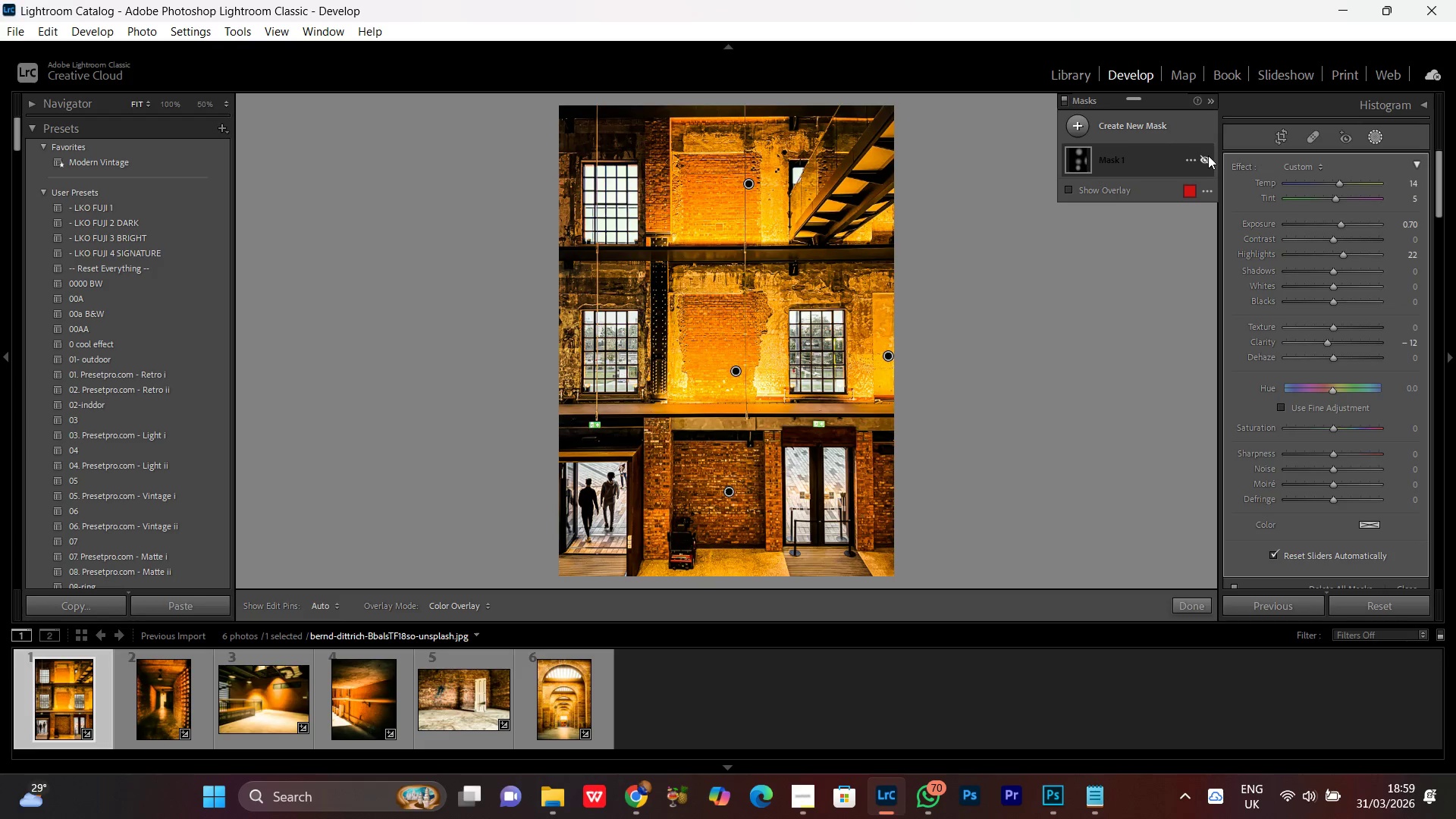 
left_click([1208, 155])
 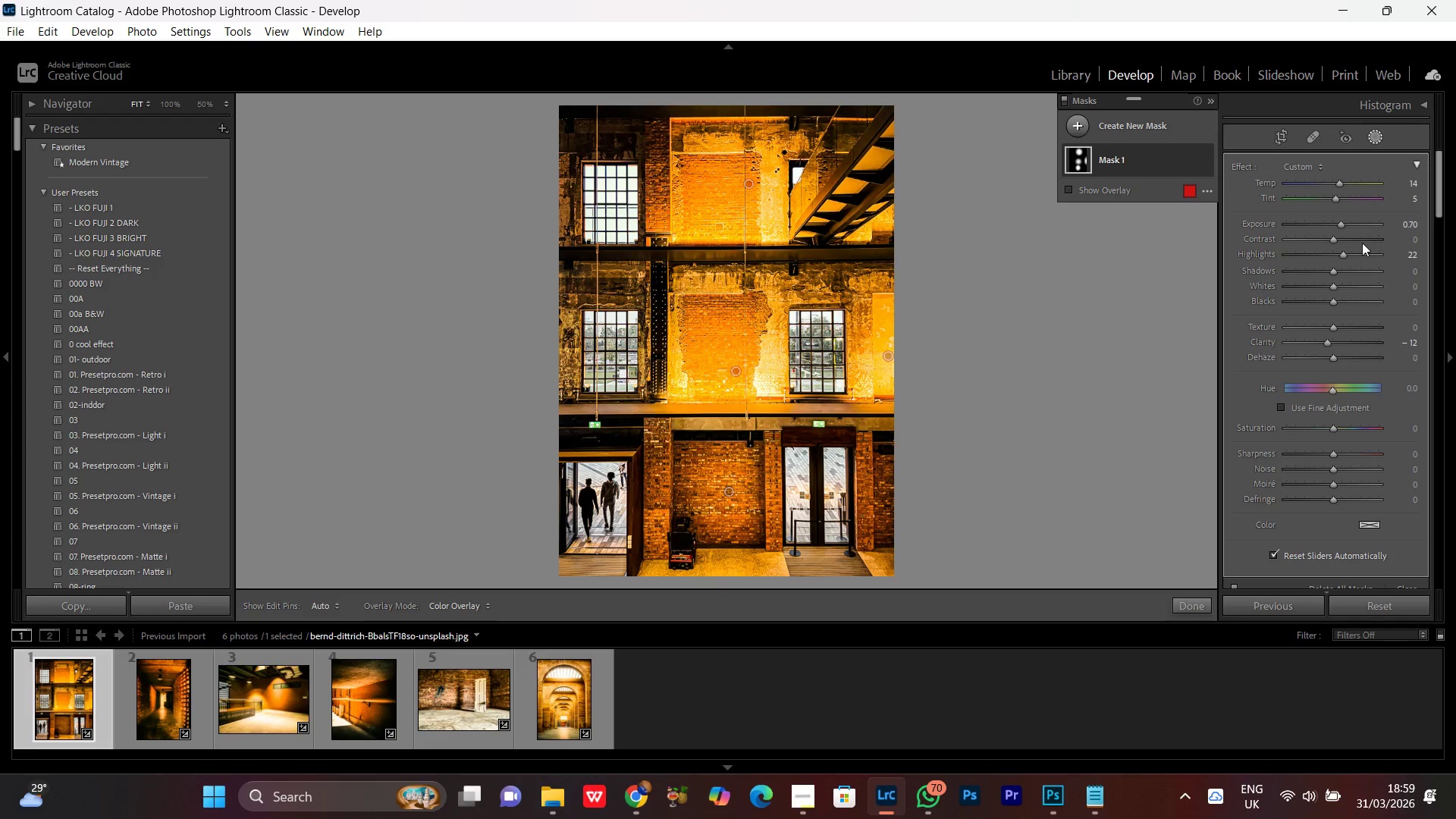 
left_click([1341, 224])
 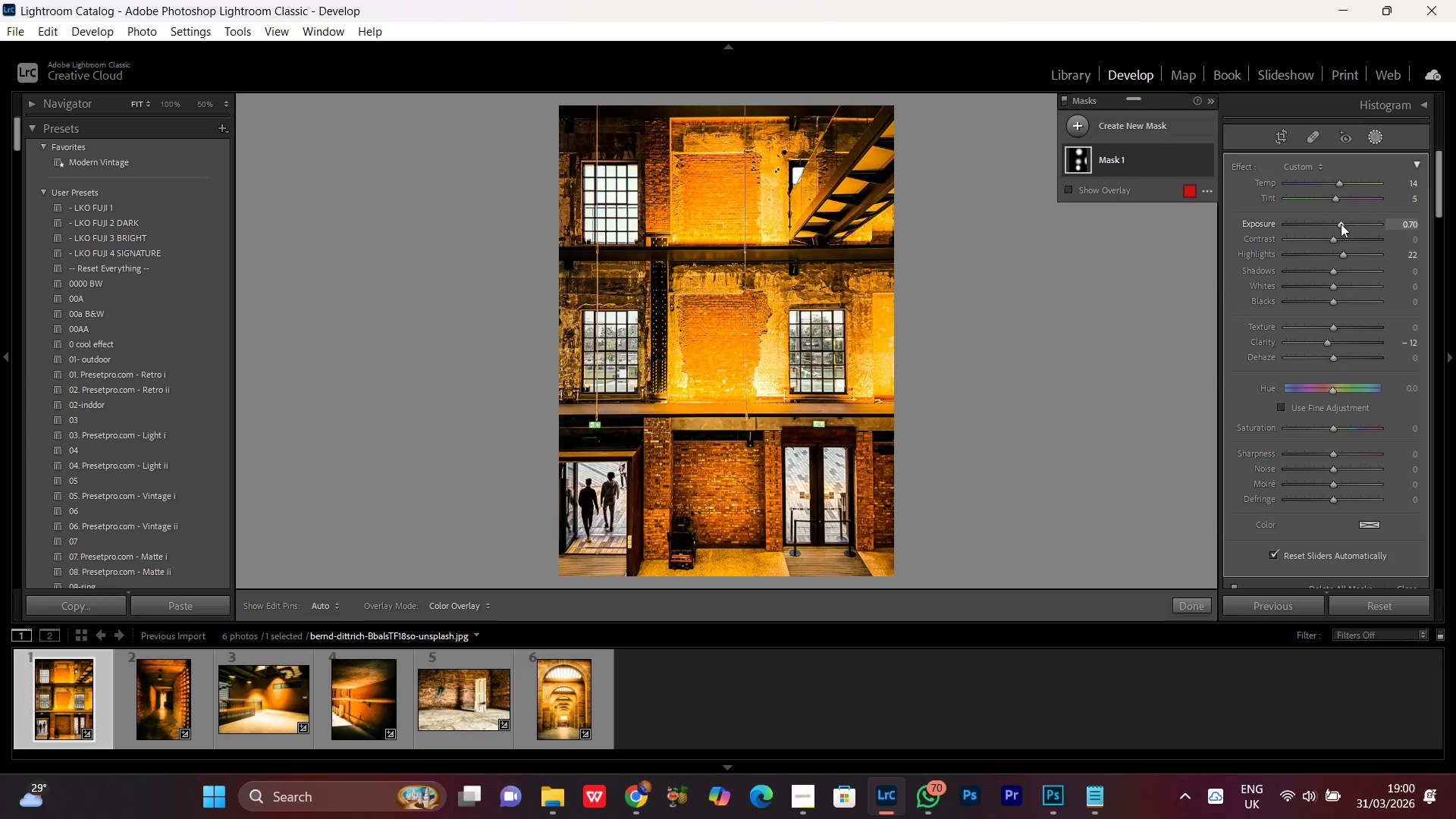 
scroll: coordinate [1341, 224], scroll_direction: up, amount: 1.0
 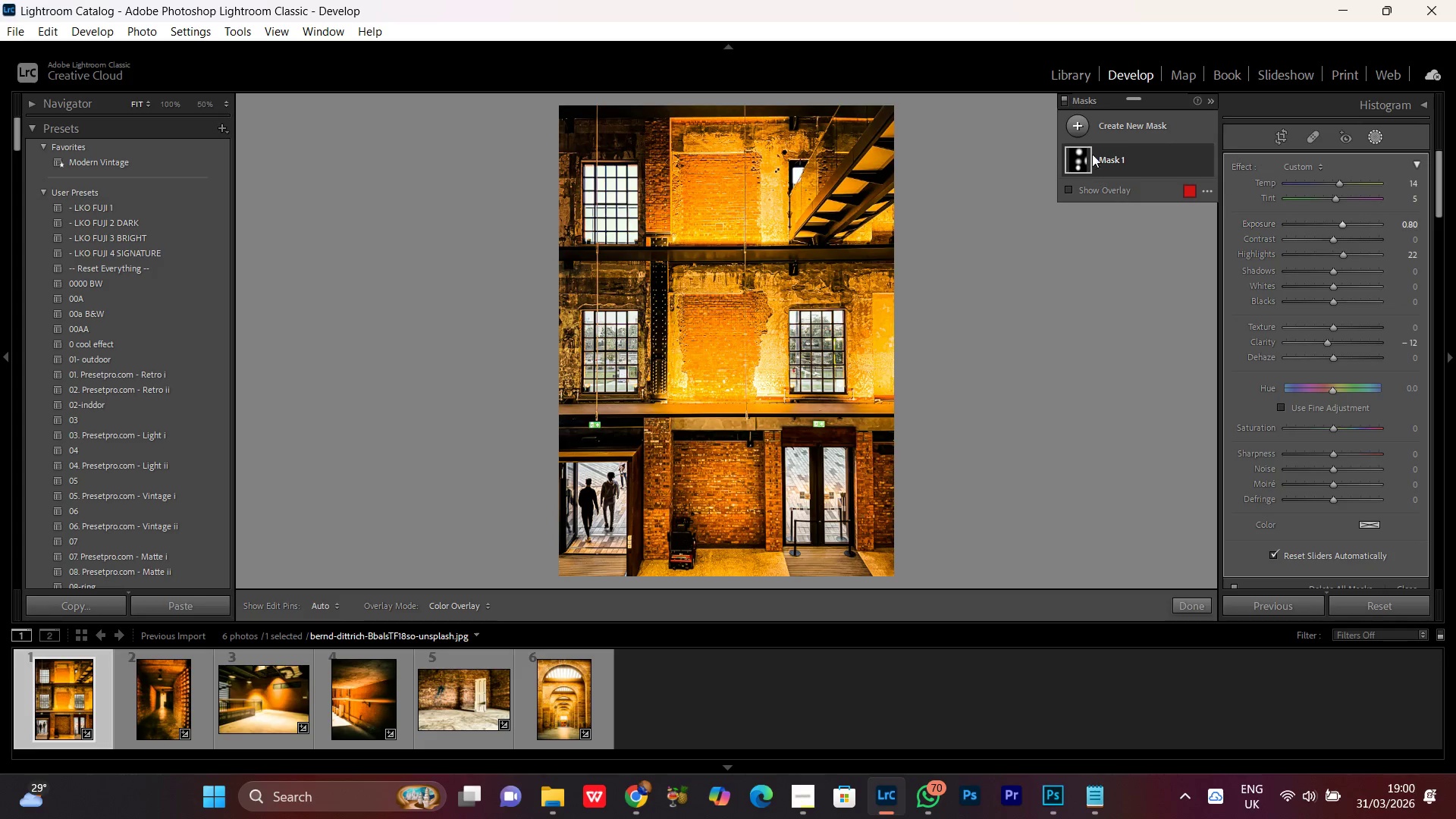 
wait(6.8)
 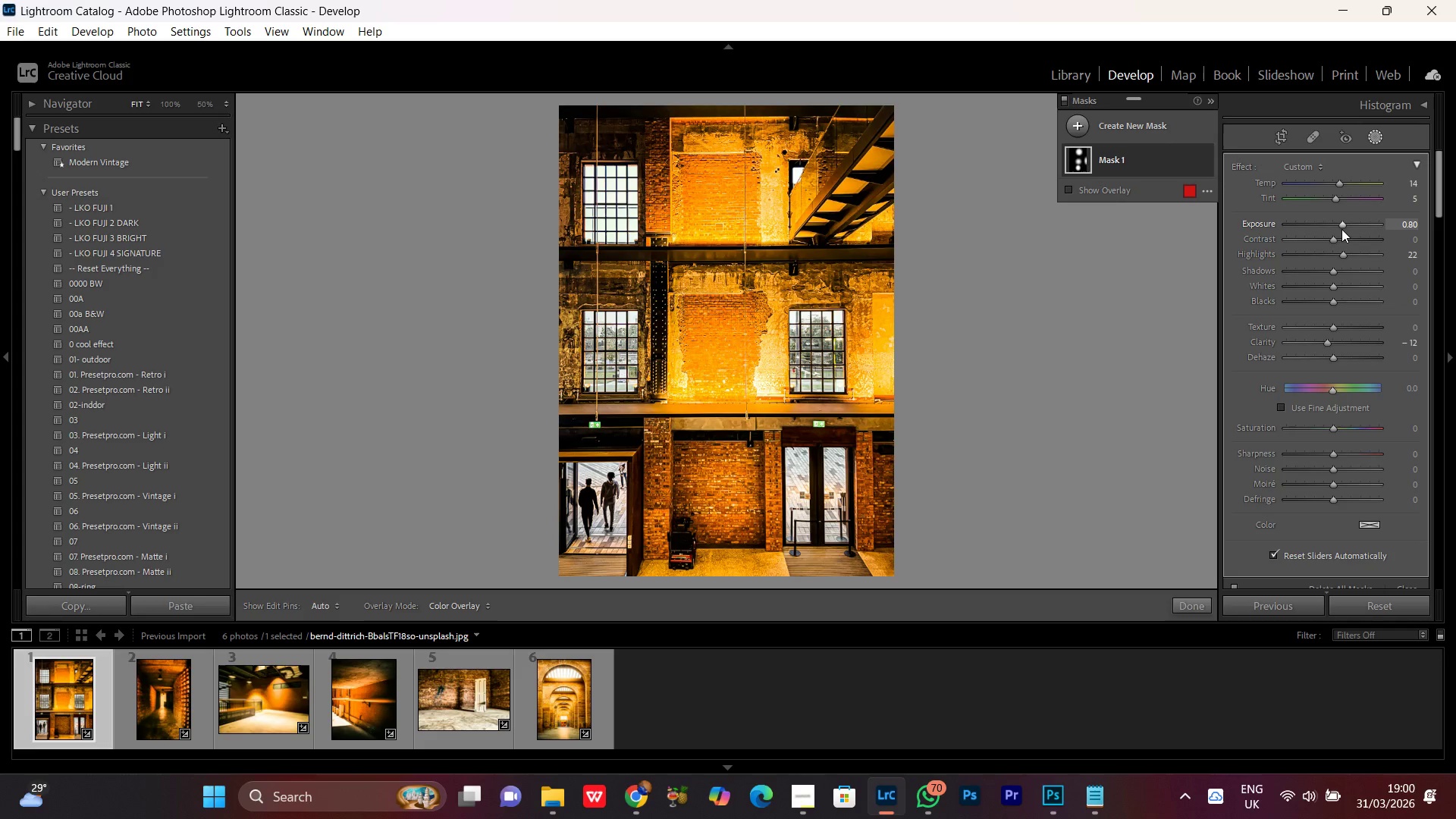 
double_click([1204, 158])
 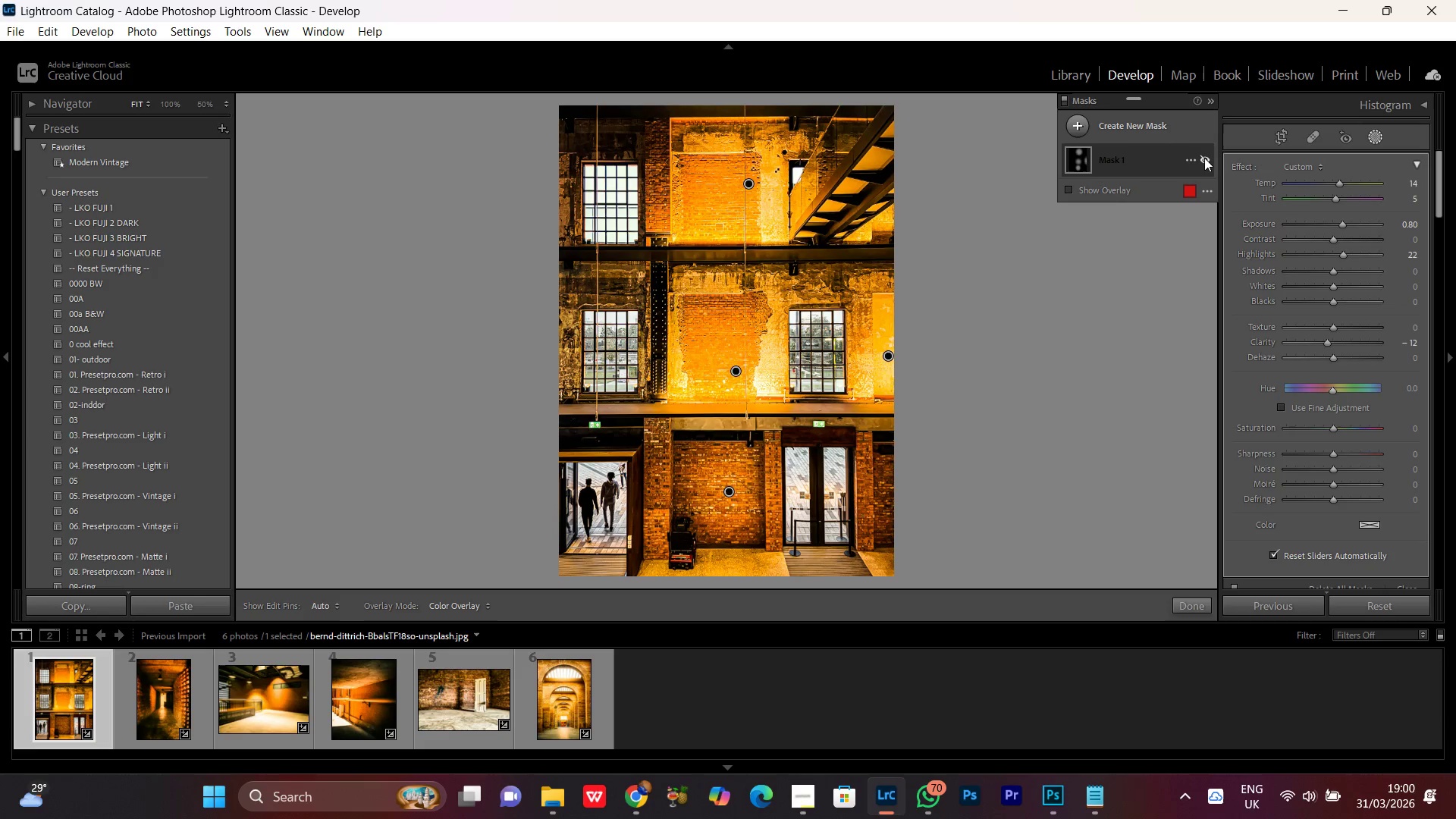 
double_click([1204, 158])
 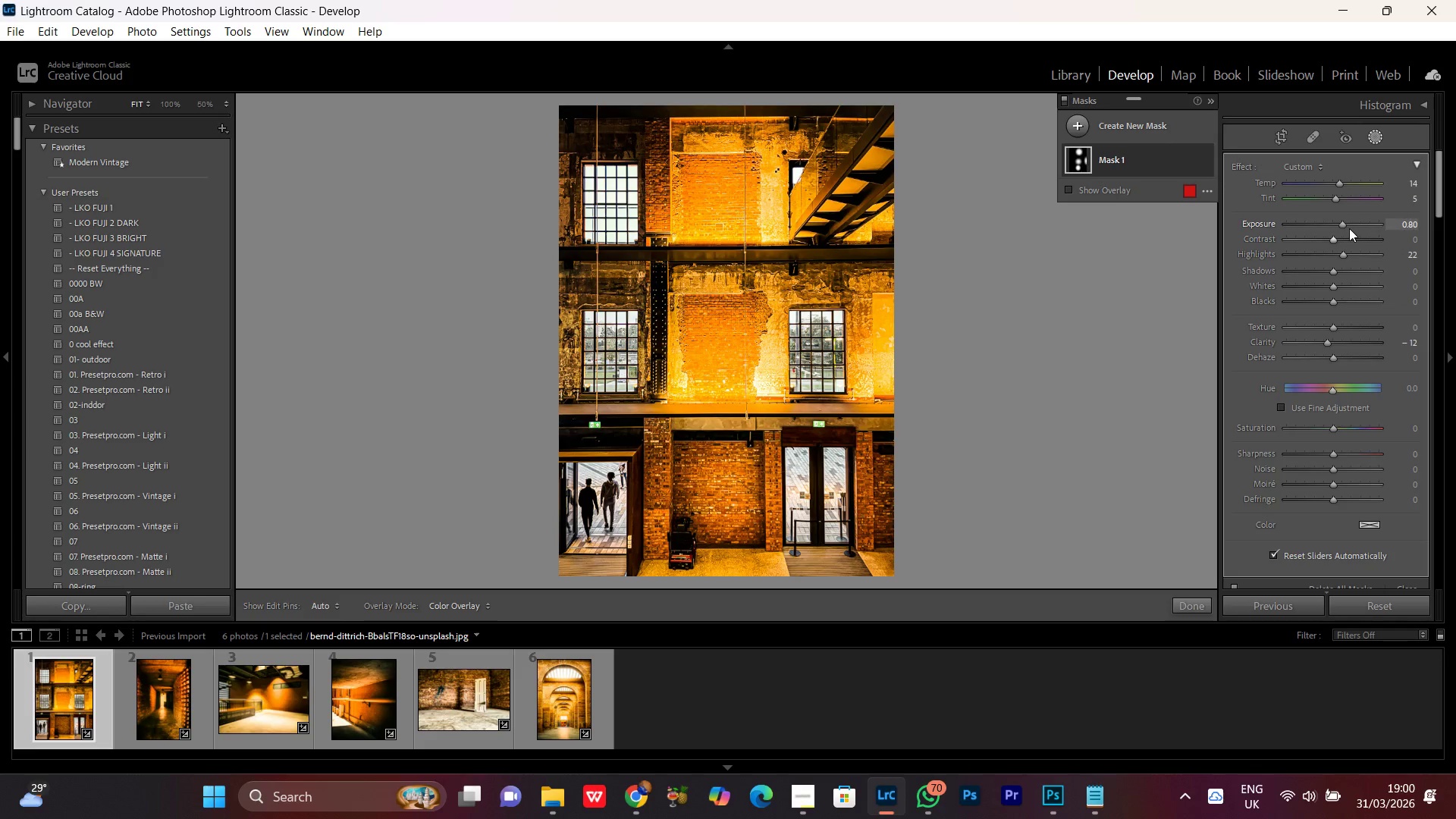 
left_click([1345, 225])
 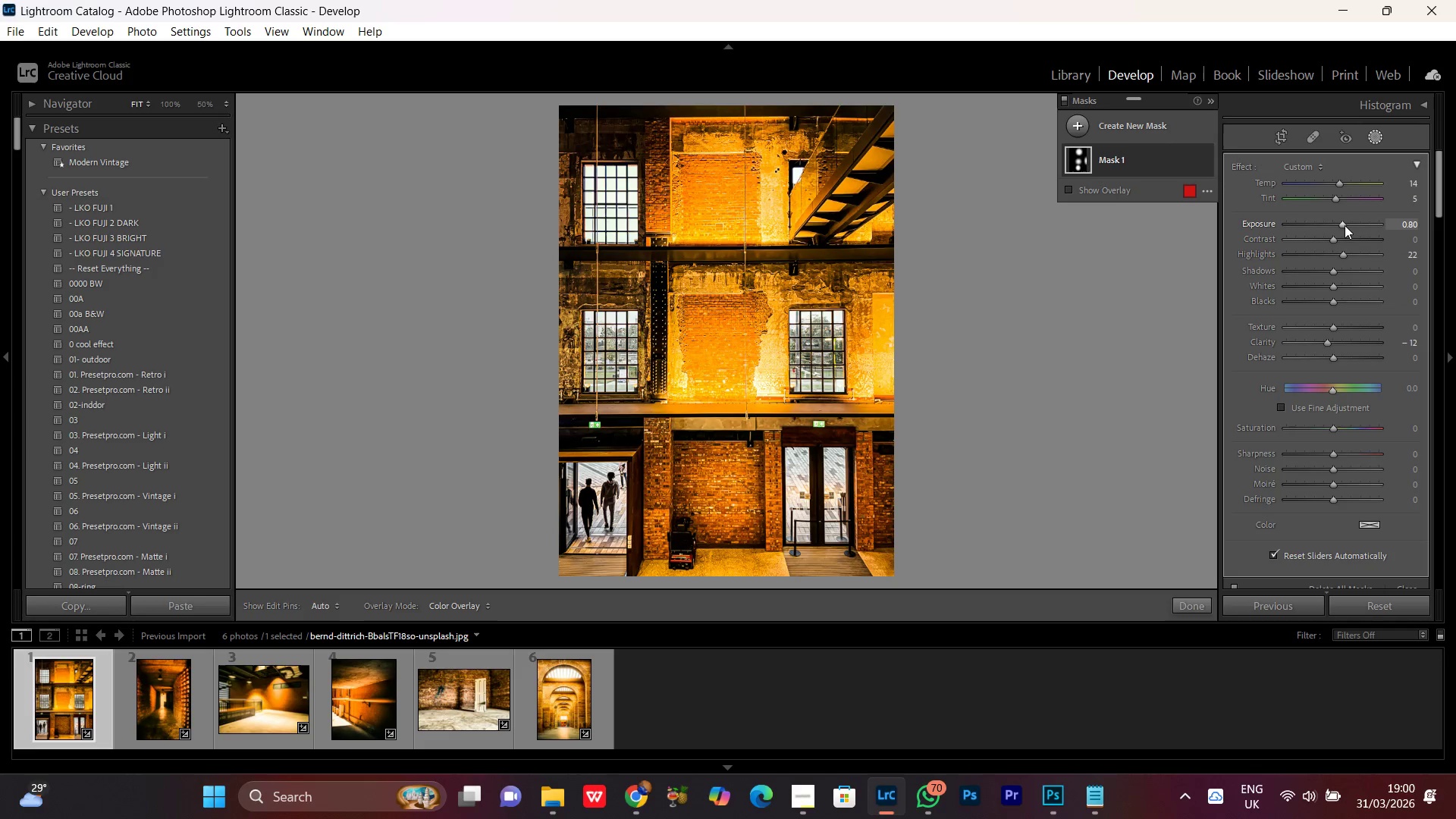 
scroll: coordinate [1345, 225], scroll_direction: down, amount: 1.0
 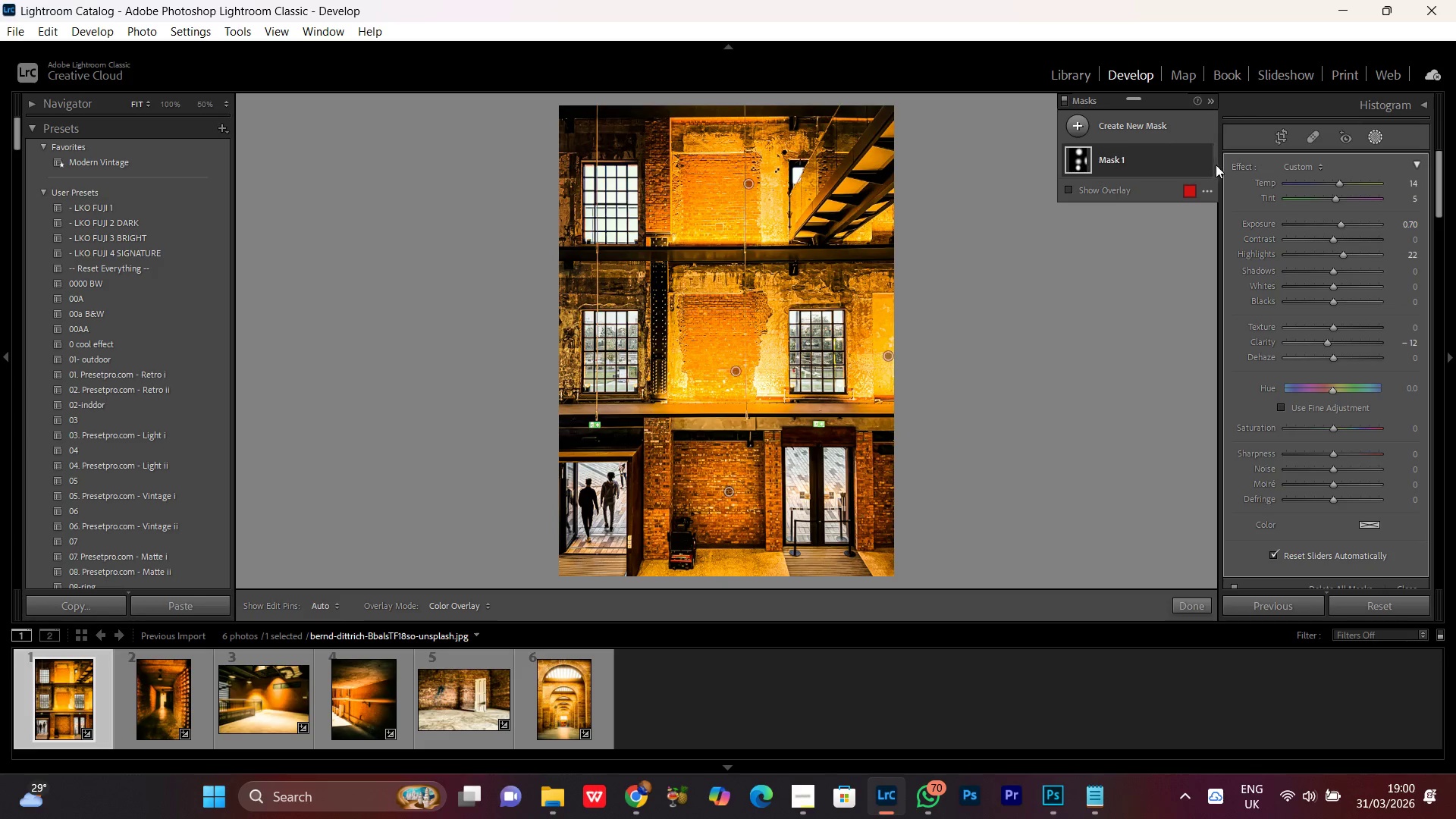 
double_click([1203, 160])
 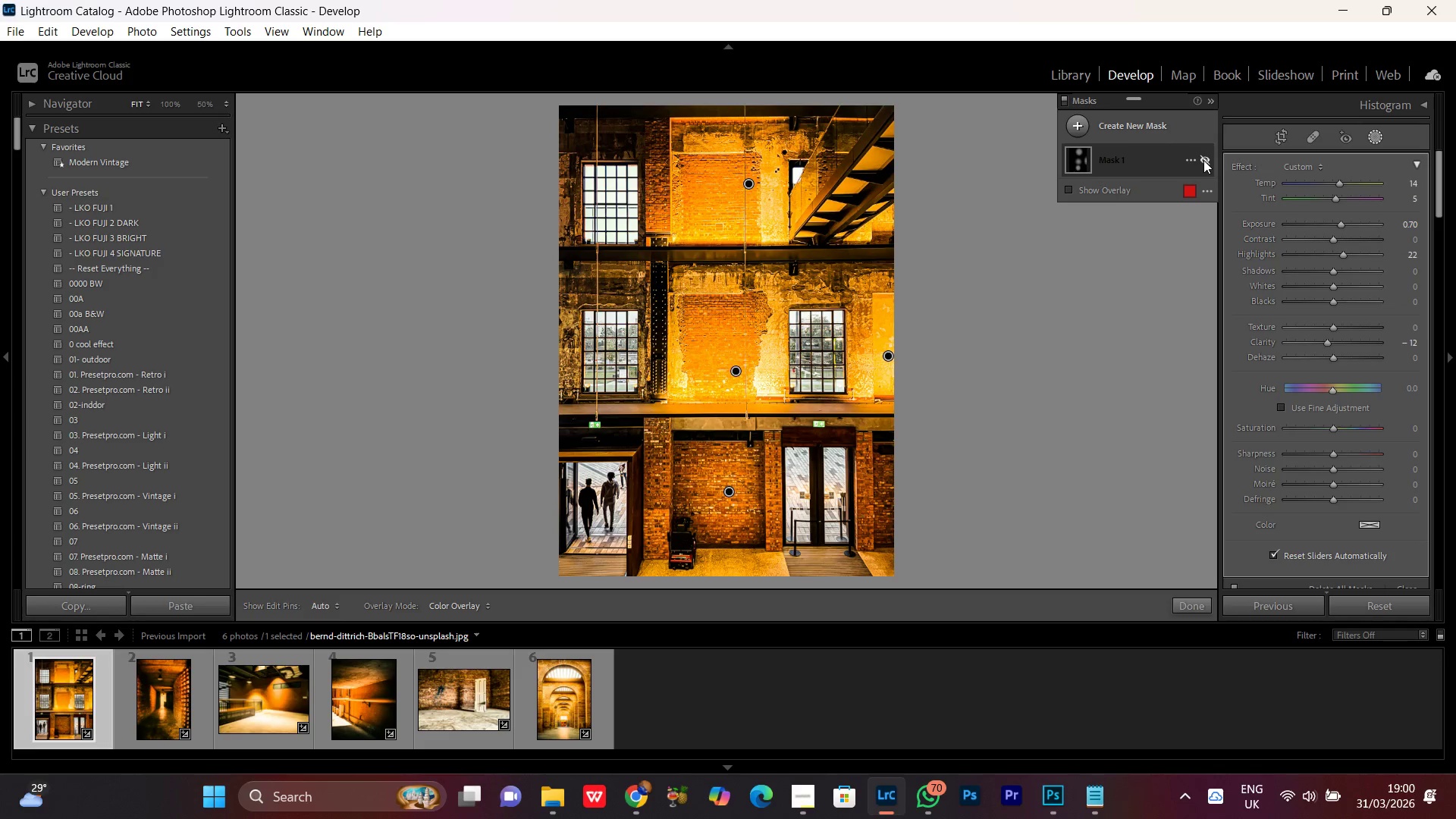 
double_click([1203, 160])
 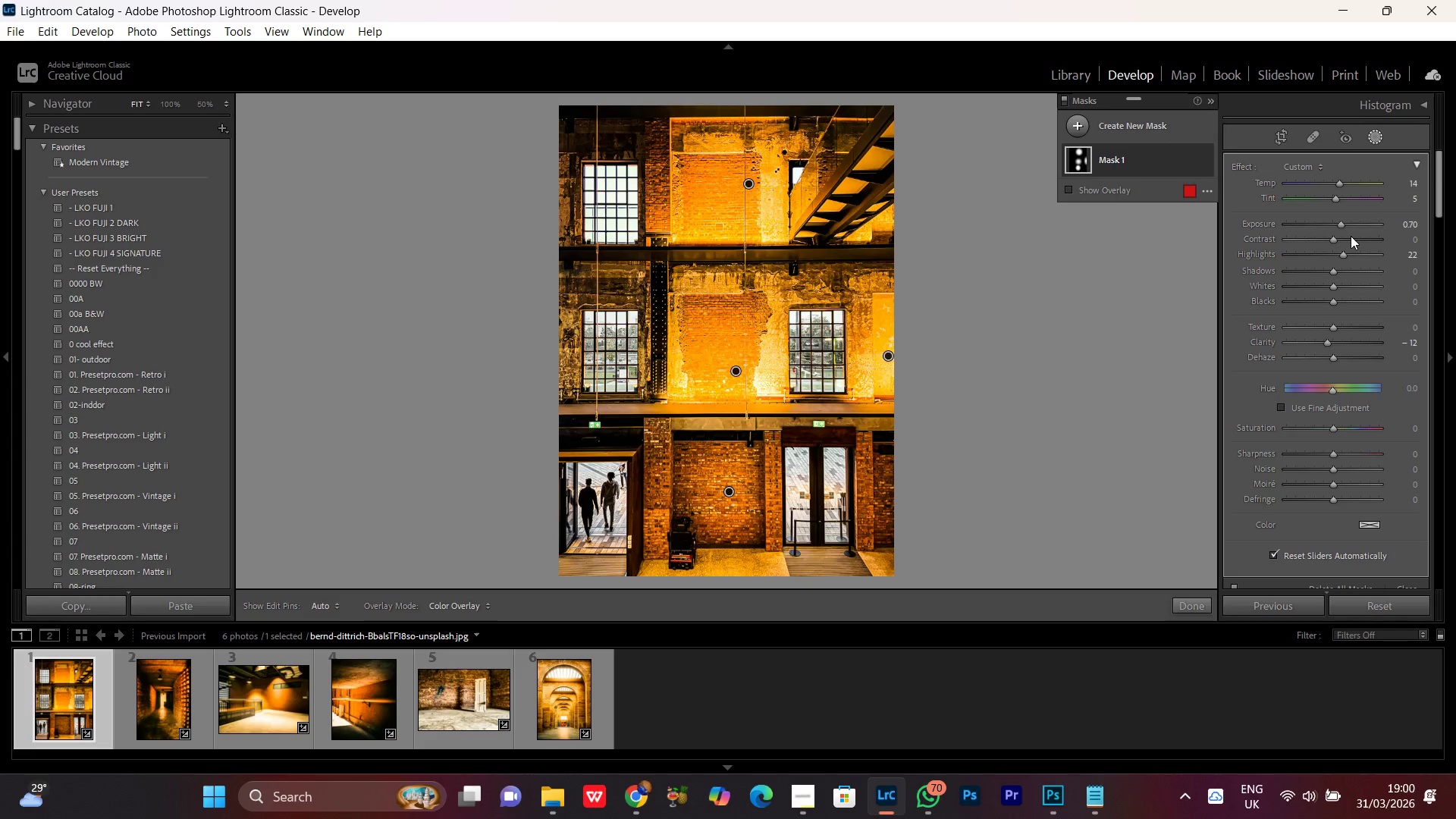 
wait(21.95)
 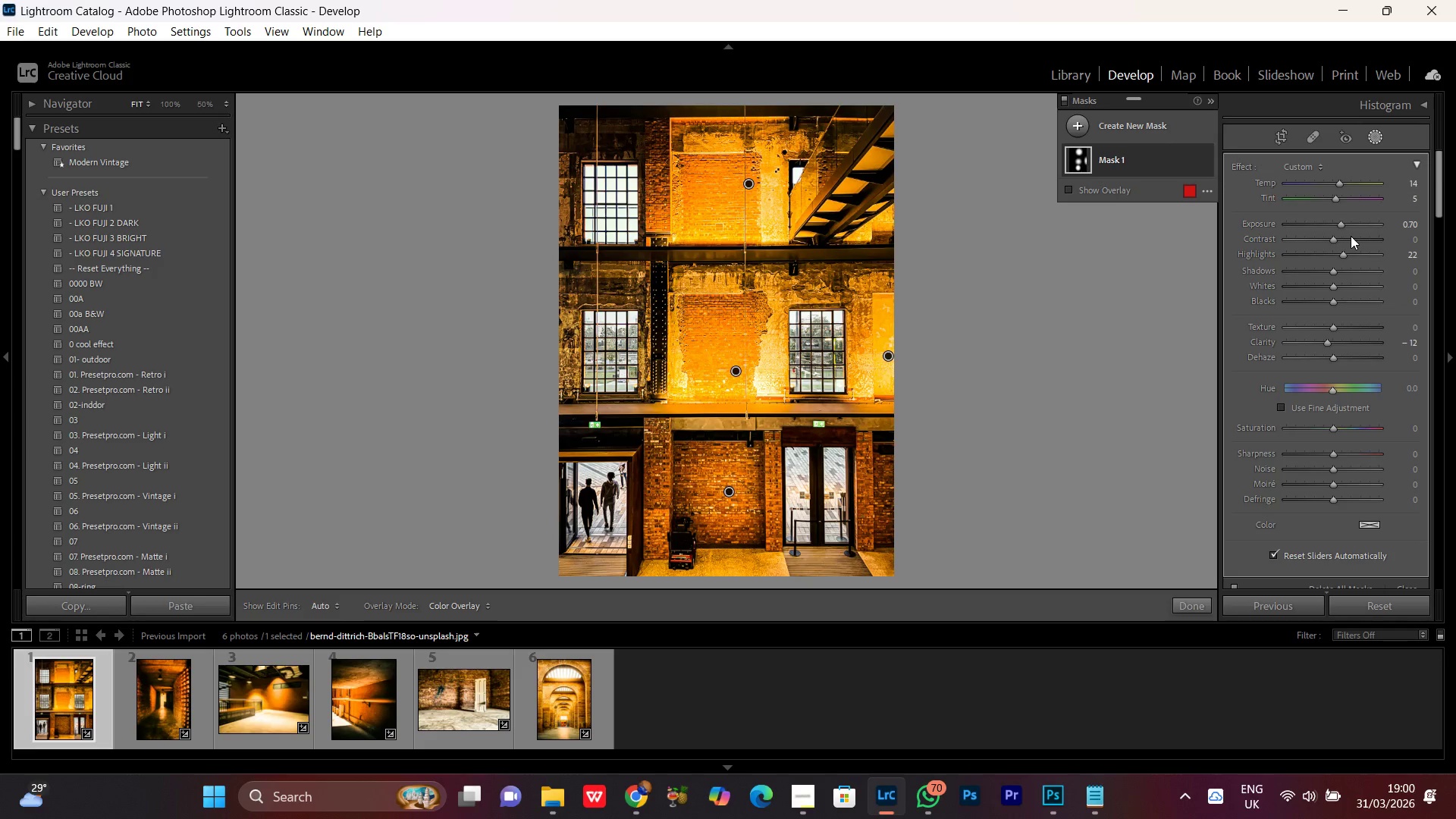 
left_click([1375, 139])
 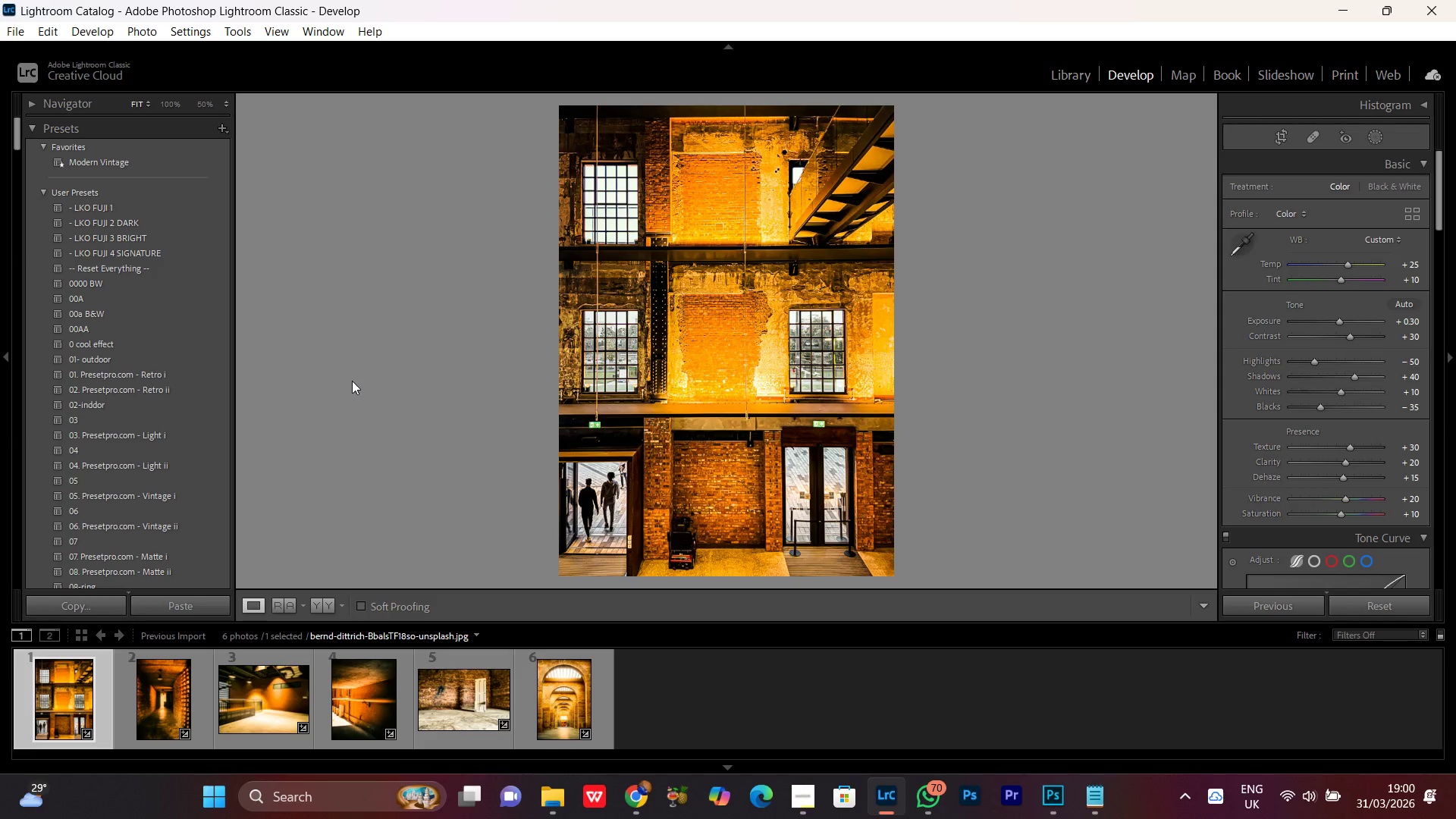 
wait(5.61)
 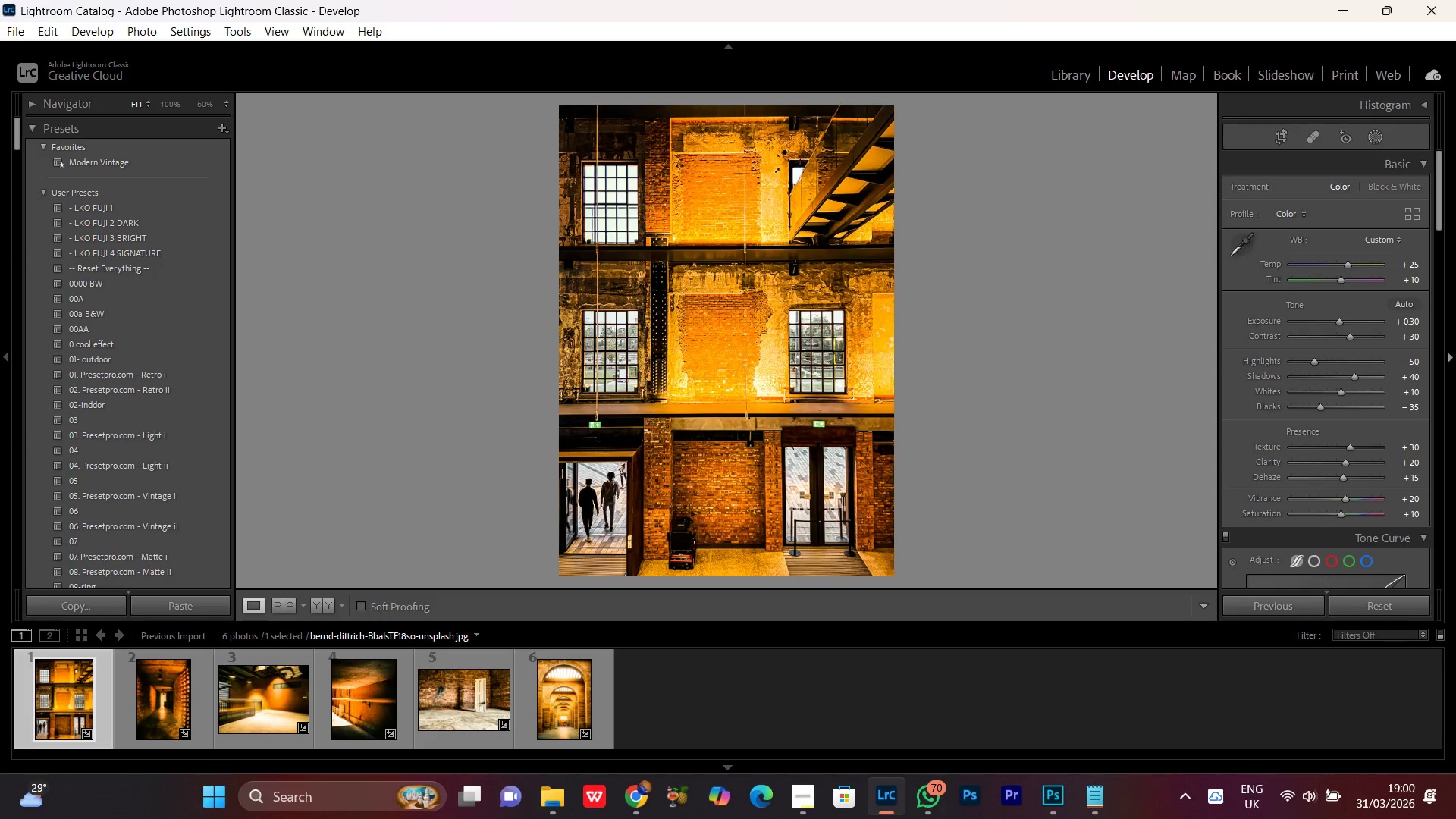 
double_click([764, 495])
 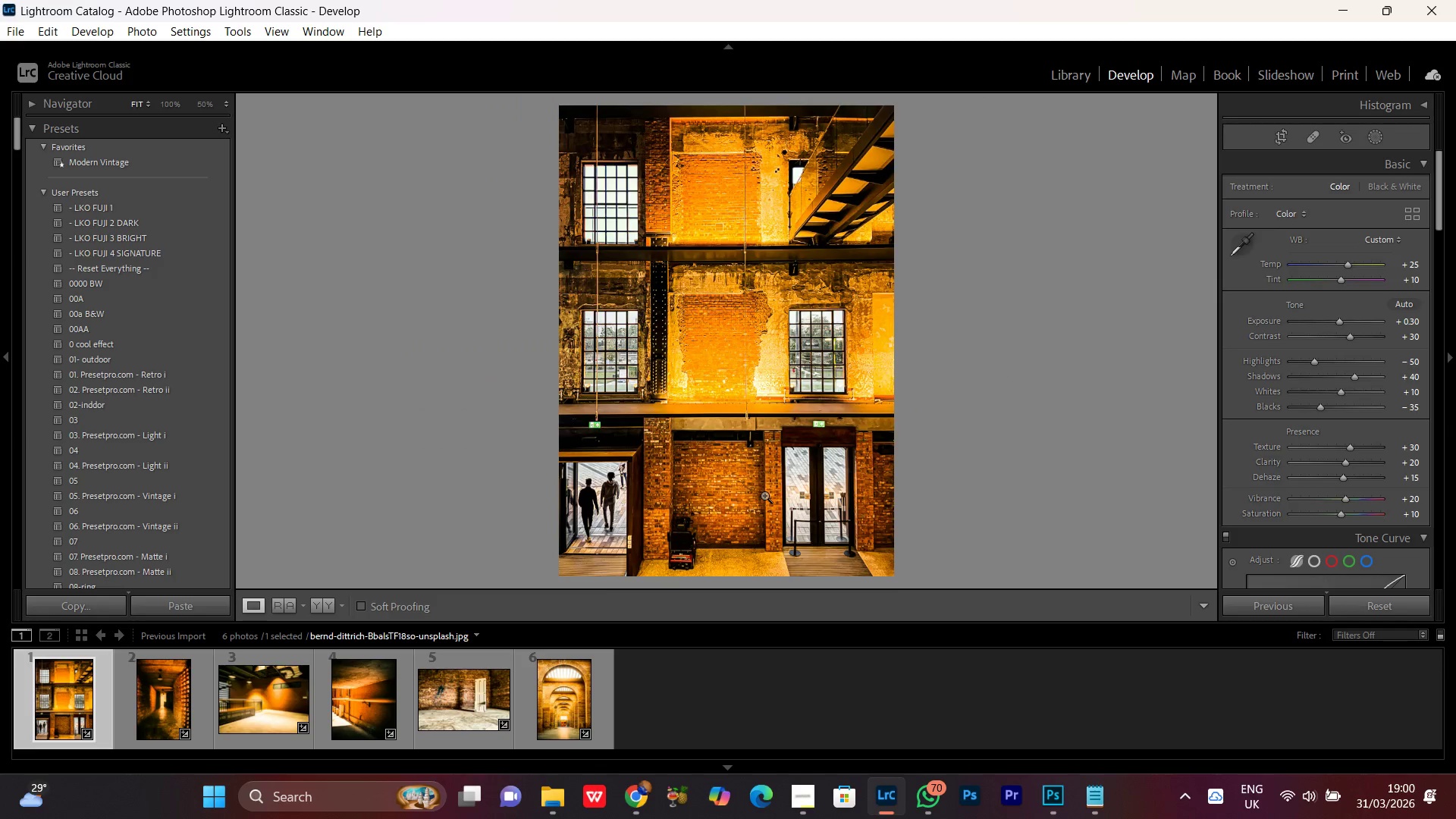 
triple_click([764, 495])
 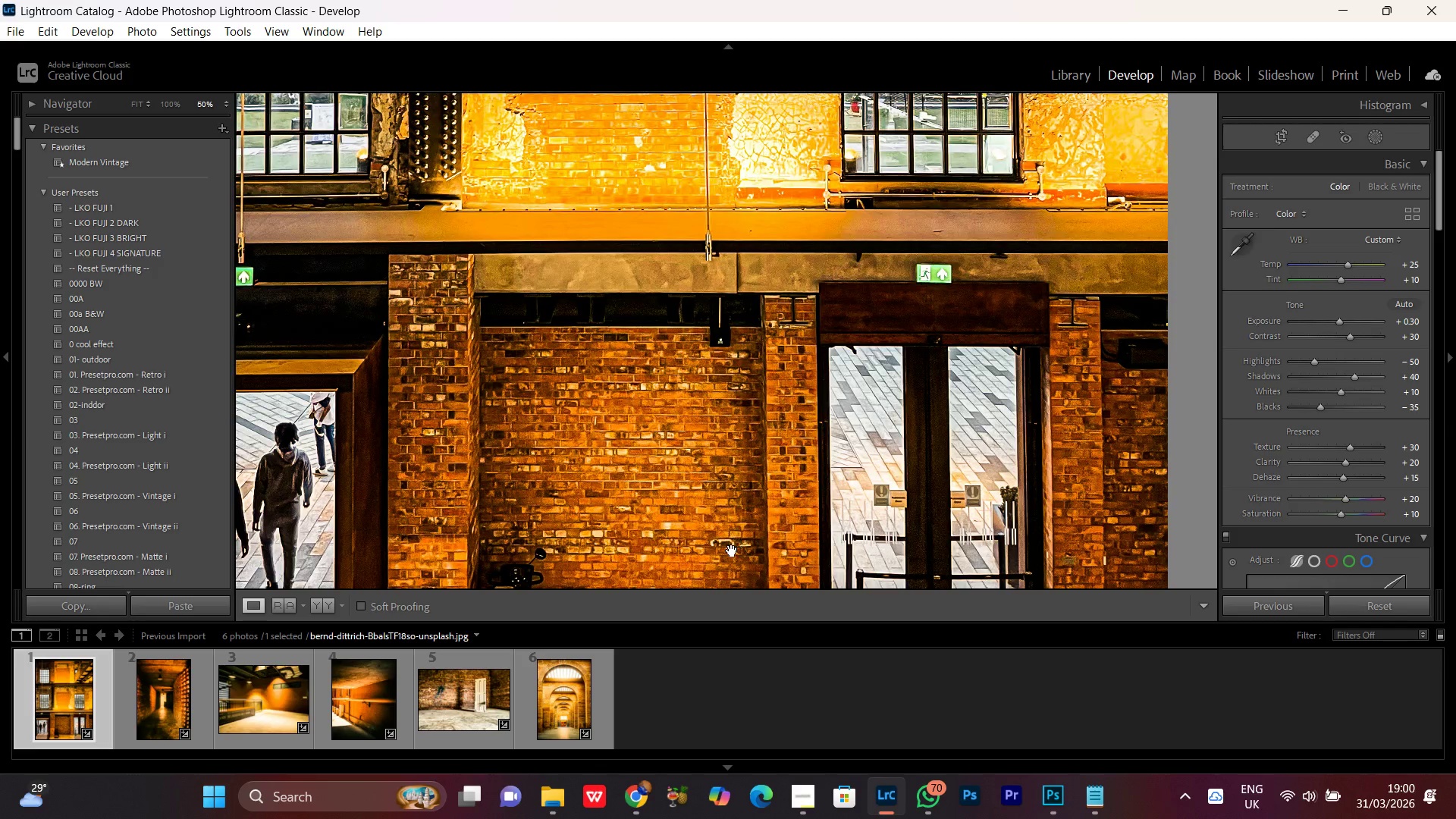 
left_click_drag(start_coordinate=[732, 551], to_coordinate=[709, 322])
 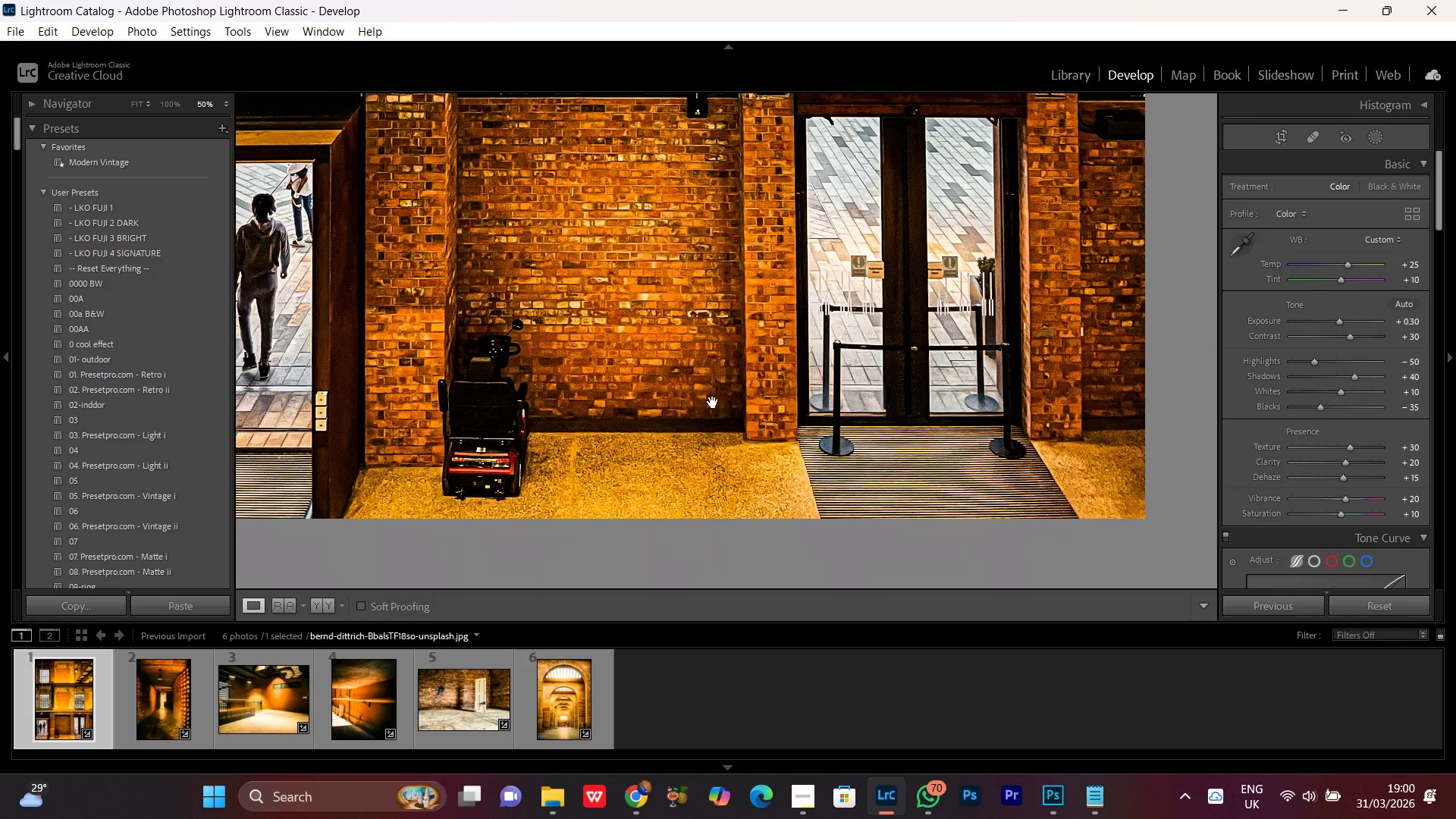 
left_click_drag(start_coordinate=[714, 405], to_coordinate=[726, 325])
 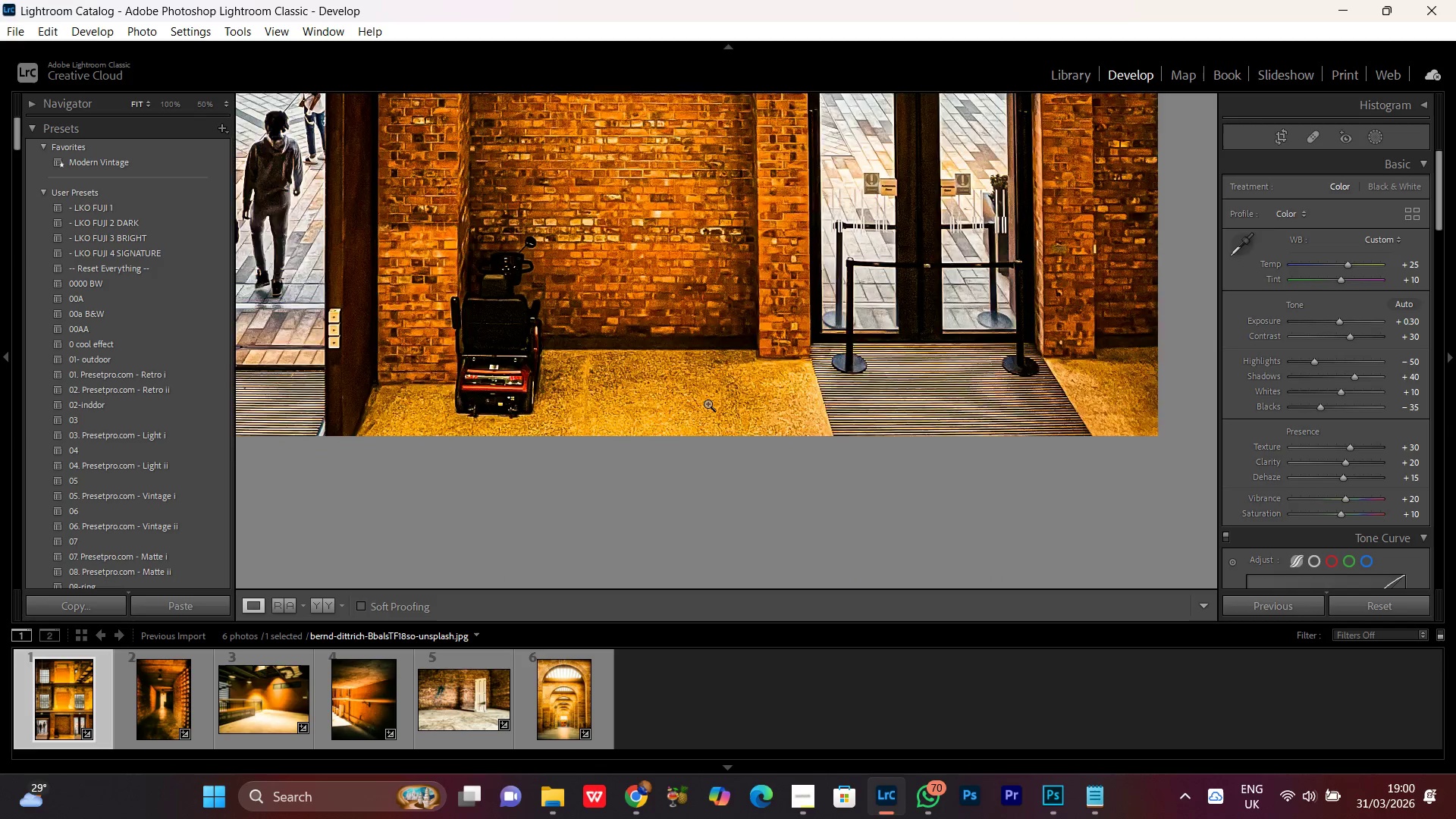 
double_click([890, 410])
 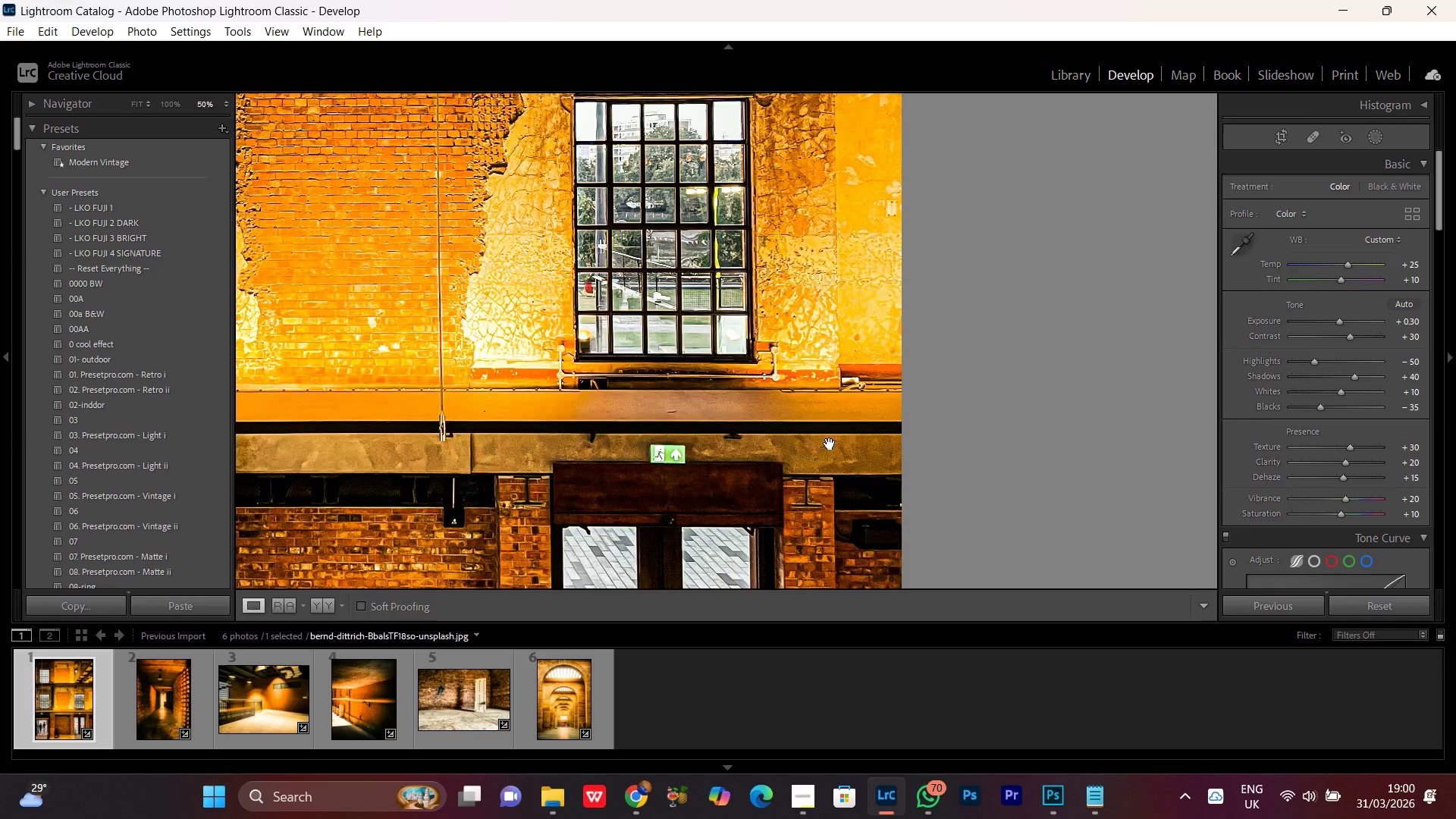 
left_click_drag(start_coordinate=[785, 504], to_coordinate=[748, 214])
 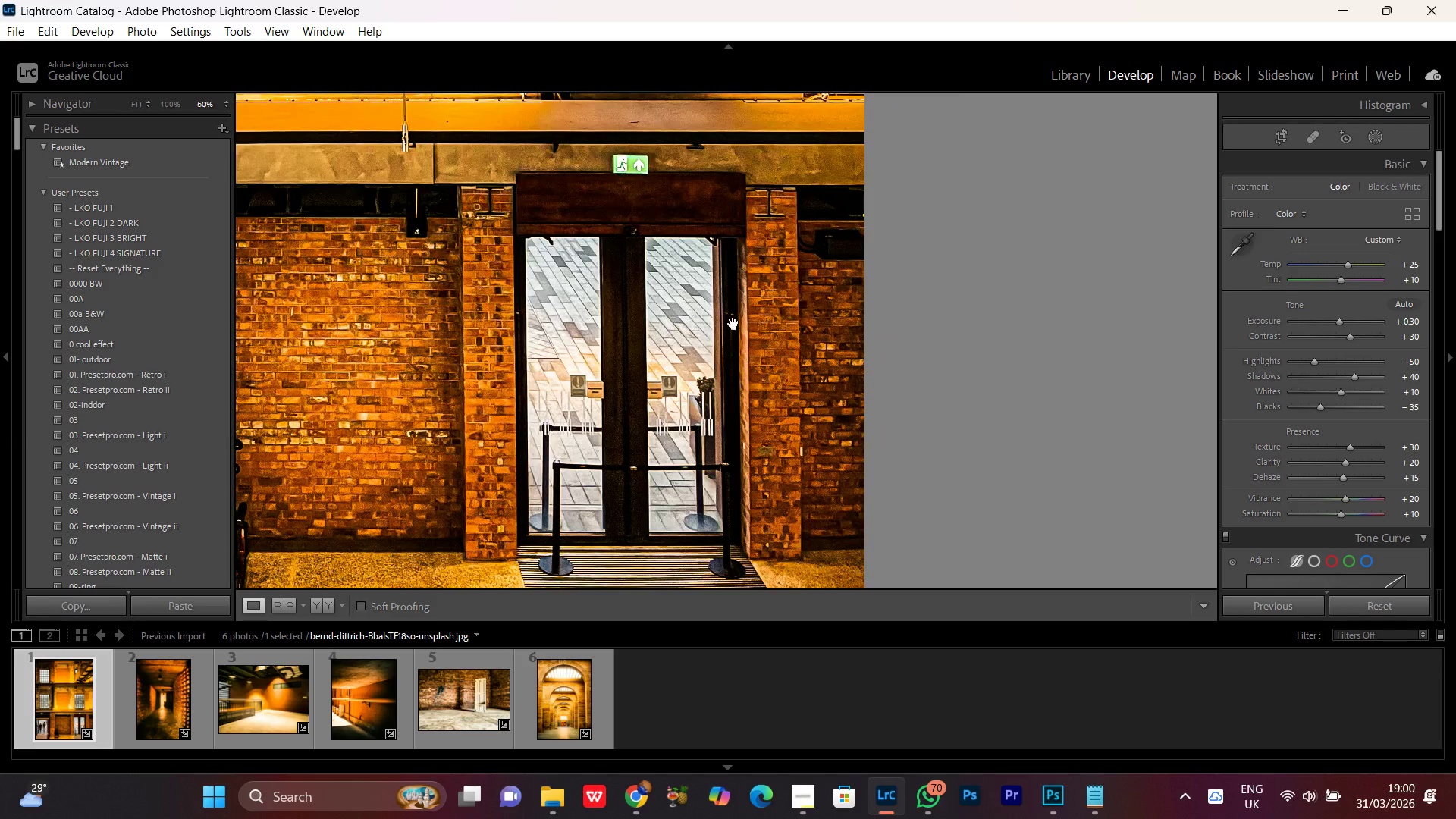 
left_click_drag(start_coordinate=[735, 344], to_coordinate=[770, 217])
 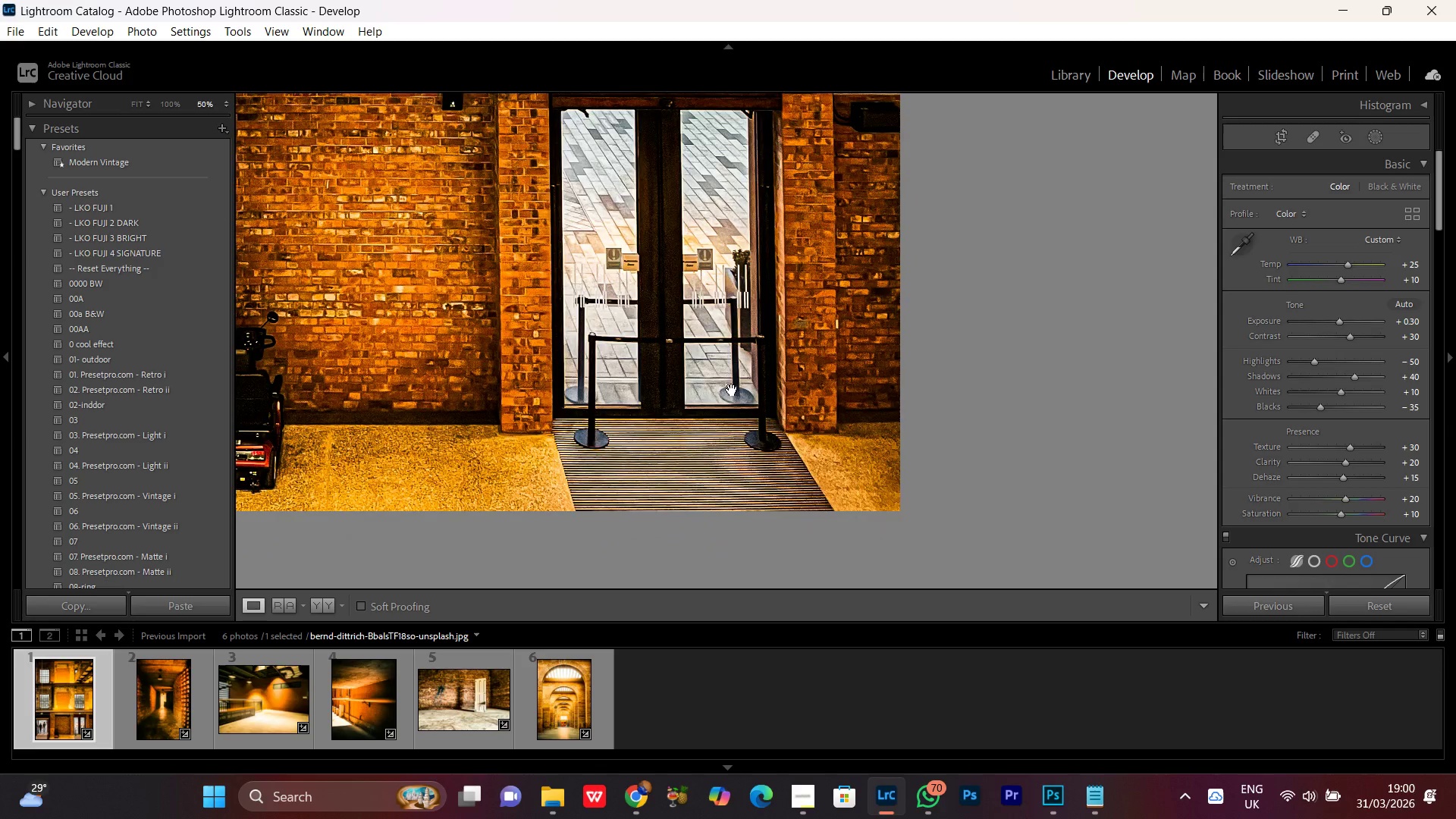 
left_click([726, 396])
 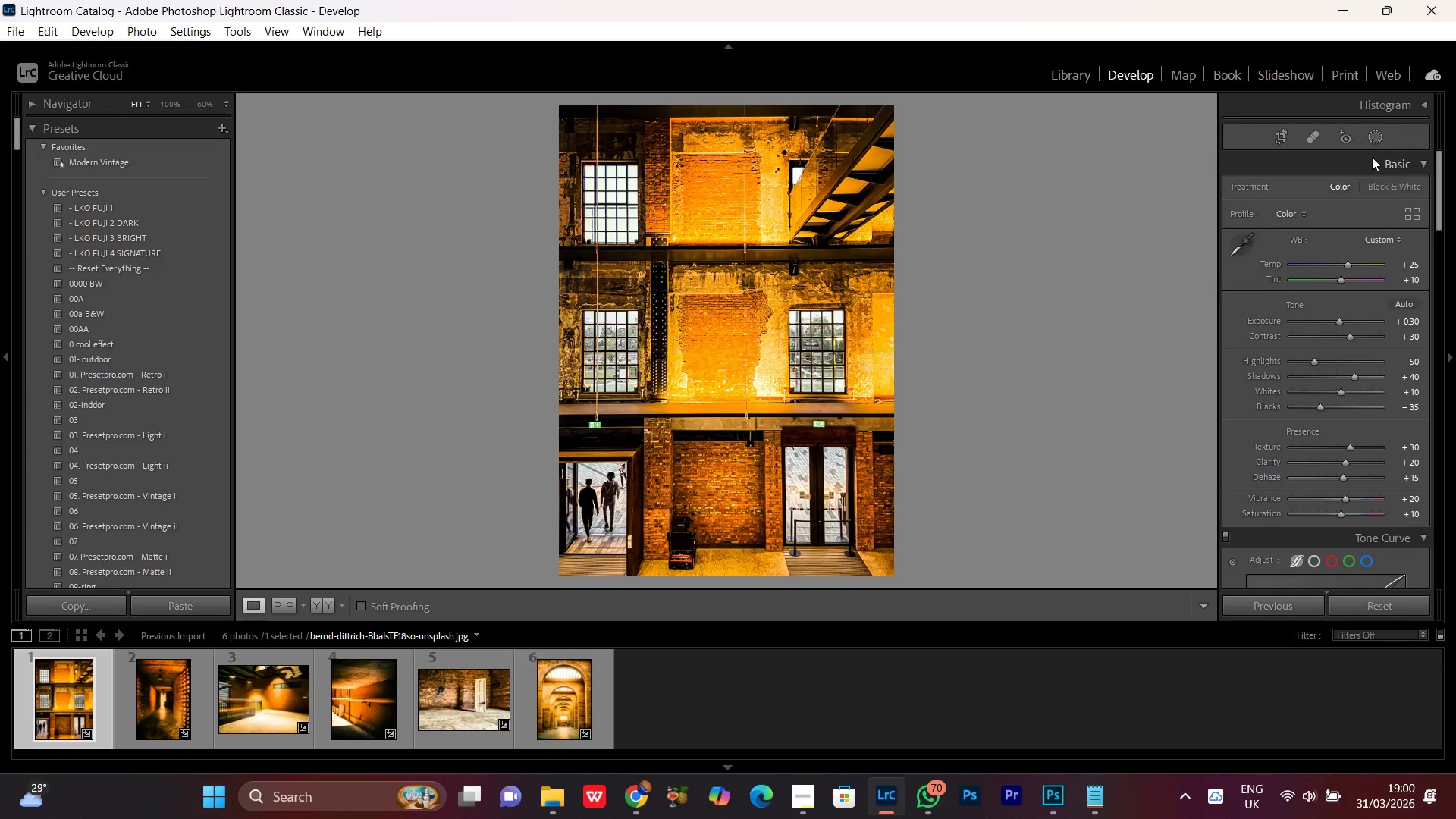 
left_click([1374, 134])
 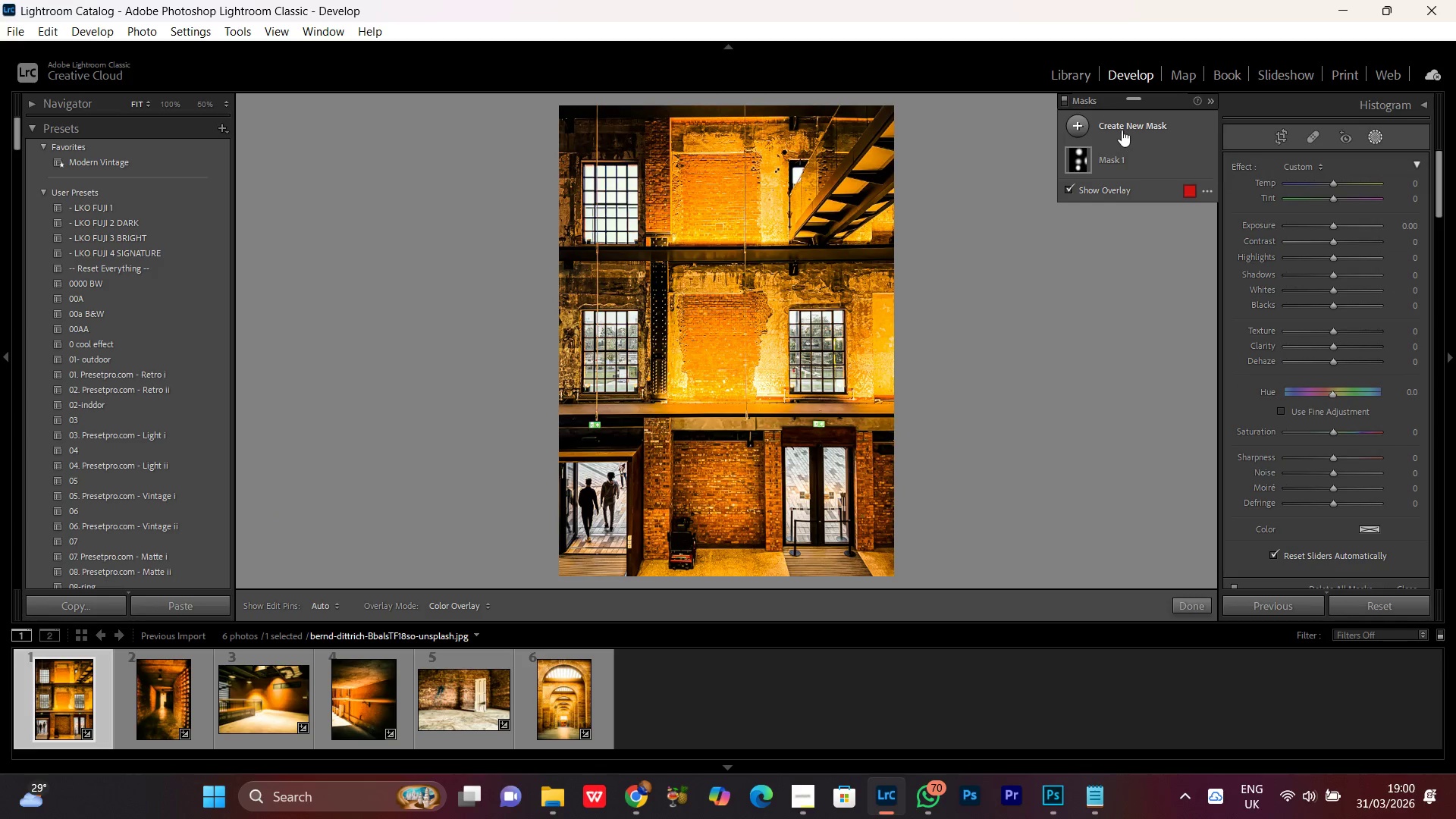 
left_click([1124, 124])
 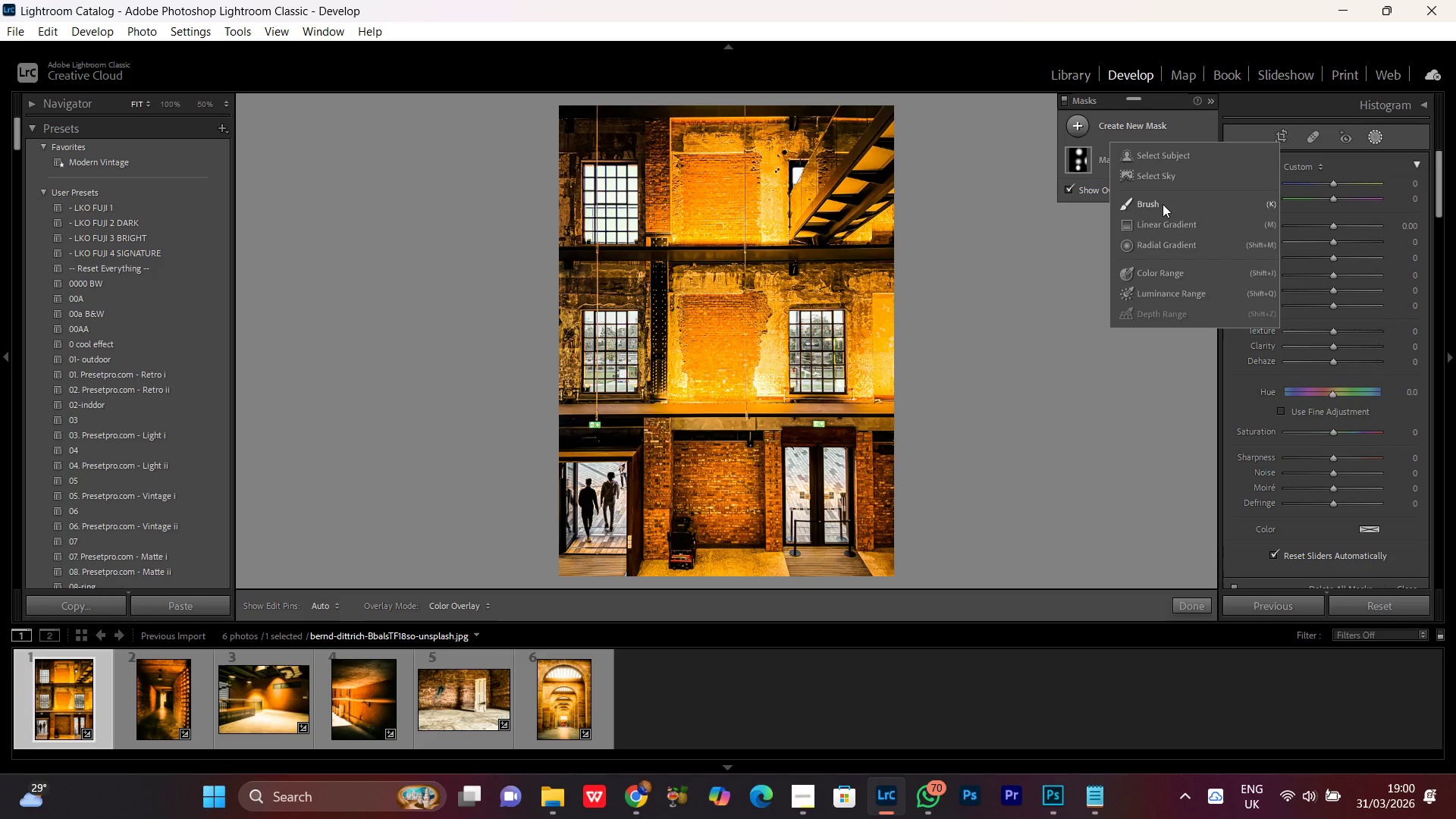 
left_click([1161, 201])
 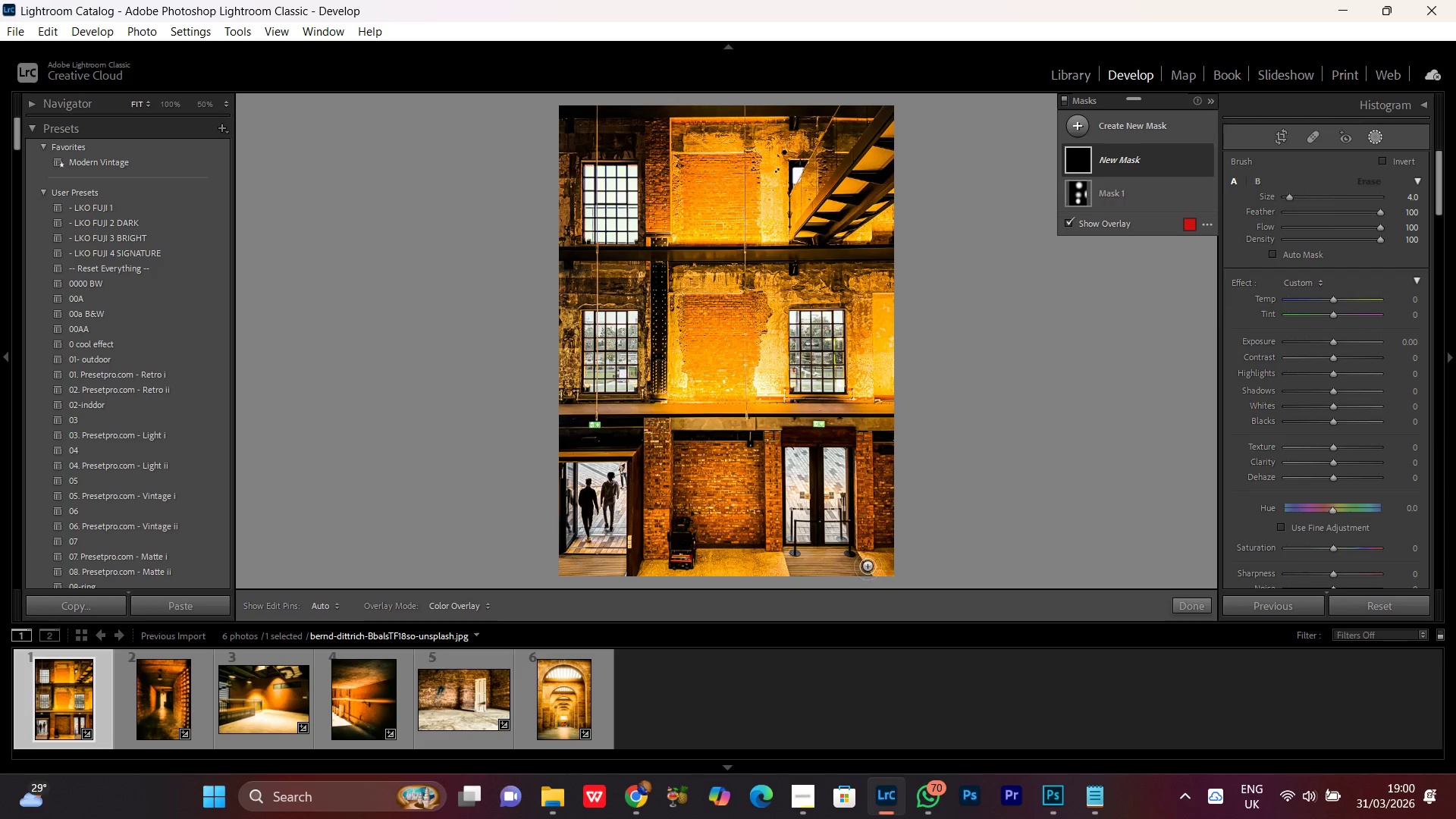 
left_click_drag(start_coordinate=[893, 571], to_coordinate=[672, 568])
 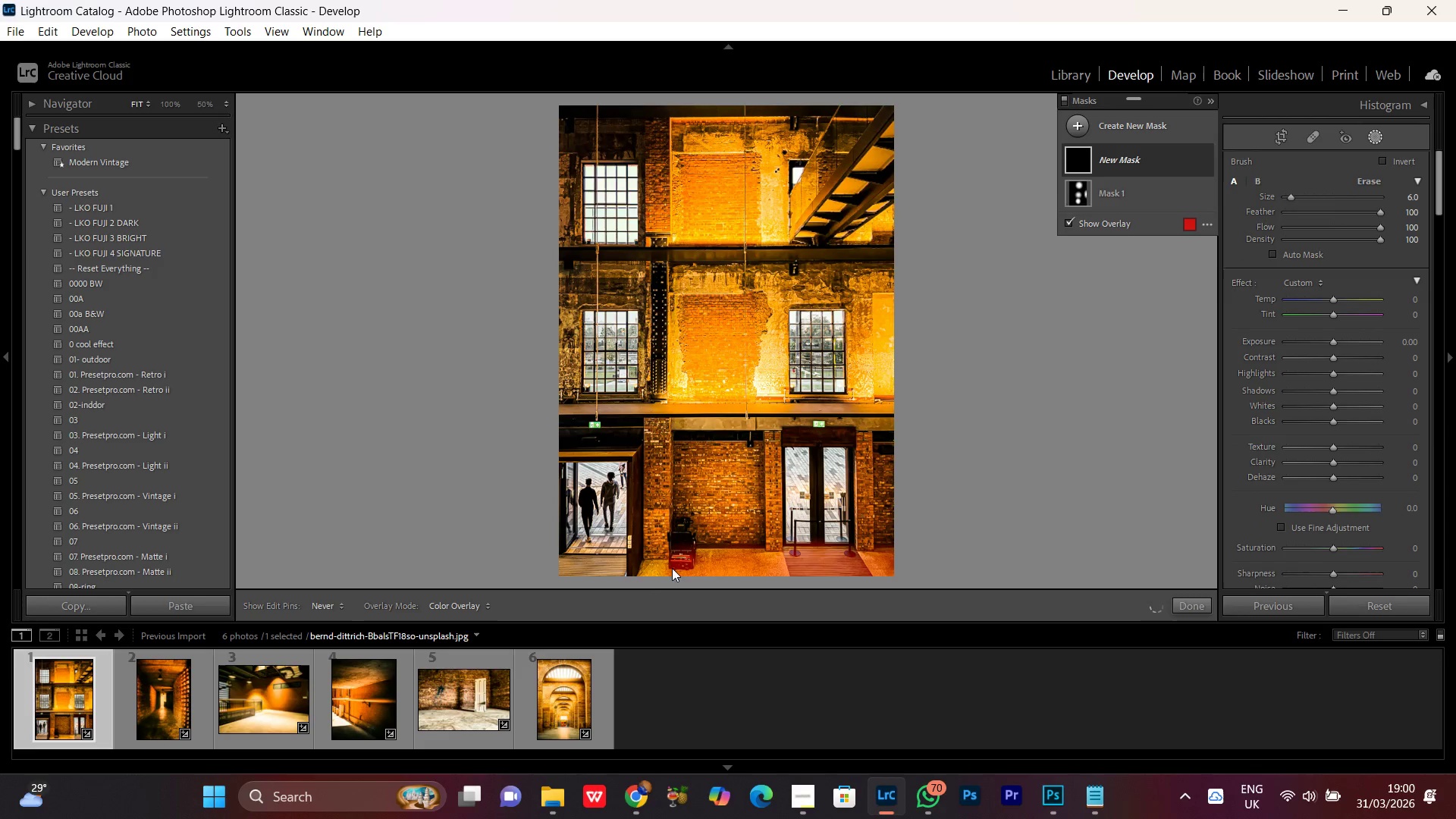 
scroll: coordinate [881, 570], scroll_direction: up, amount: 2.0
 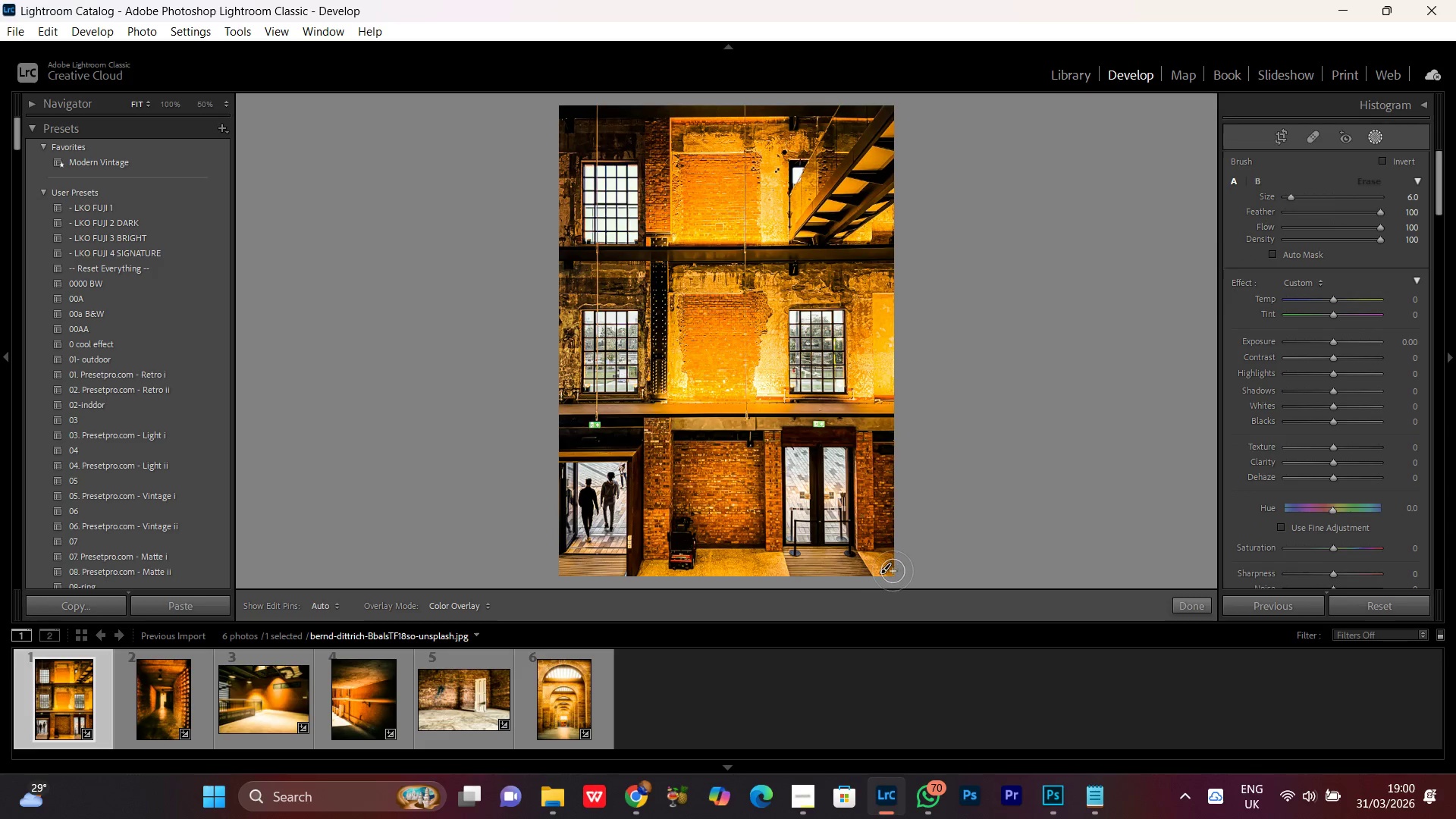 
left_click_drag(start_coordinate=[672, 568], to_coordinate=[665, 566])
 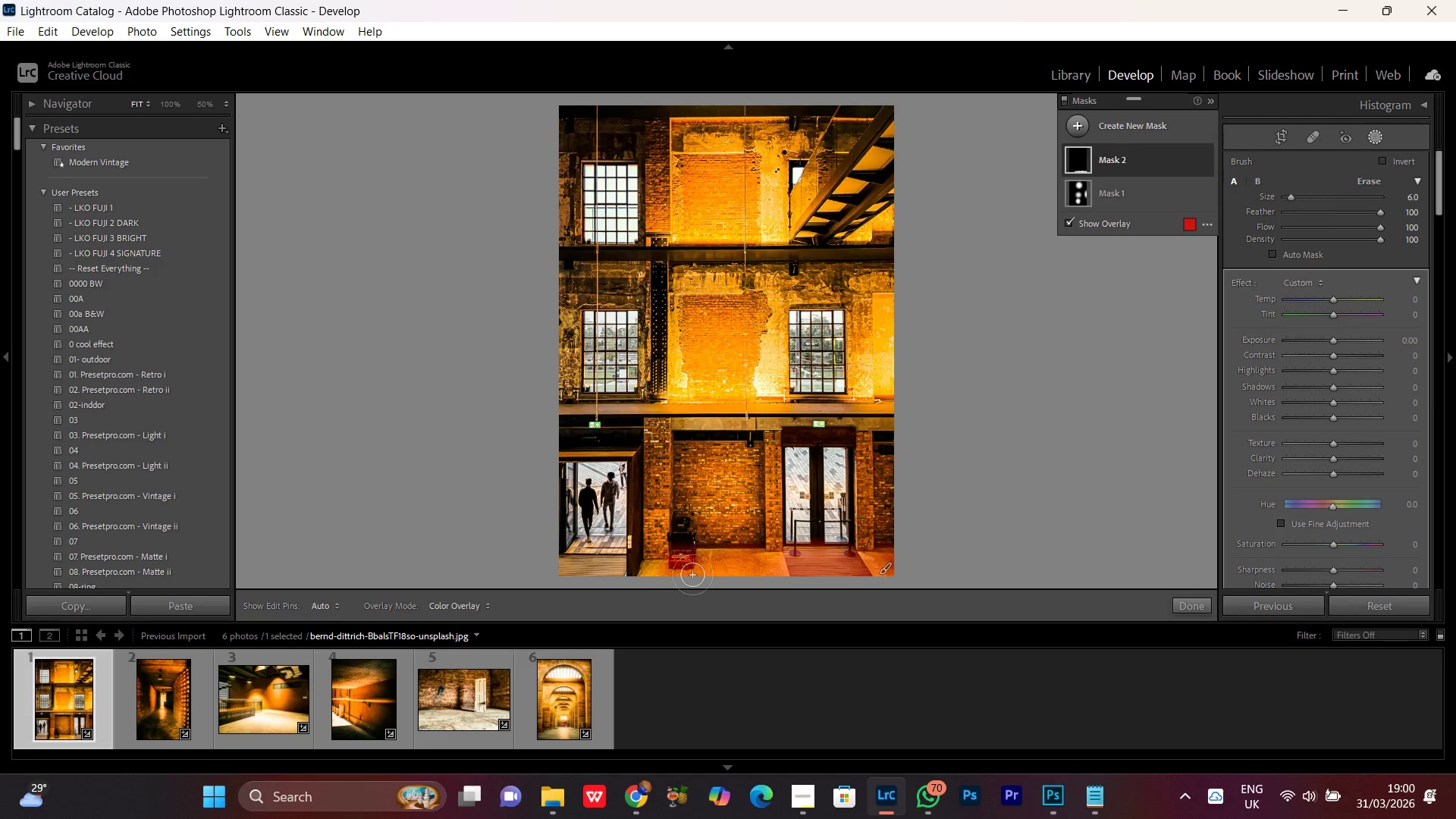 
left_click_drag(start_coordinate=[692, 575], to_coordinate=[934, 570])
 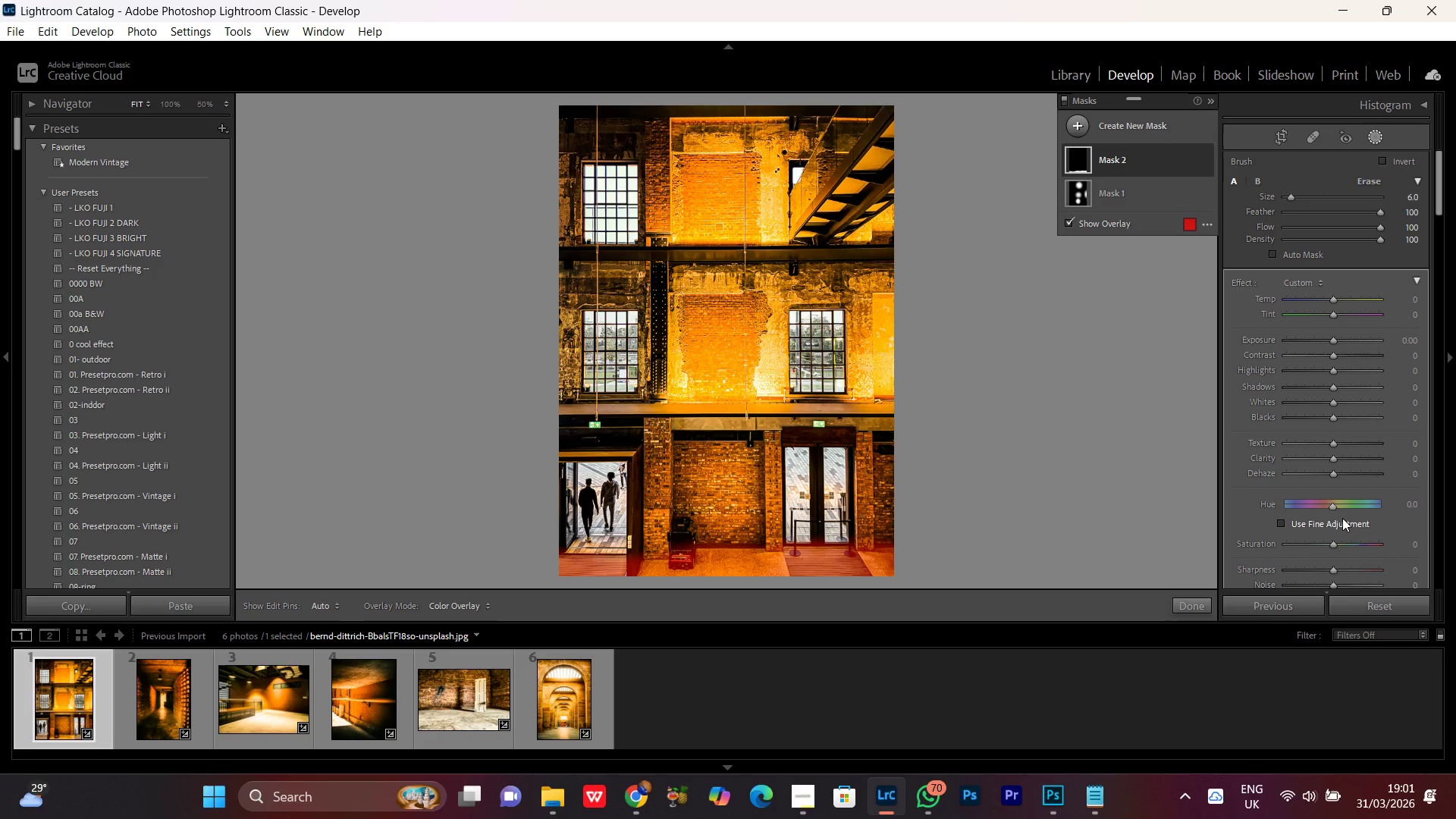 
wait(14.5)
 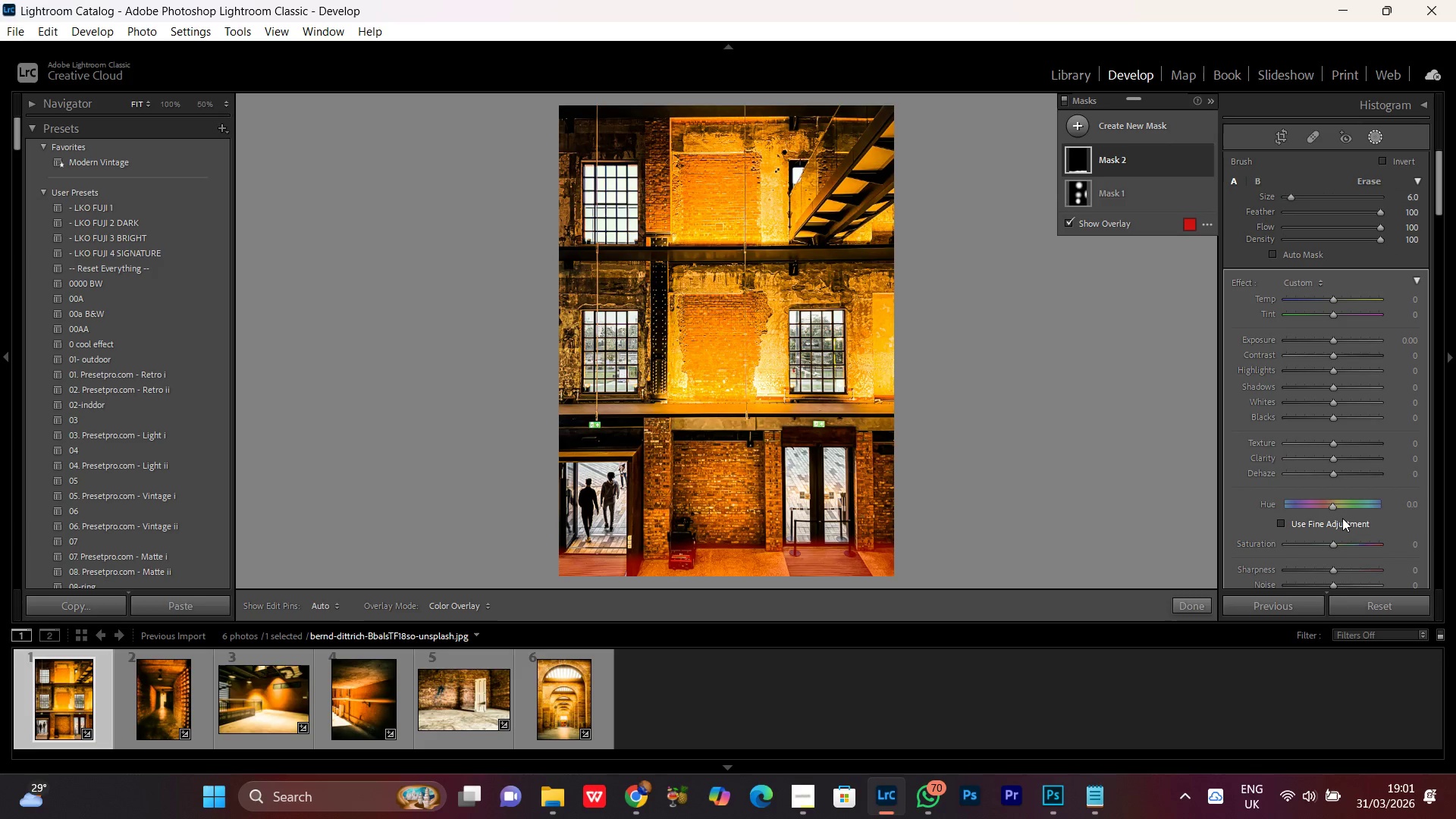 
left_click([1335, 341])
 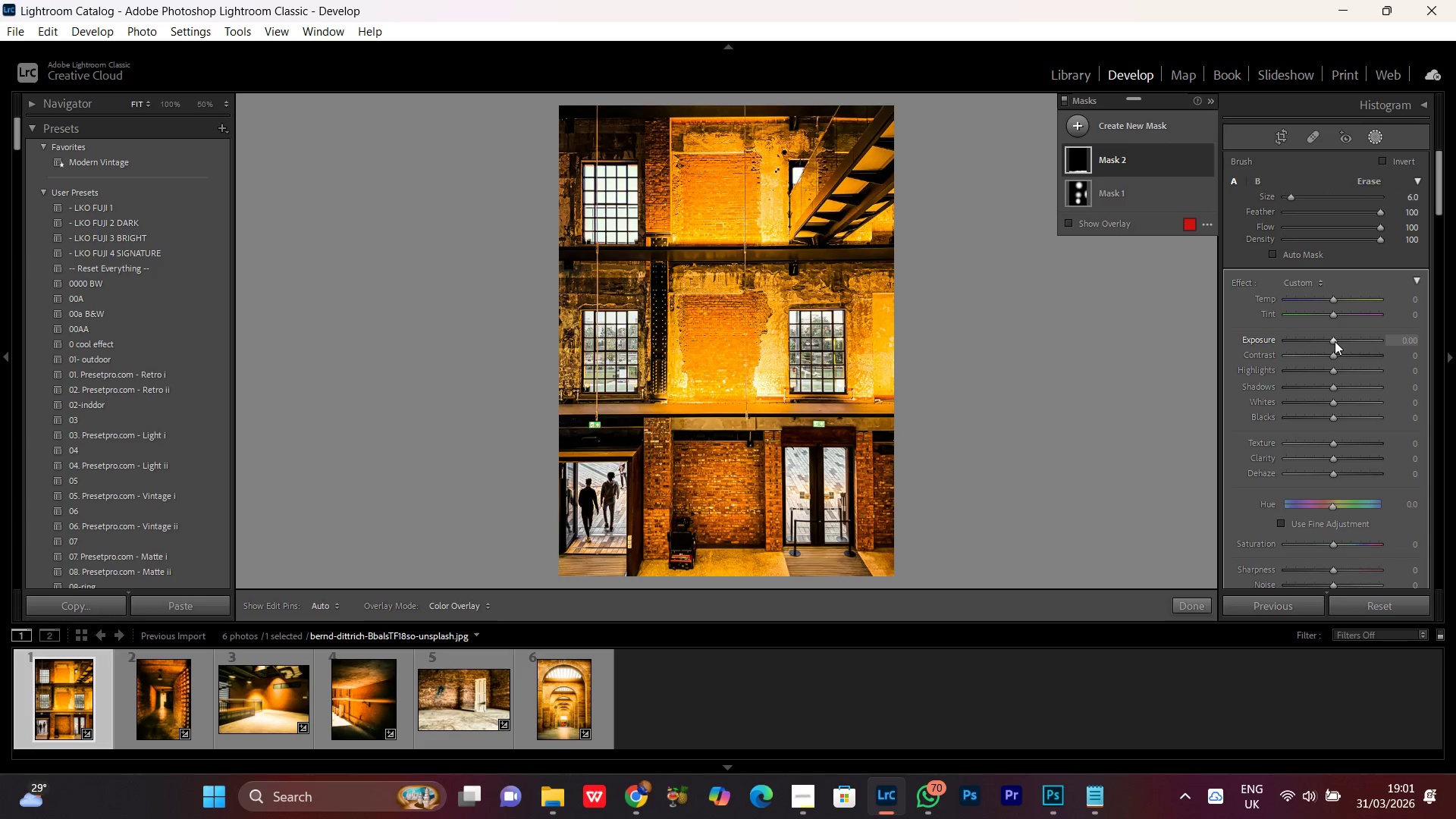 
scroll: coordinate [1335, 341], scroll_direction: up, amount: 3.0
 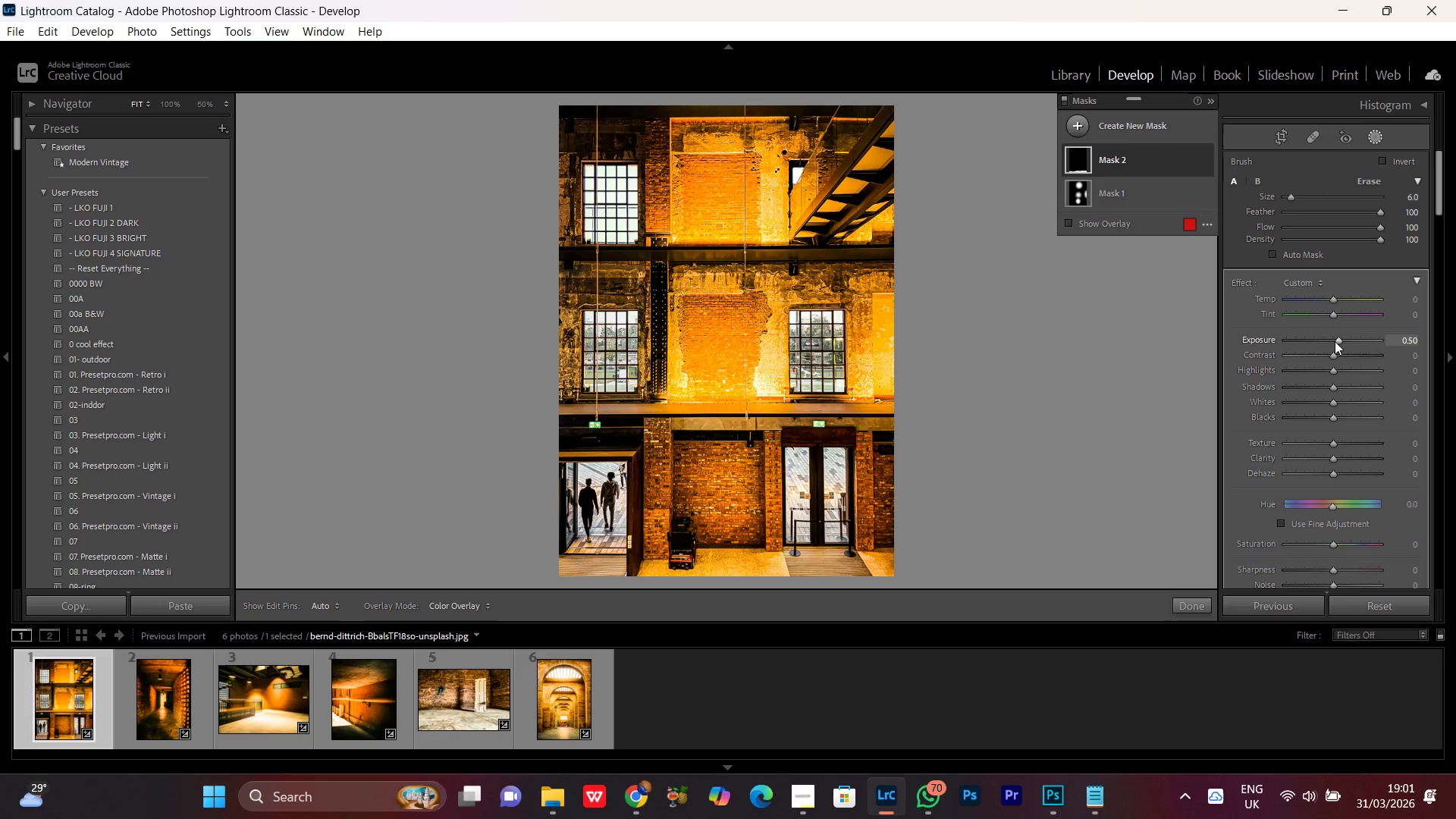 
scroll: coordinate [1335, 341], scroll_direction: down, amount: 1.0
 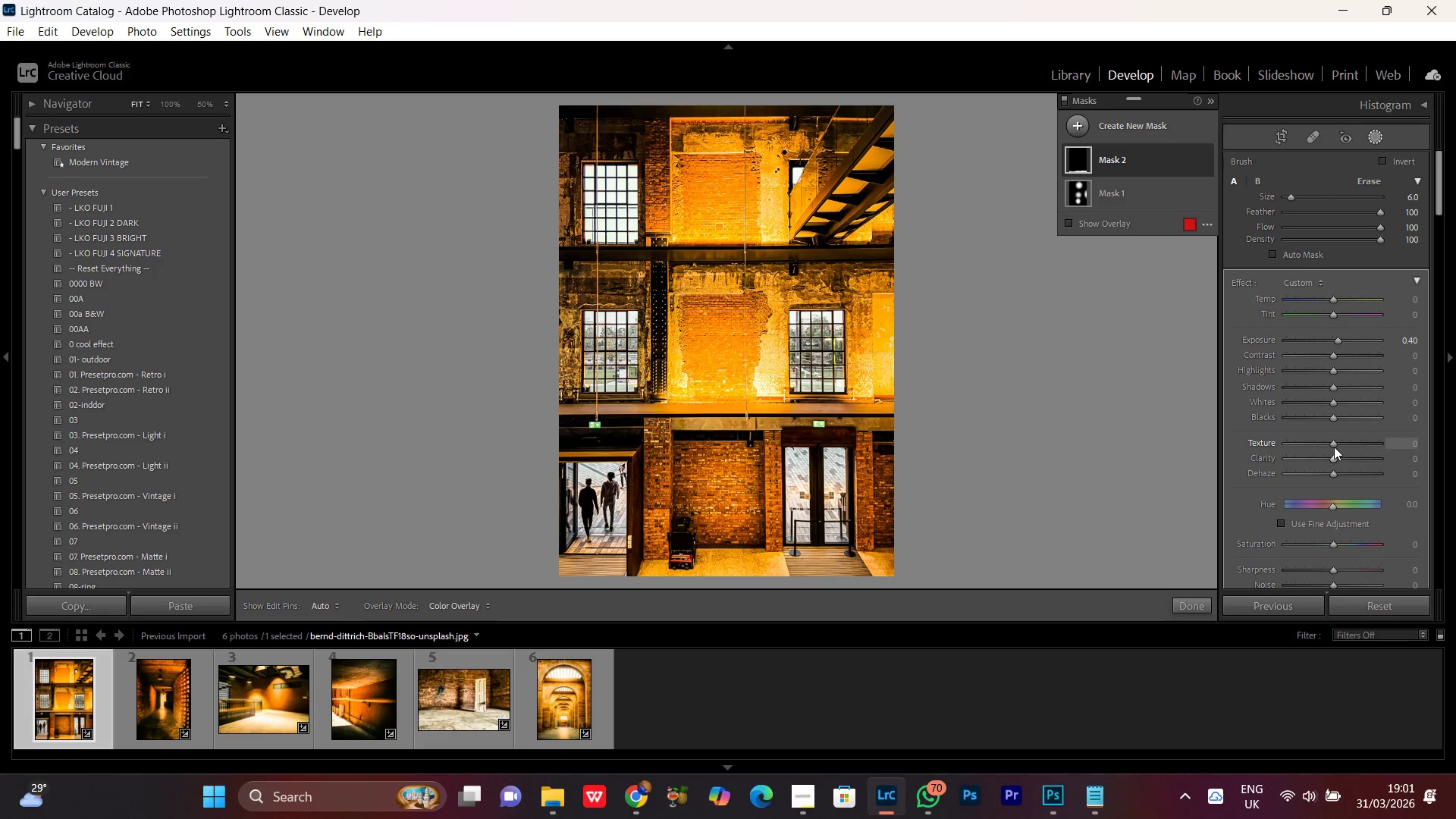 
left_click([1332, 443])
 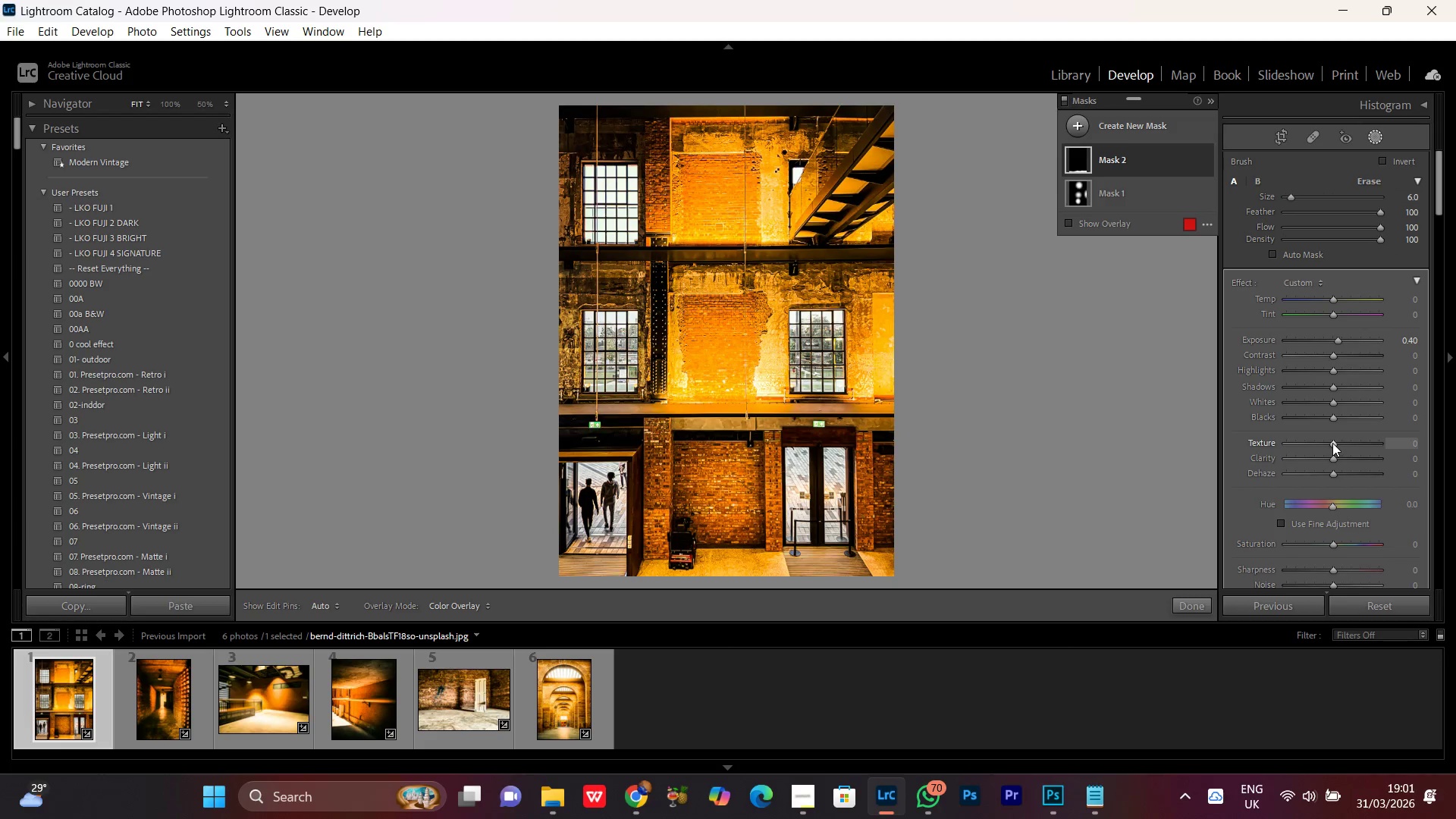 
scroll: coordinate [1335, 441], scroll_direction: down, amount: 29.0
 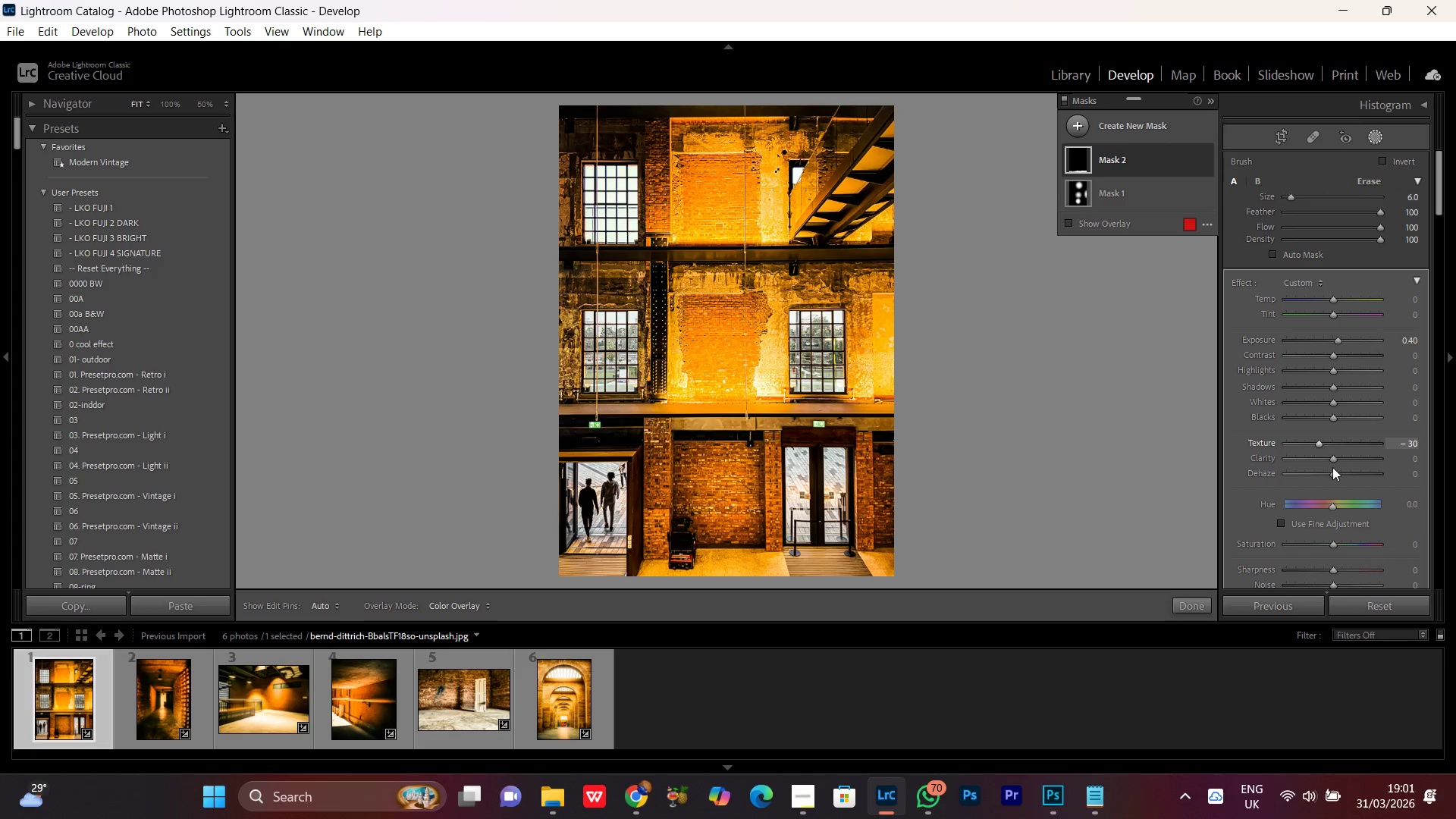 
left_click([1334, 458])
 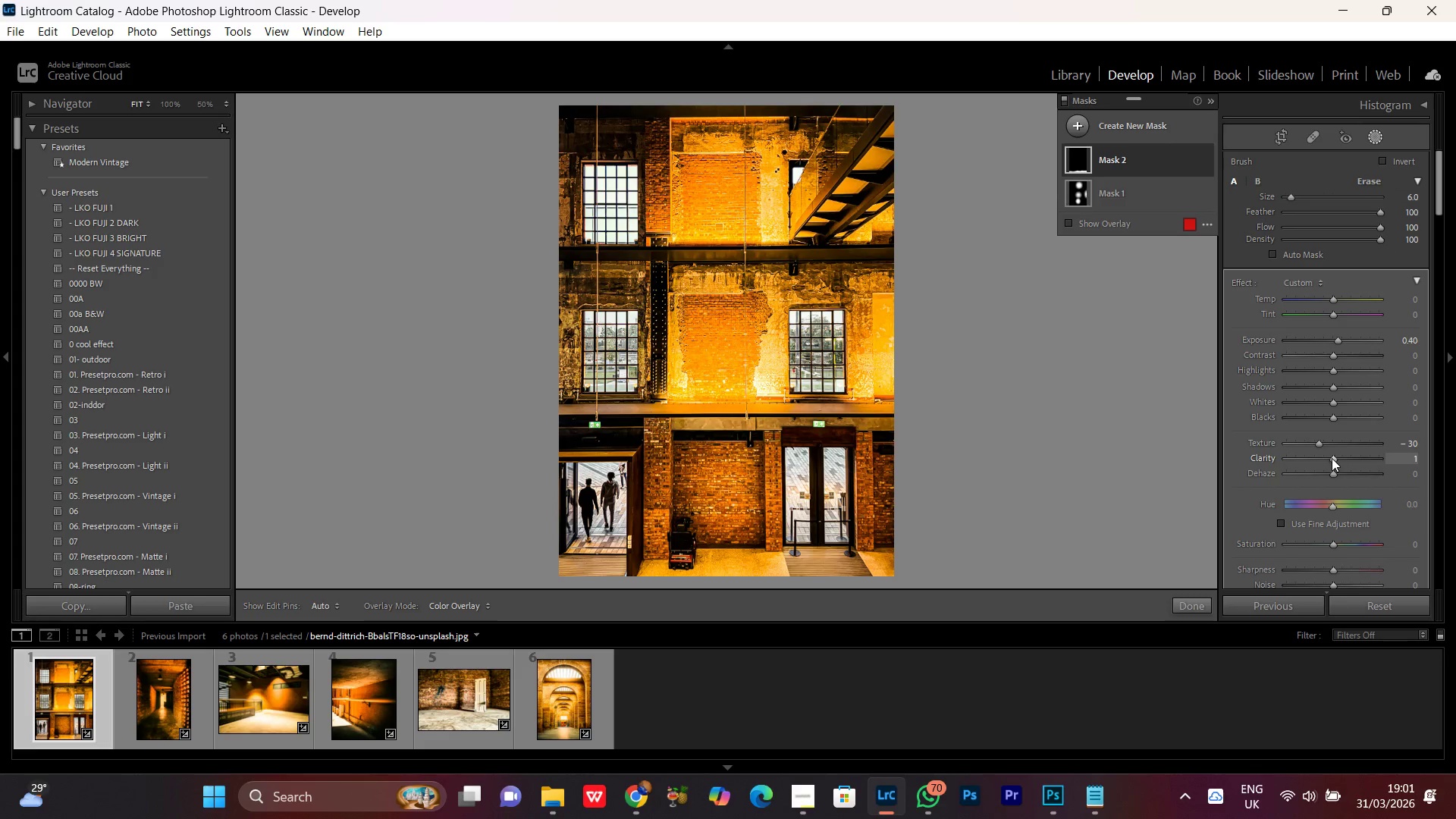 
scroll: coordinate [1332, 458], scroll_direction: down, amount: 12.0
 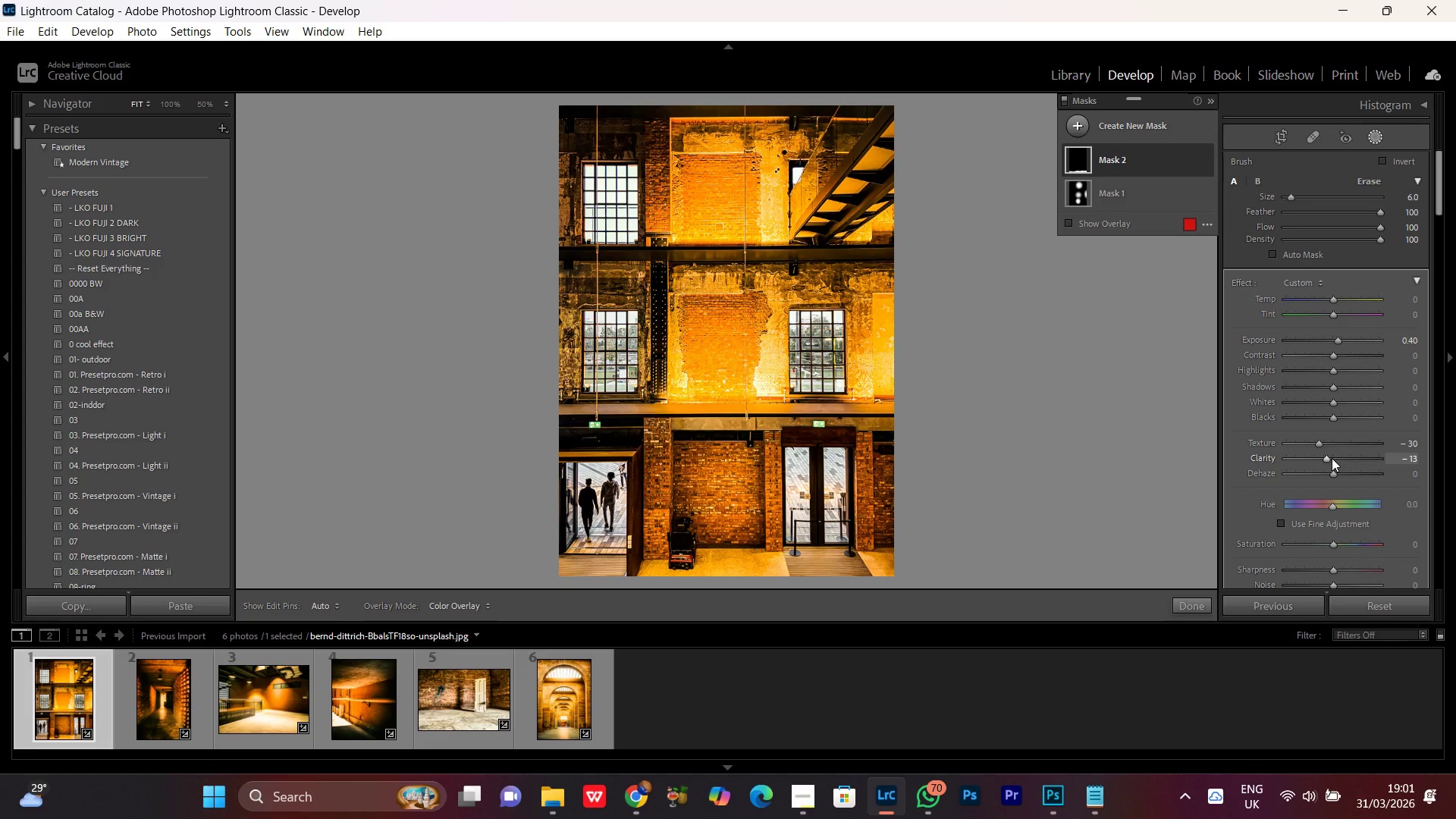 
scroll: coordinate [1332, 458], scroll_direction: up, amount: 1.0
 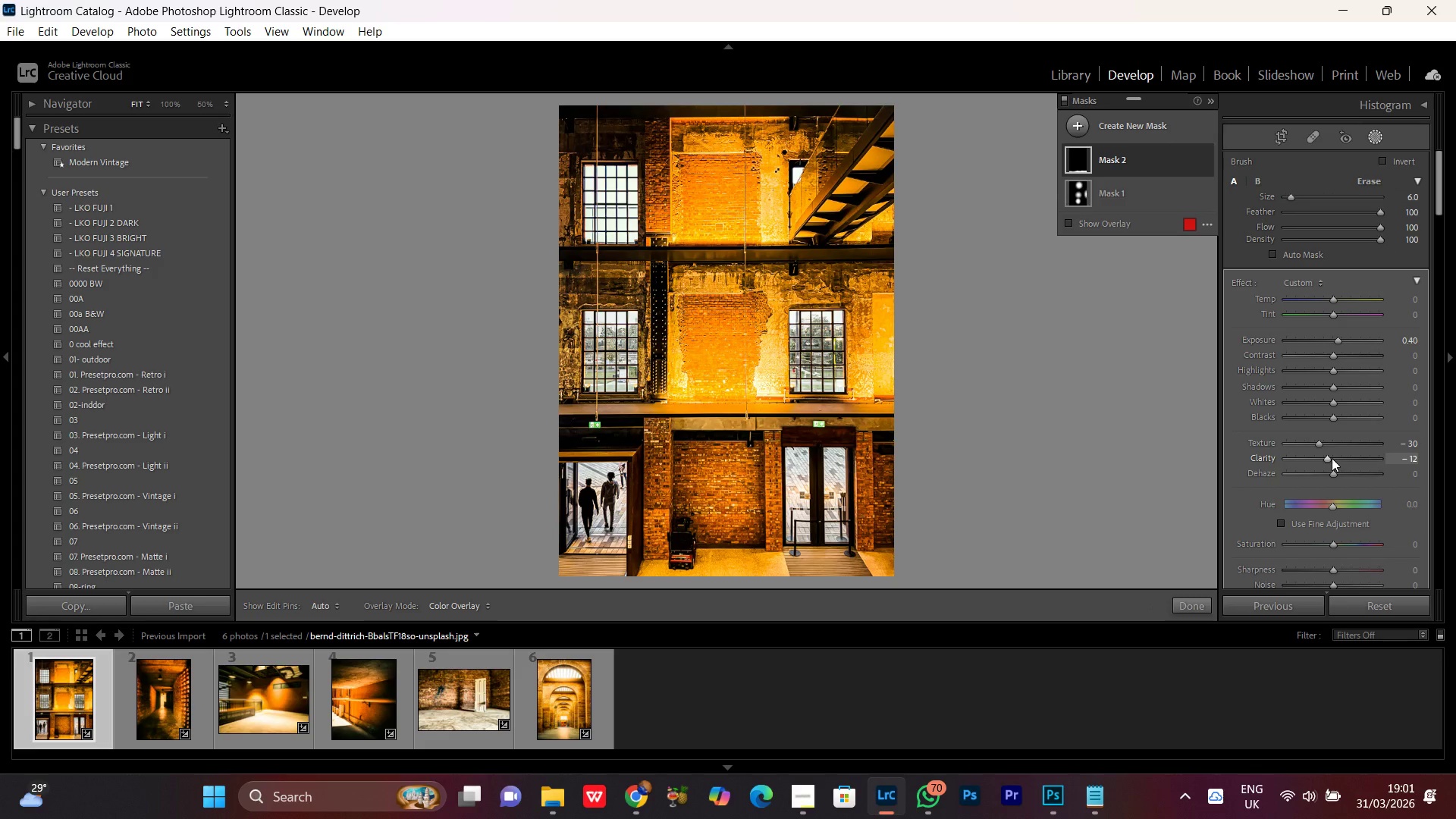 
scroll: coordinate [1332, 458], scroll_direction: down, amount: 1.0
 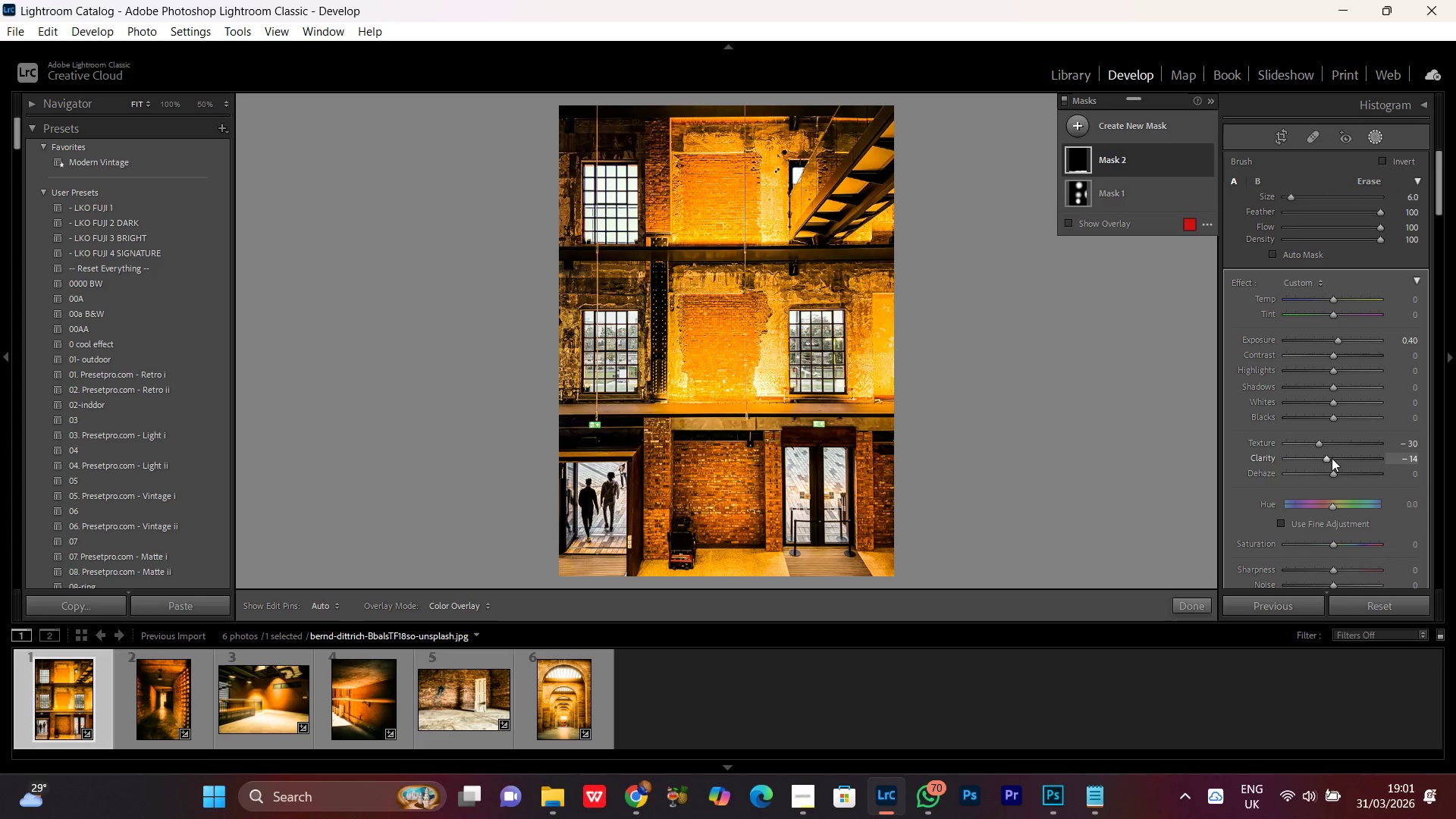 
scroll: coordinate [1332, 458], scroll_direction: none, amount: 0.0
 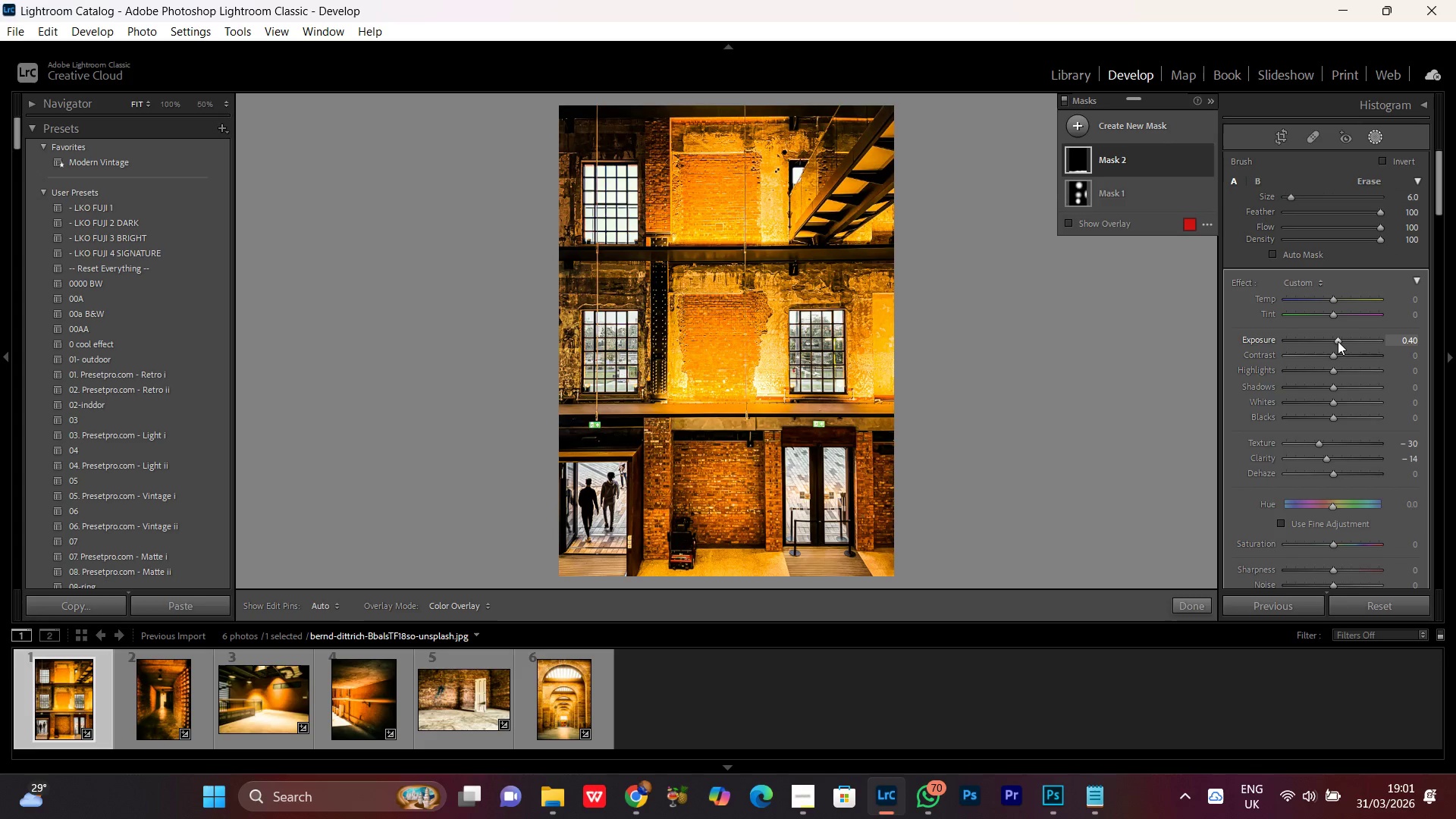 
left_click([1338, 341])
 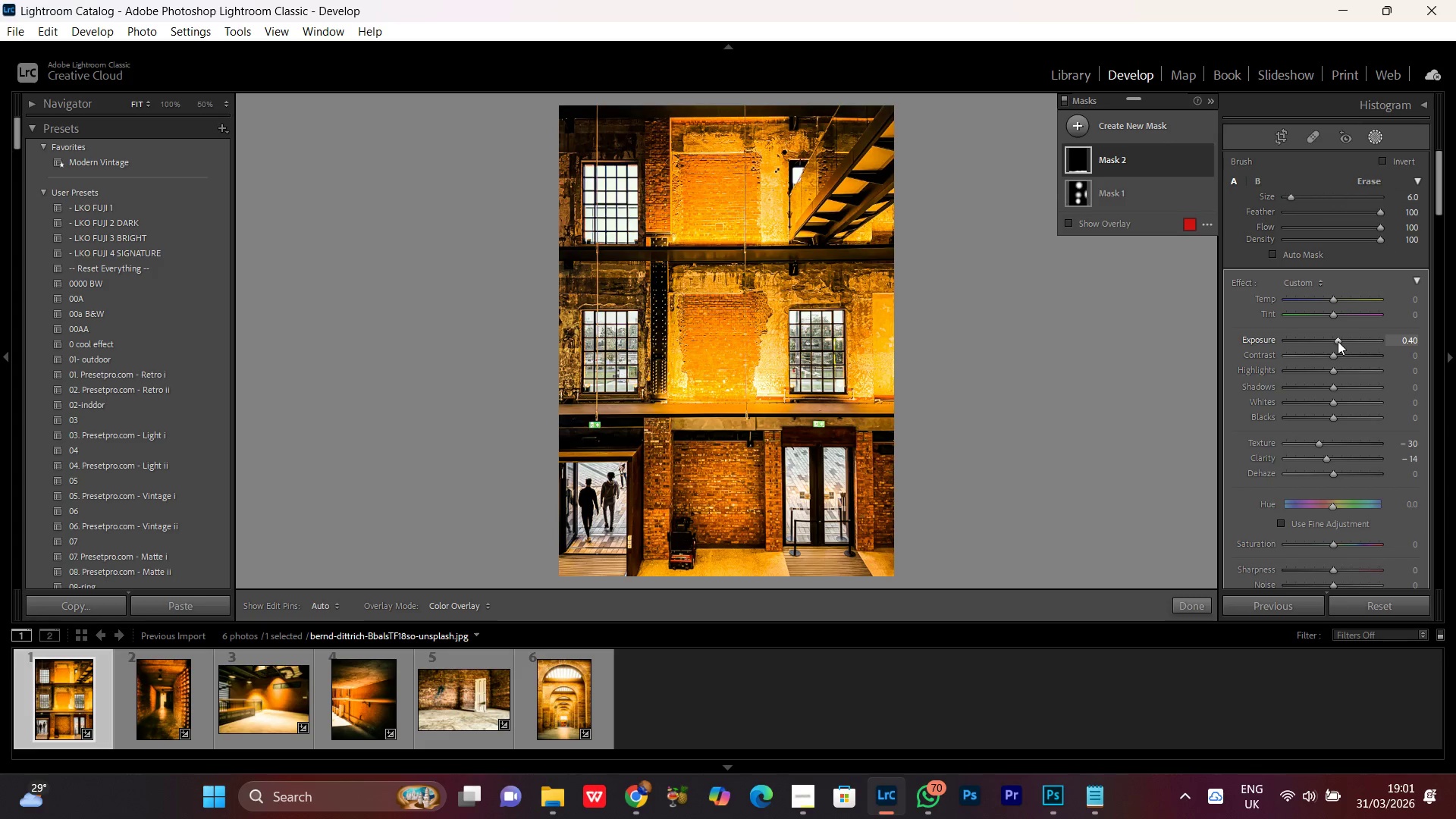 
scroll: coordinate [1338, 341], scroll_direction: up, amount: 1.0
 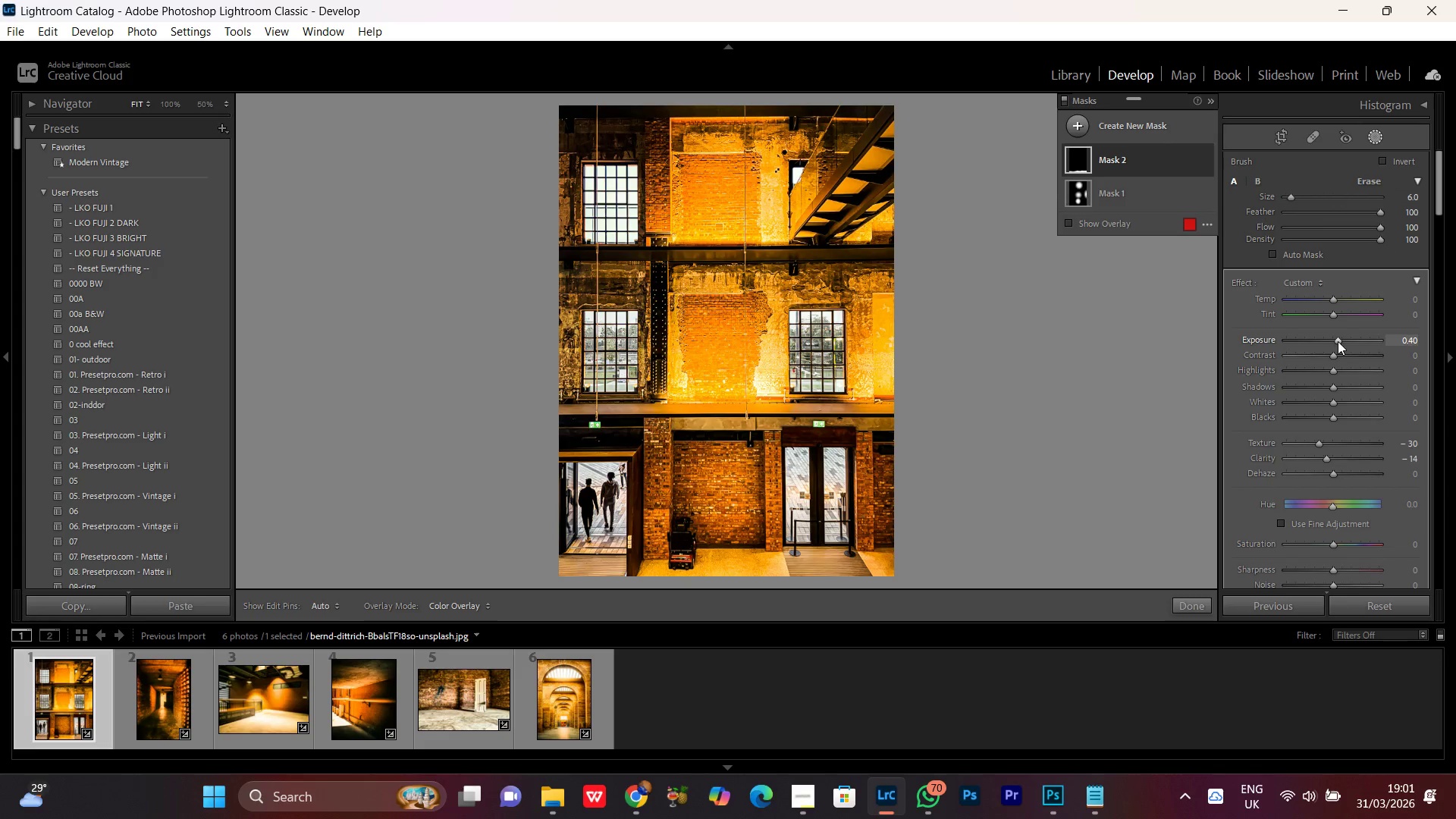 
scroll: coordinate [1338, 341], scroll_direction: down, amount: 1.0
 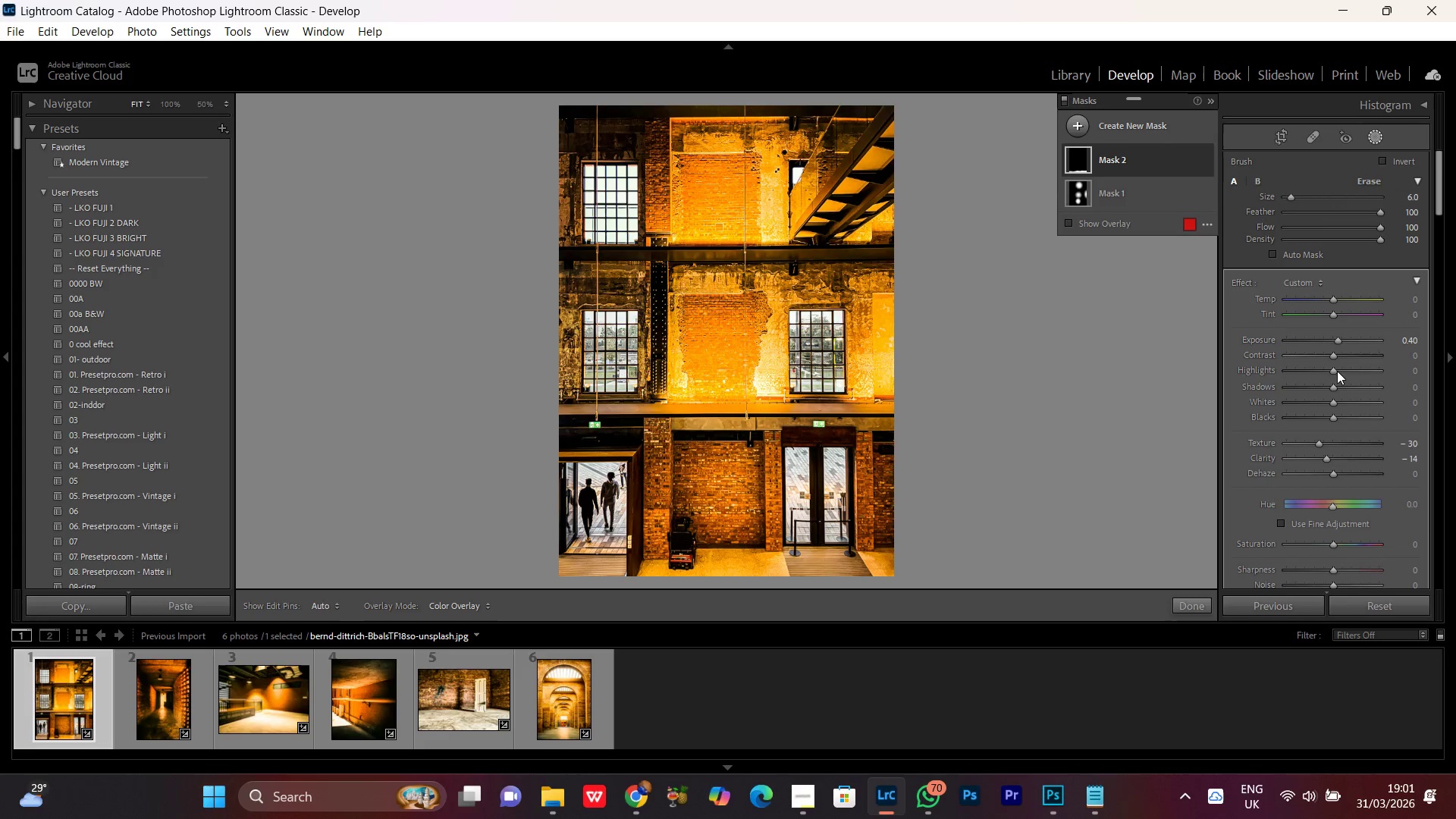 
left_click([1337, 371])
 